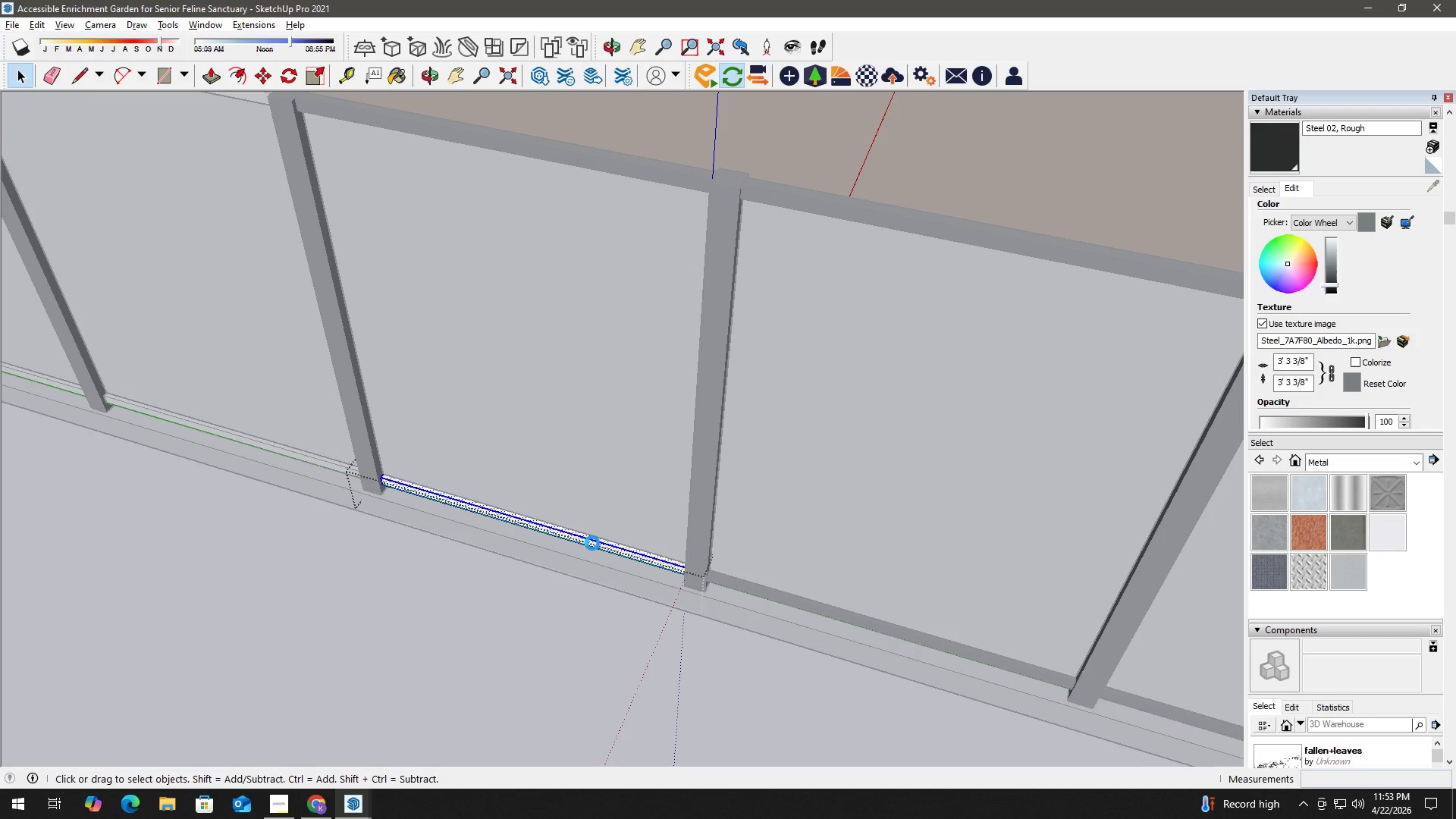 
triple_click([592, 543])
 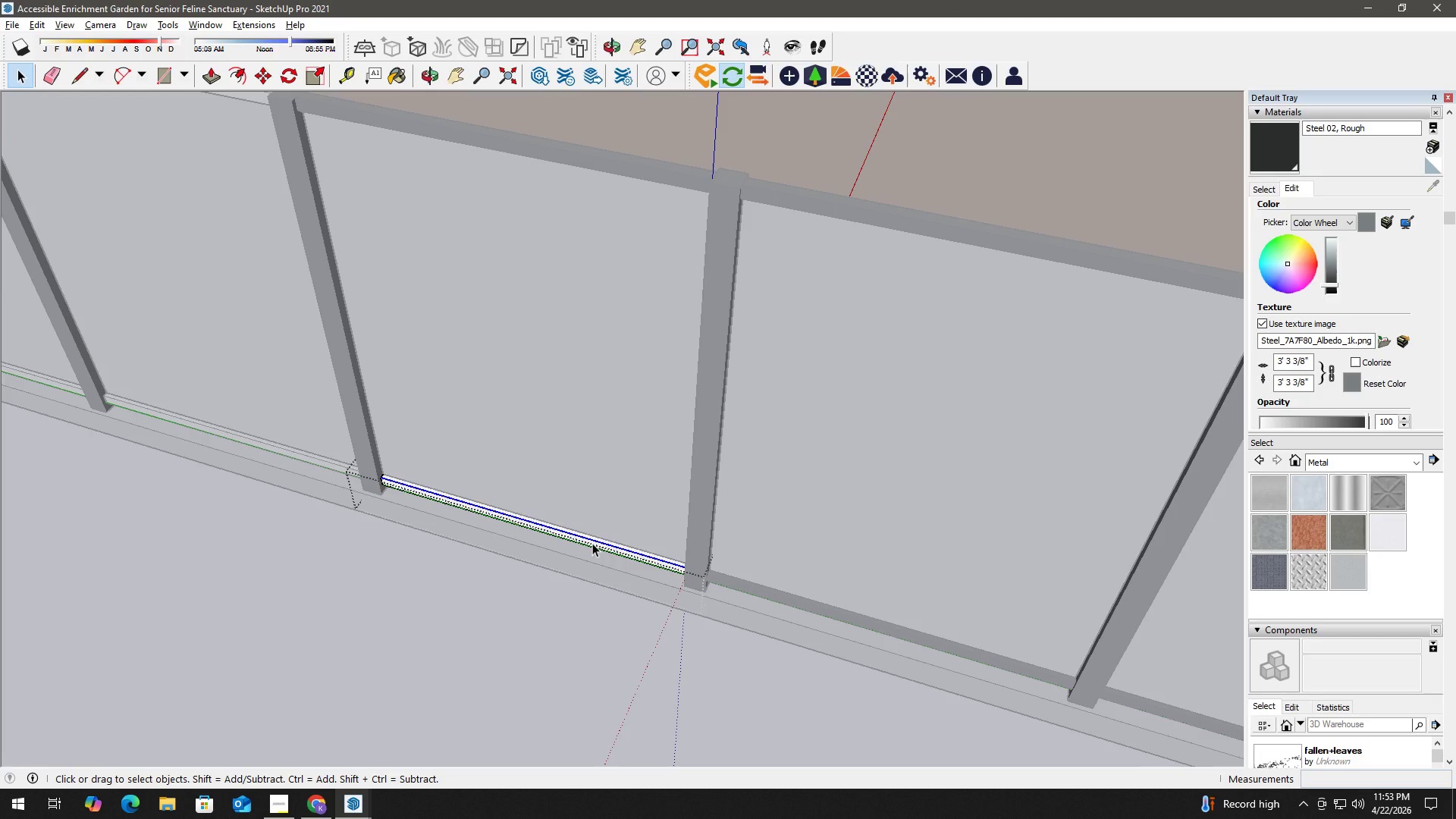 
double_click([592, 543])
 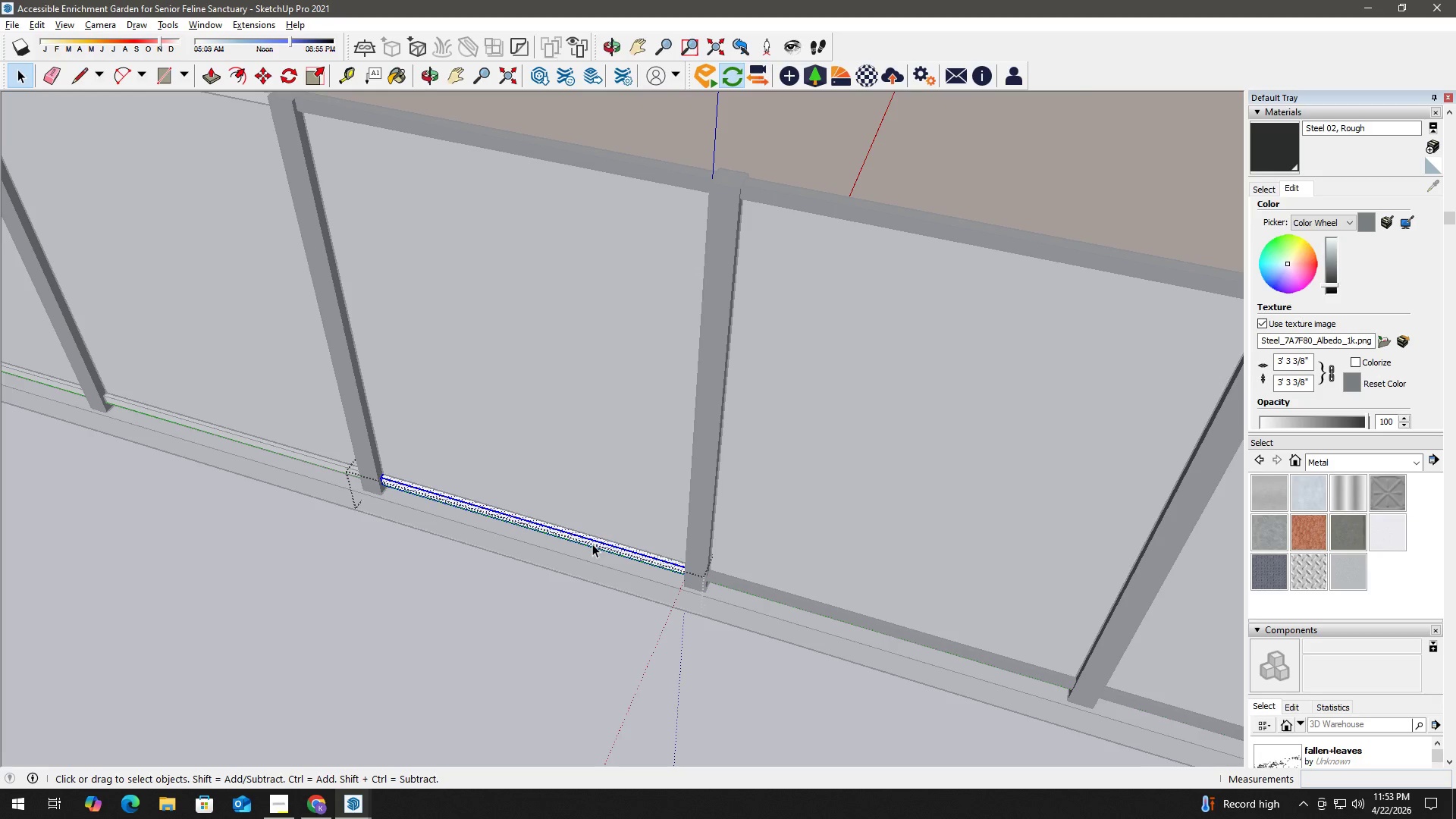 
key(B)
 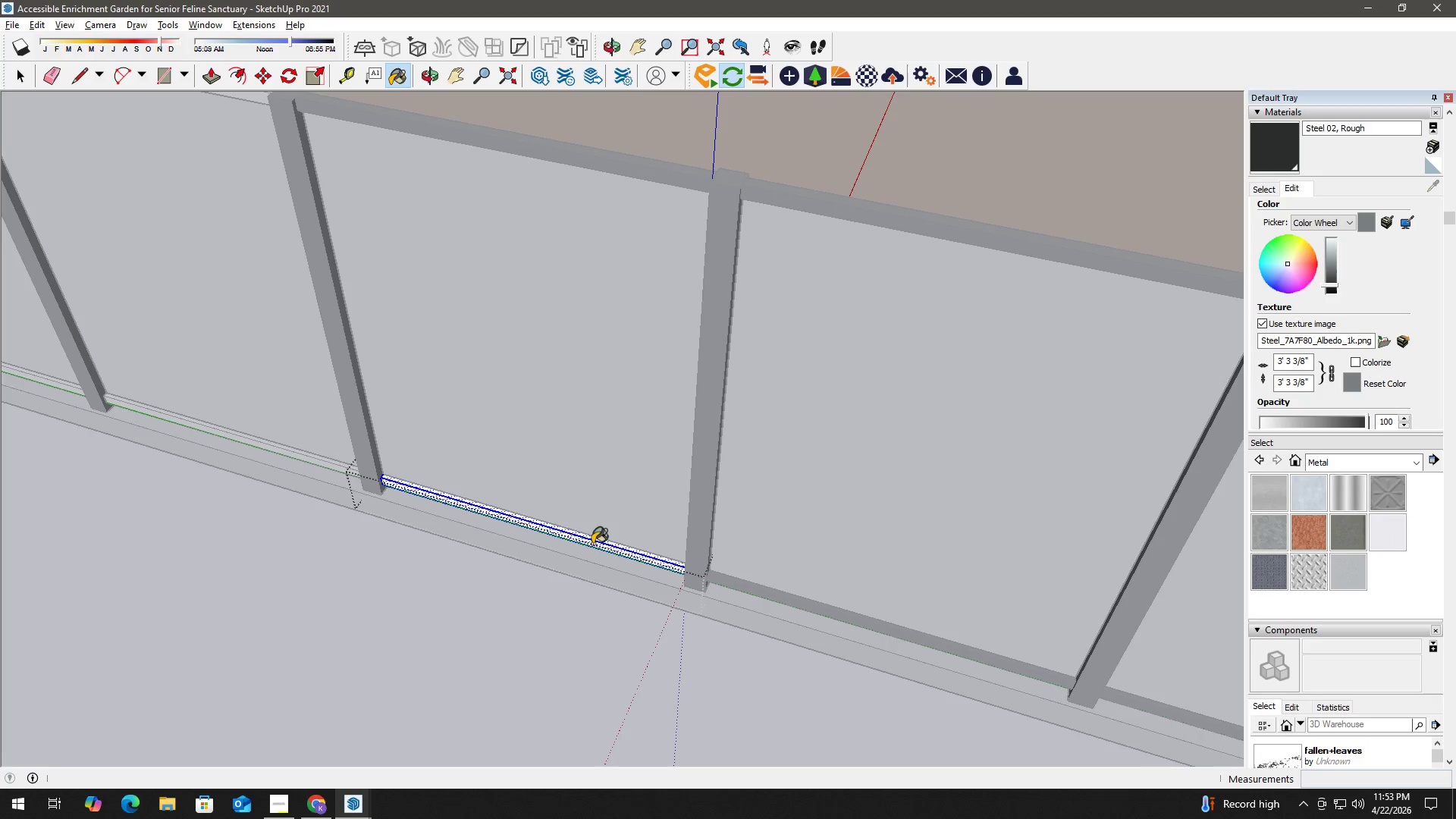 
left_click([592, 544])
 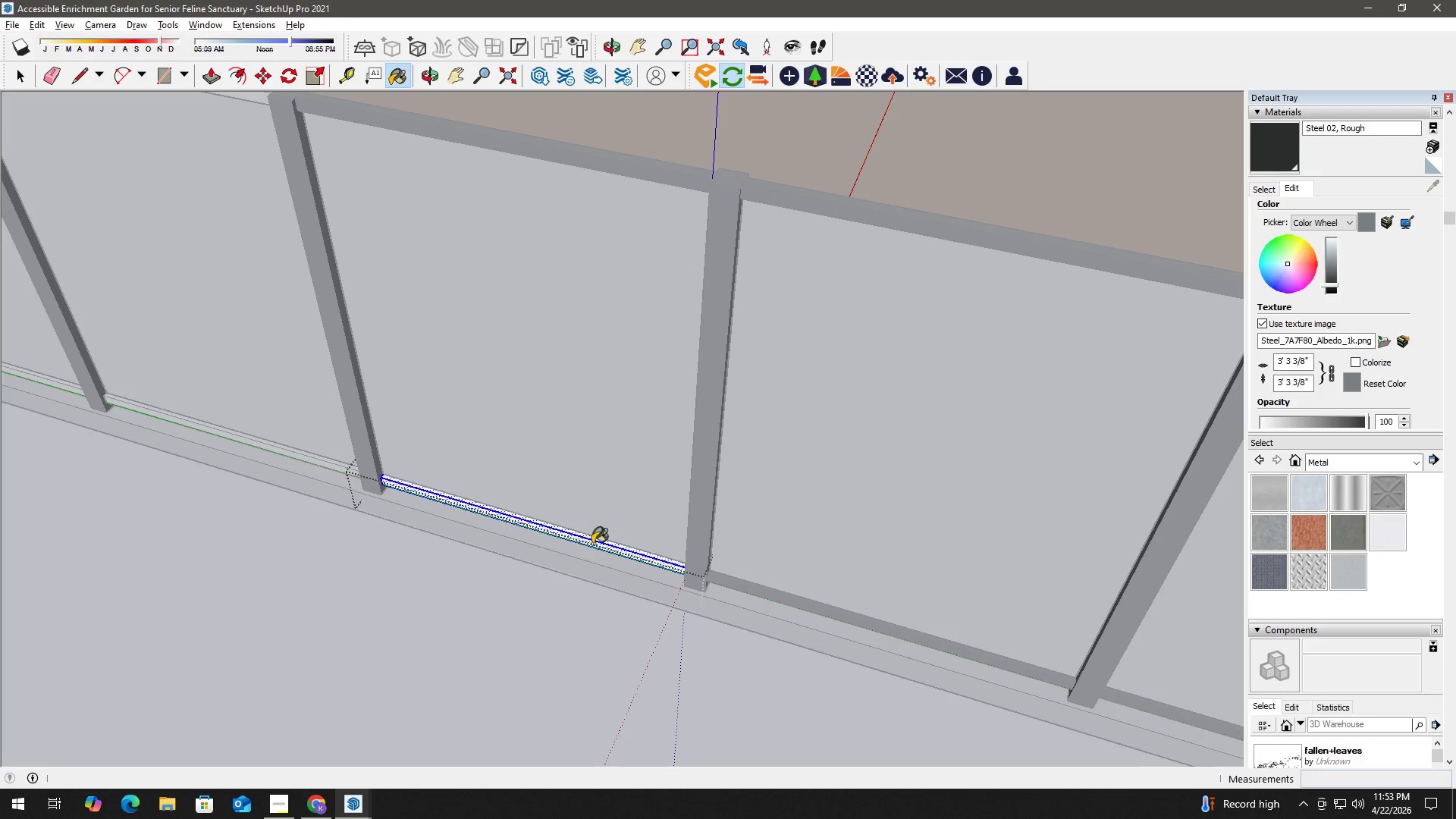 
double_click([592, 544])
 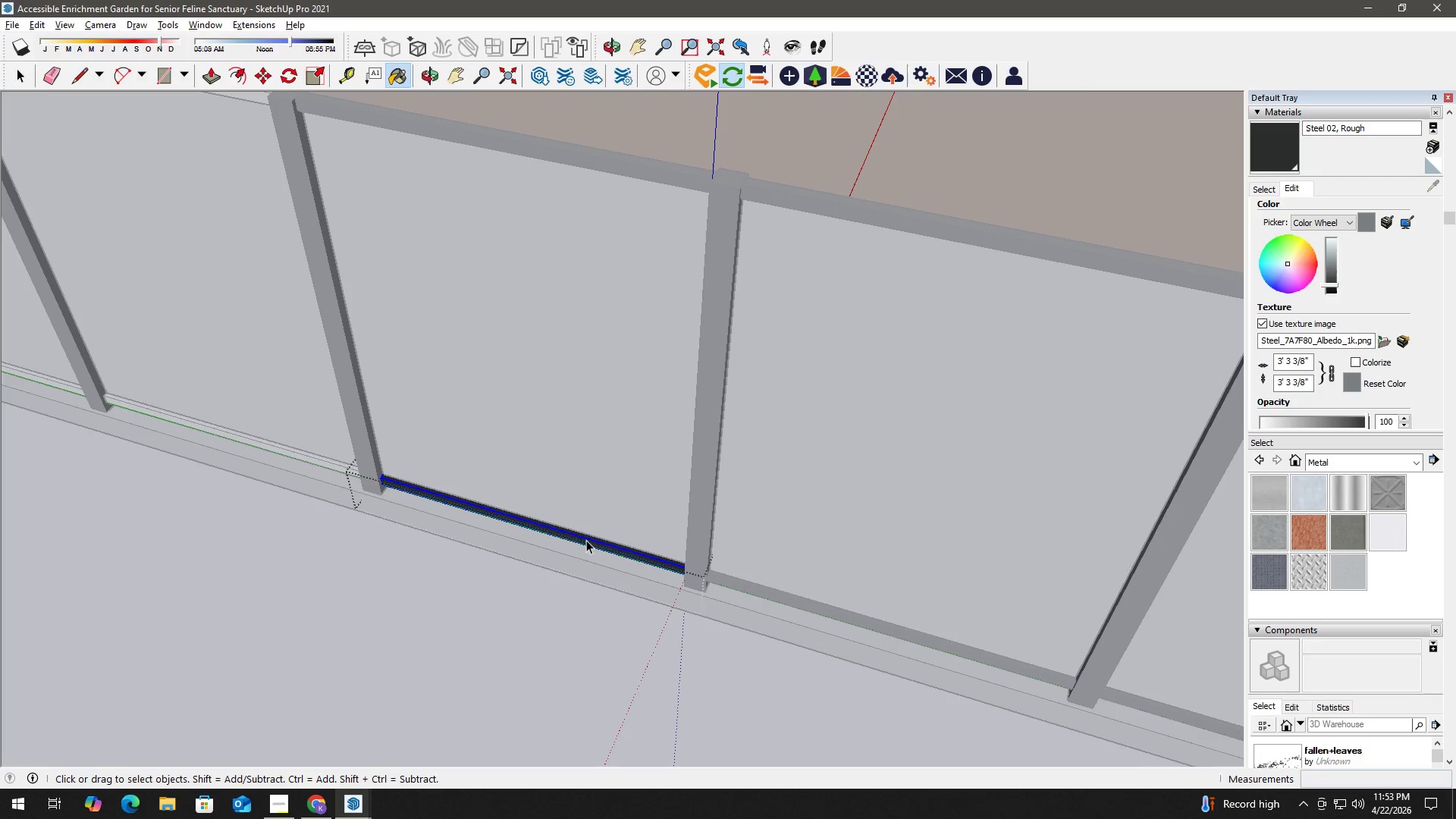 
key(Space)
 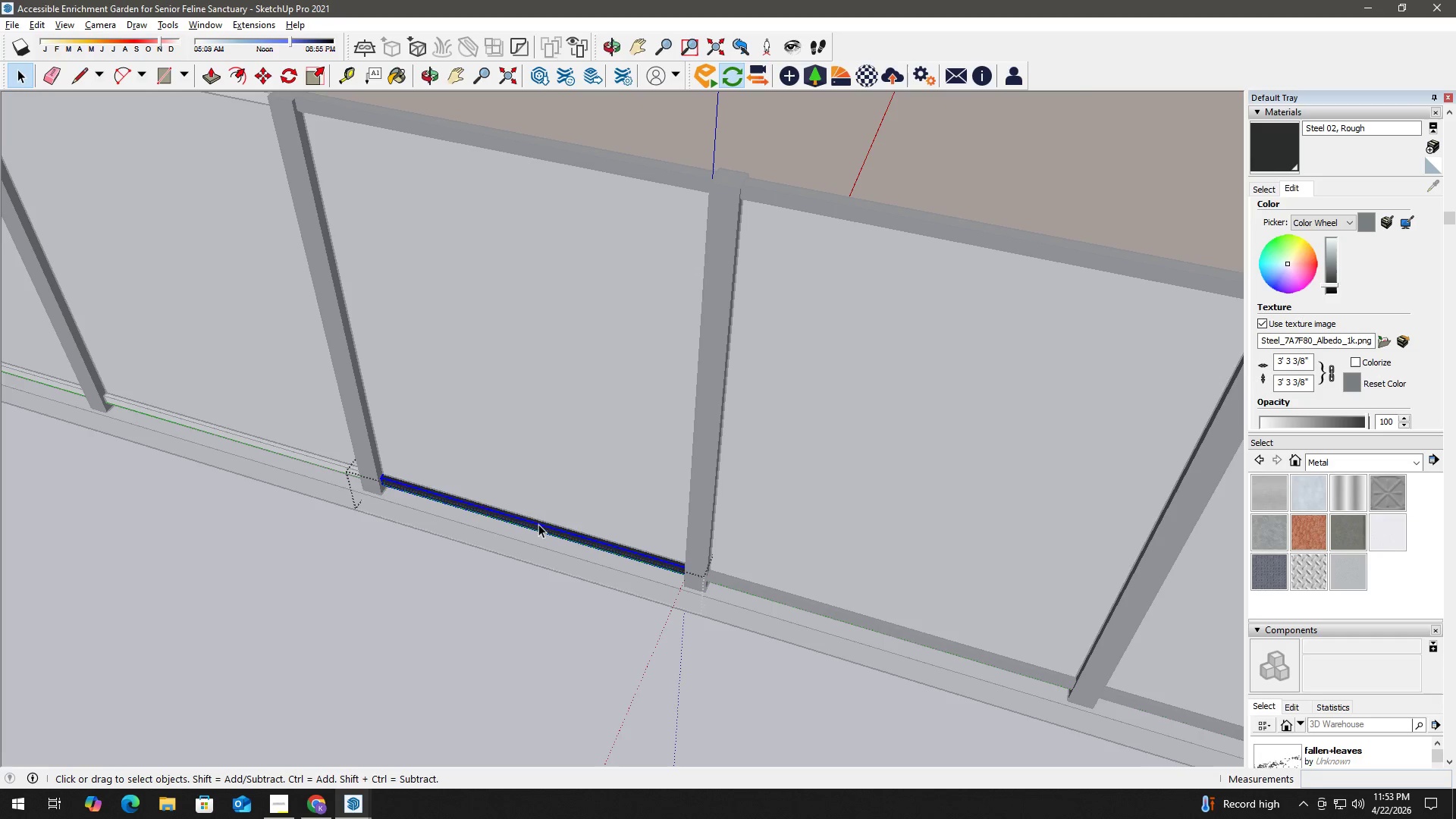 
key(Escape)
 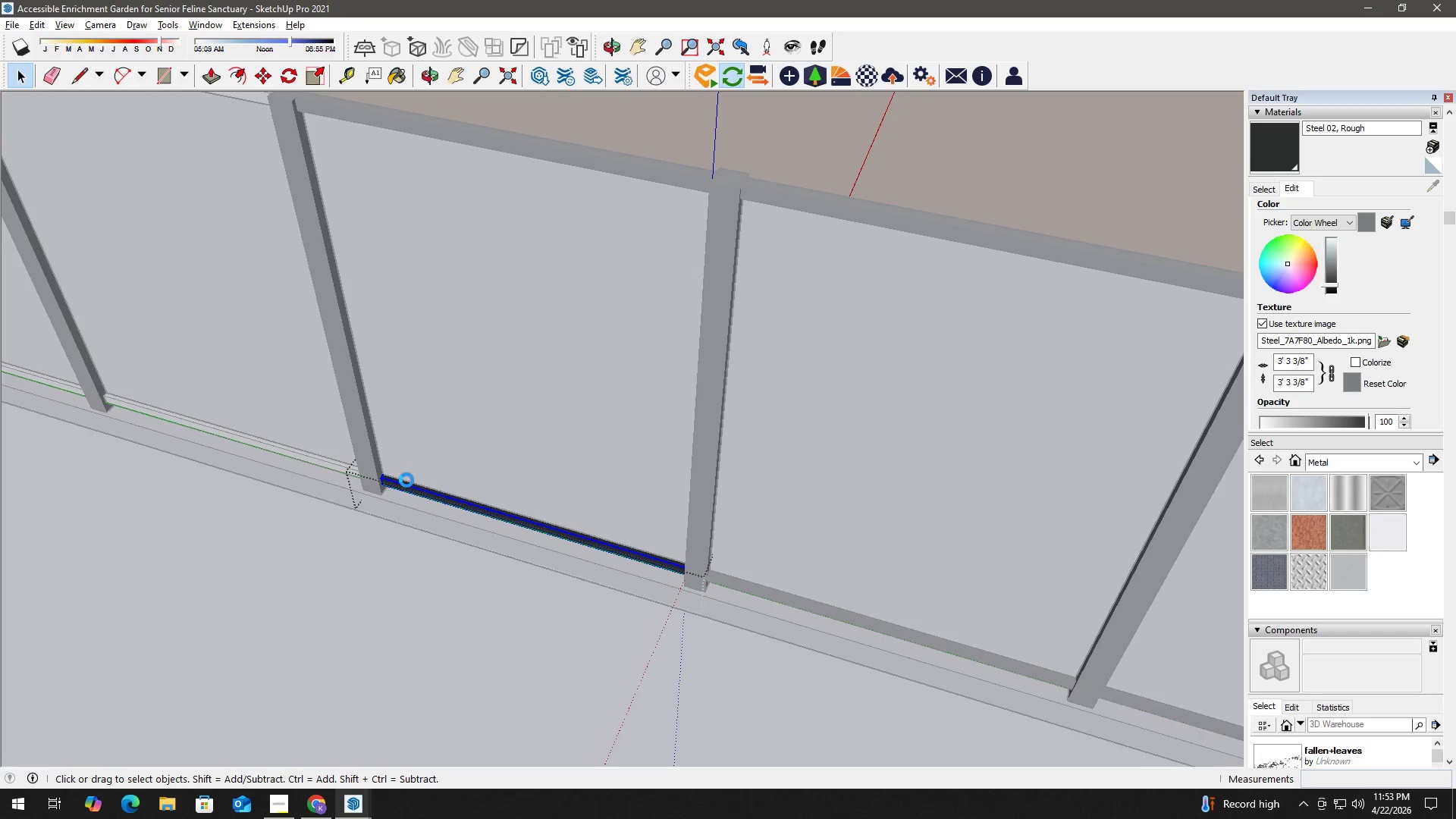 
key(H)
 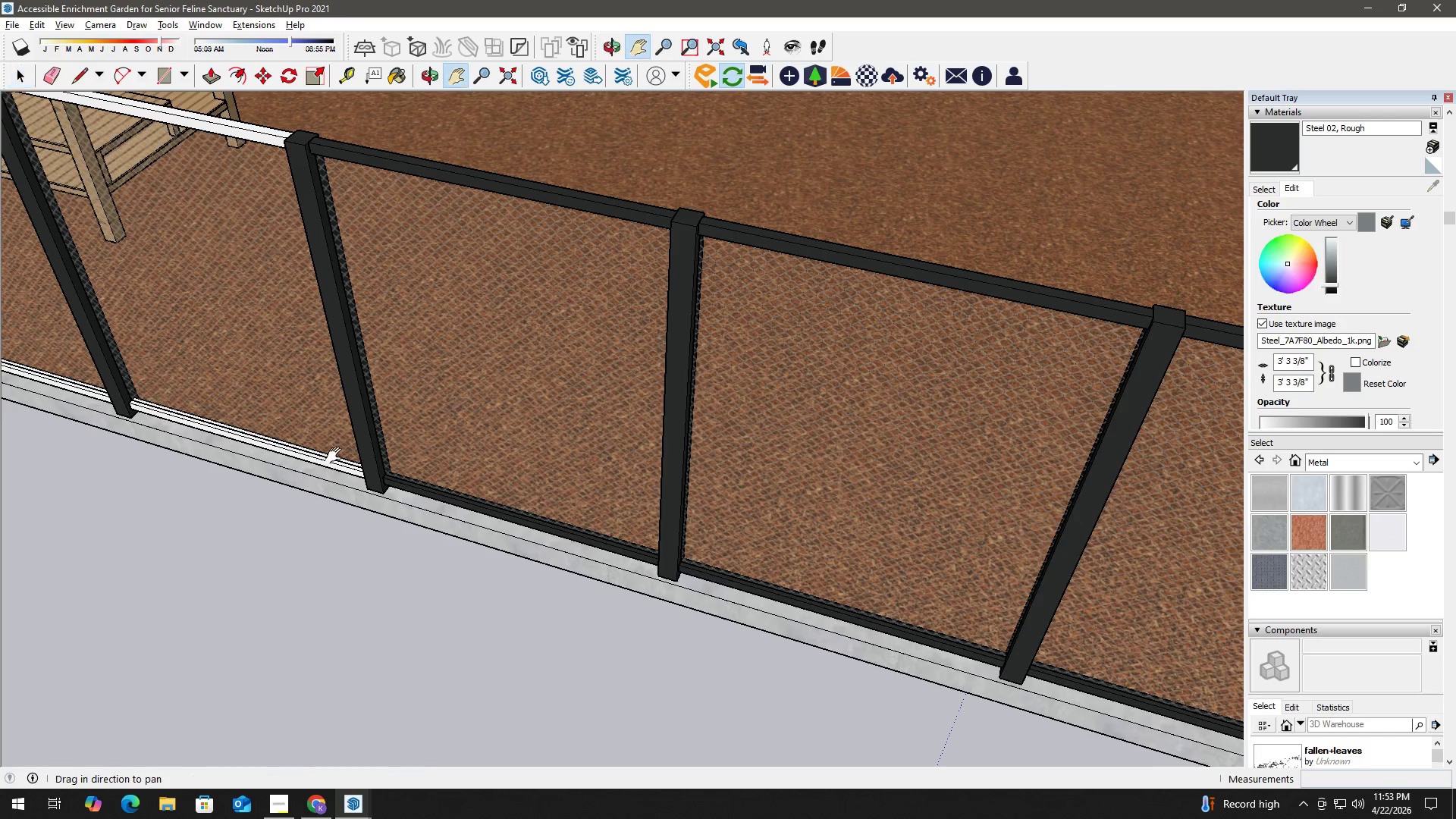 
left_click_drag(start_coordinate=[337, 456], to_coordinate=[745, 564])
 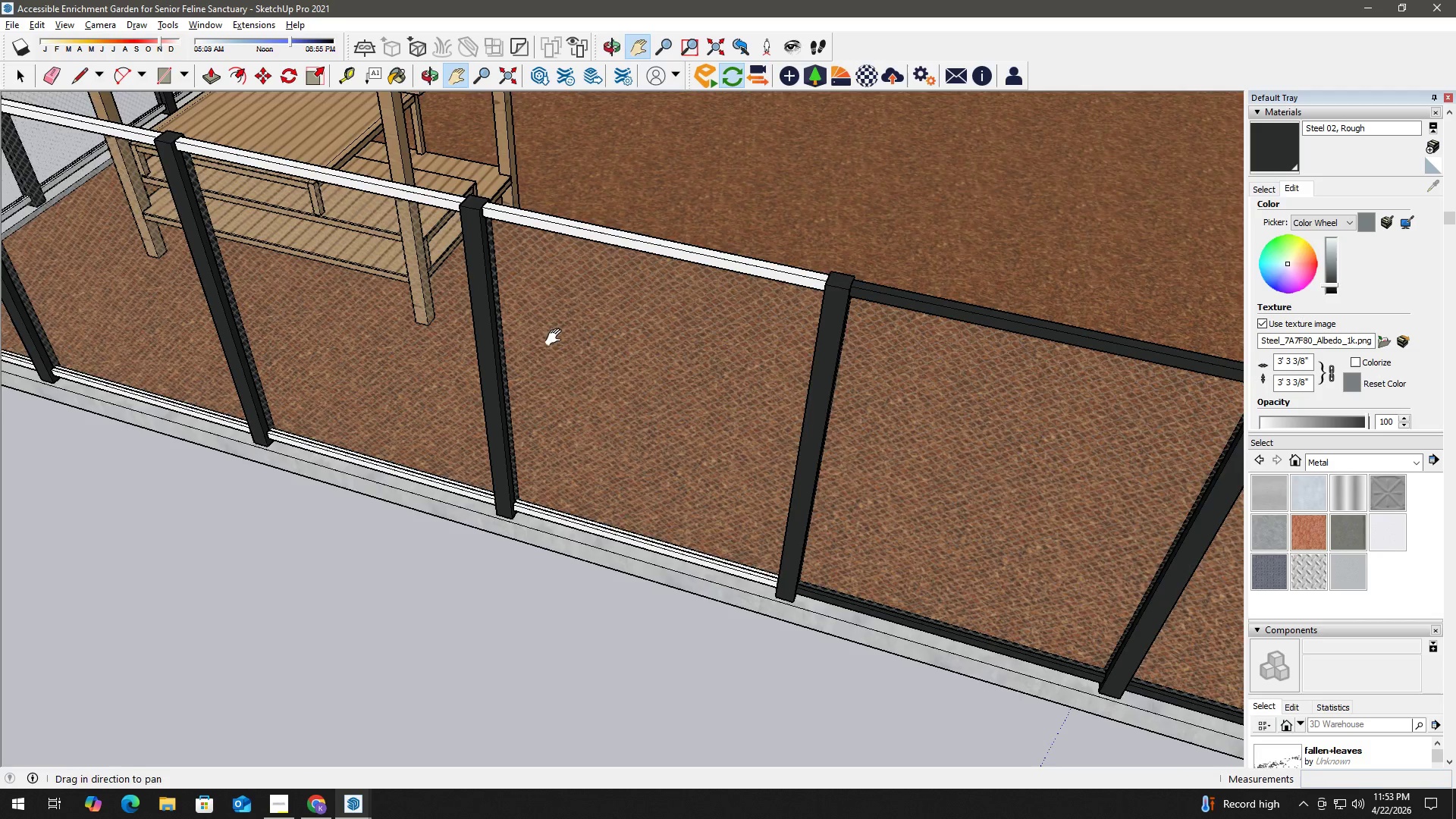 
scroll: coordinate [406, 480], scroll_direction: down, amount: 3.0
 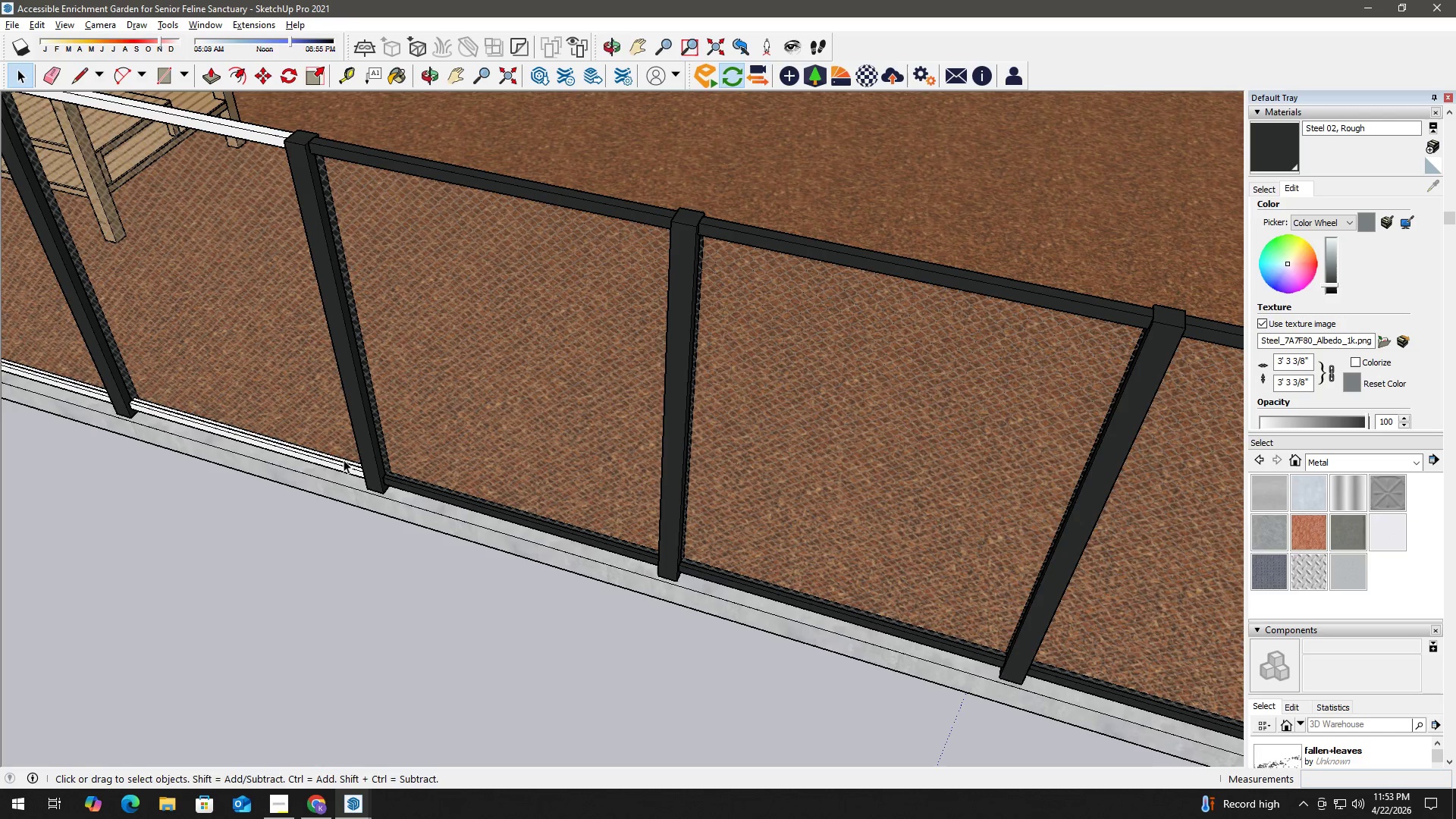 
key(Space)
 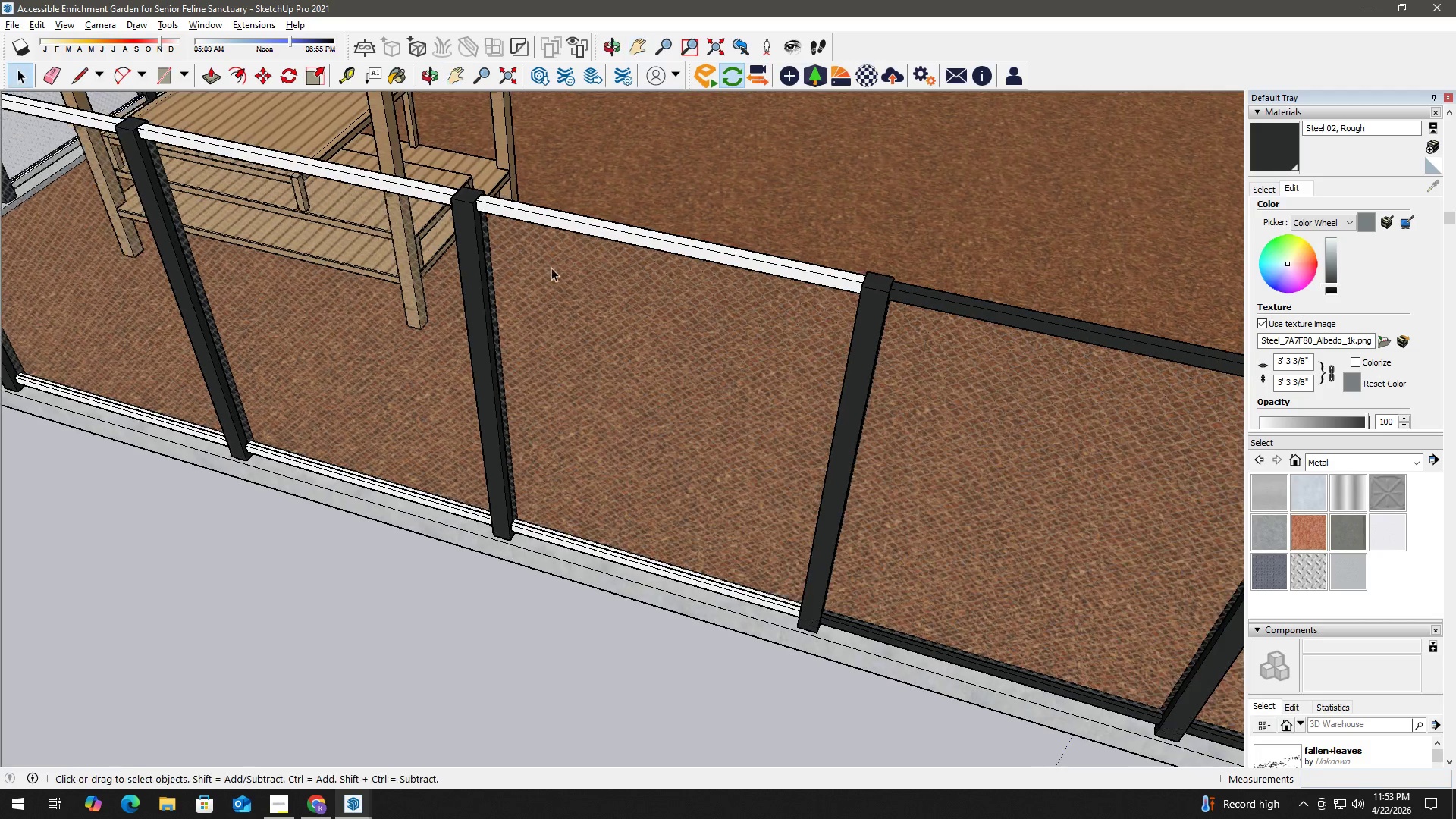 
left_click([698, 237])
 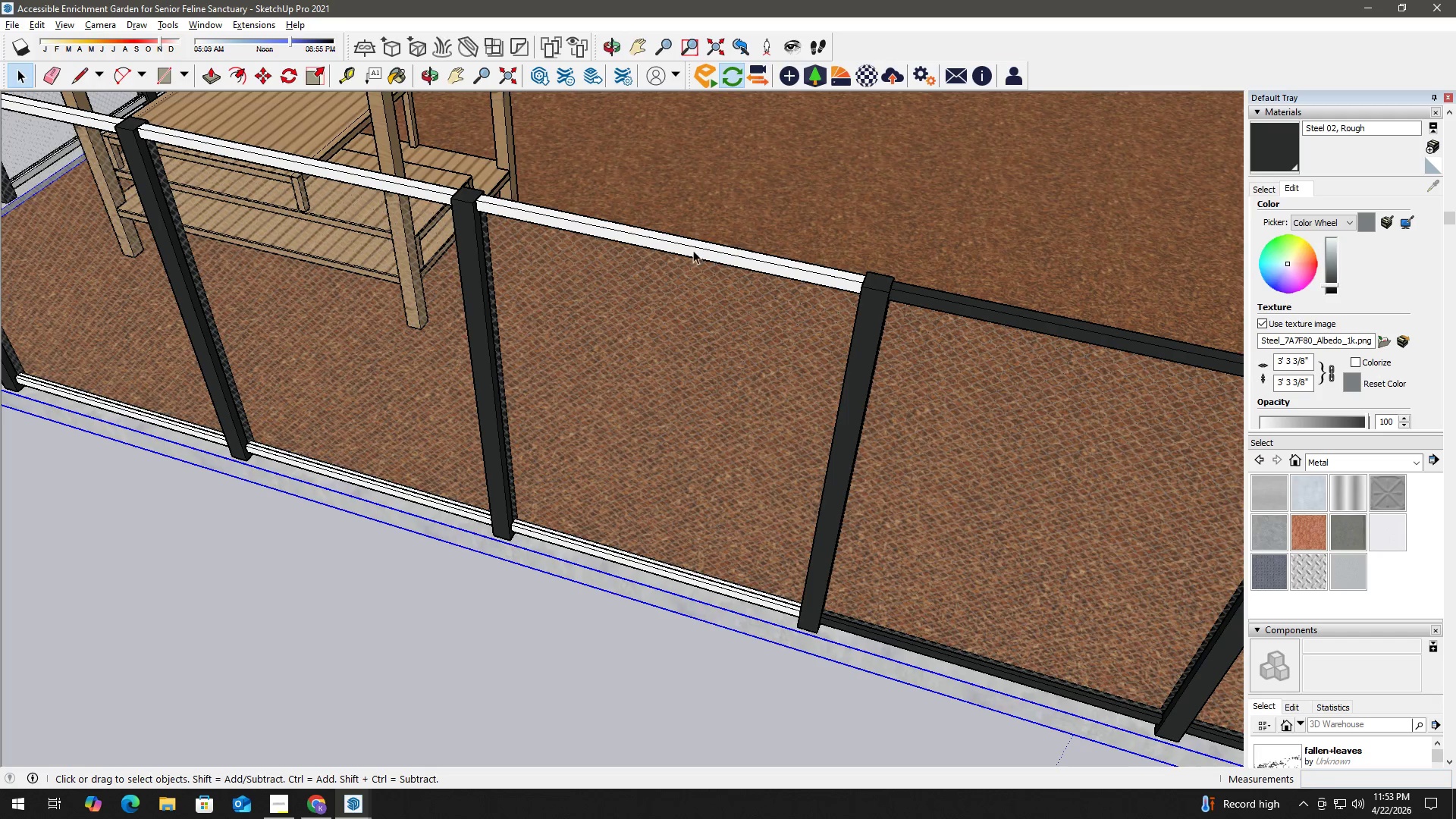 
scroll: coordinate [536, 268], scroll_direction: up, amount: 1.0
 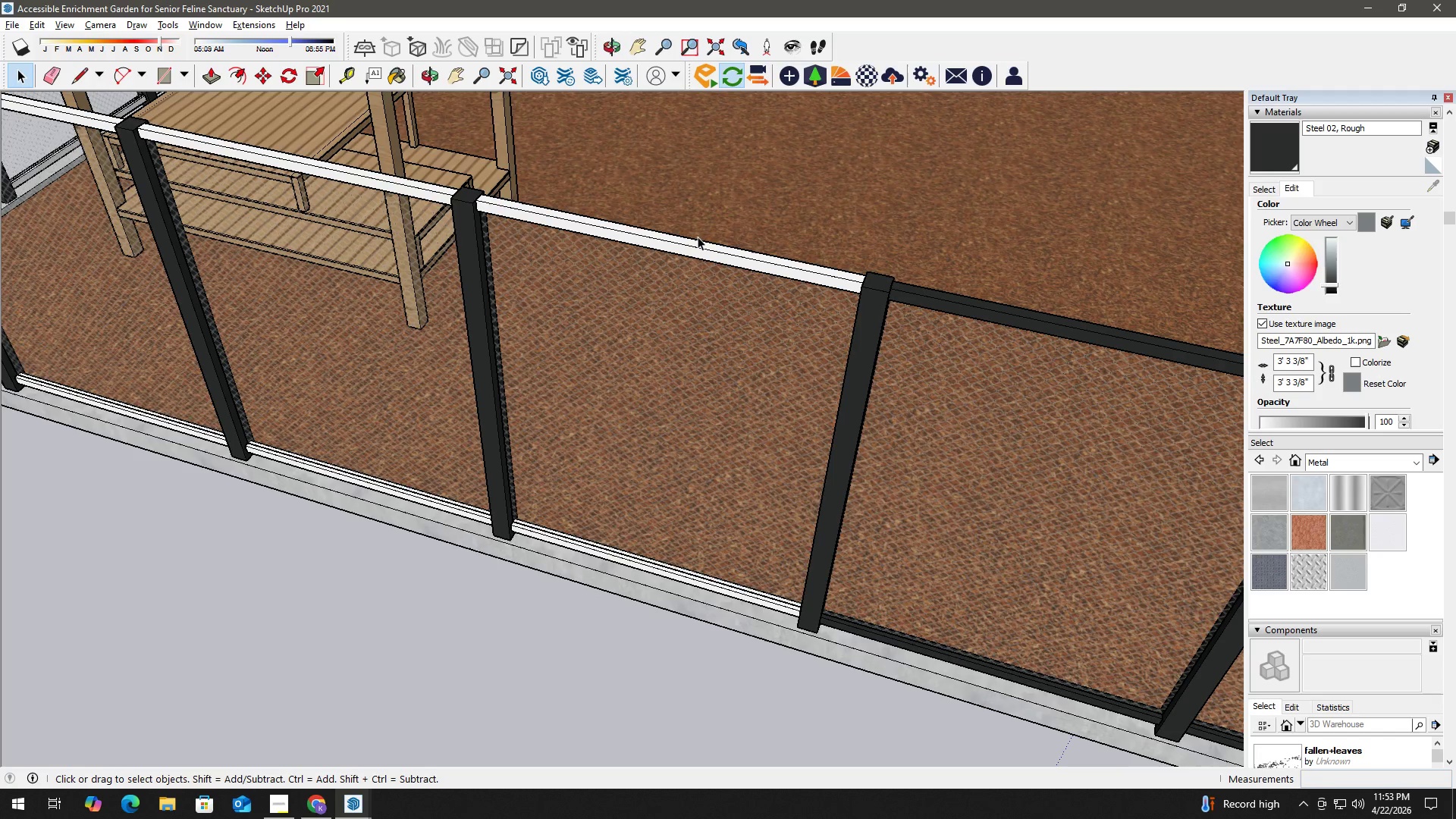 
double_click([693, 250])
 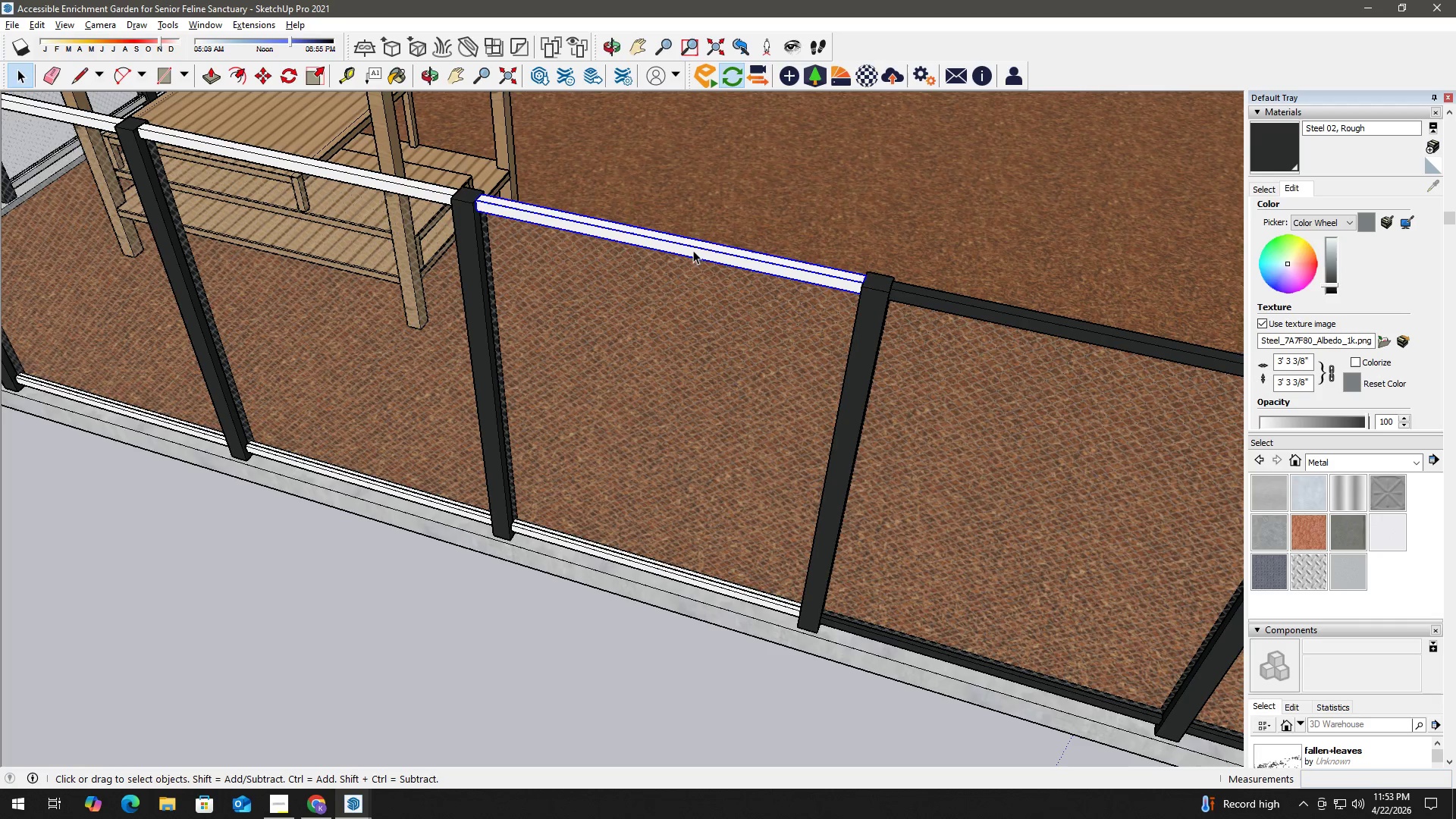 
triple_click([693, 250])
 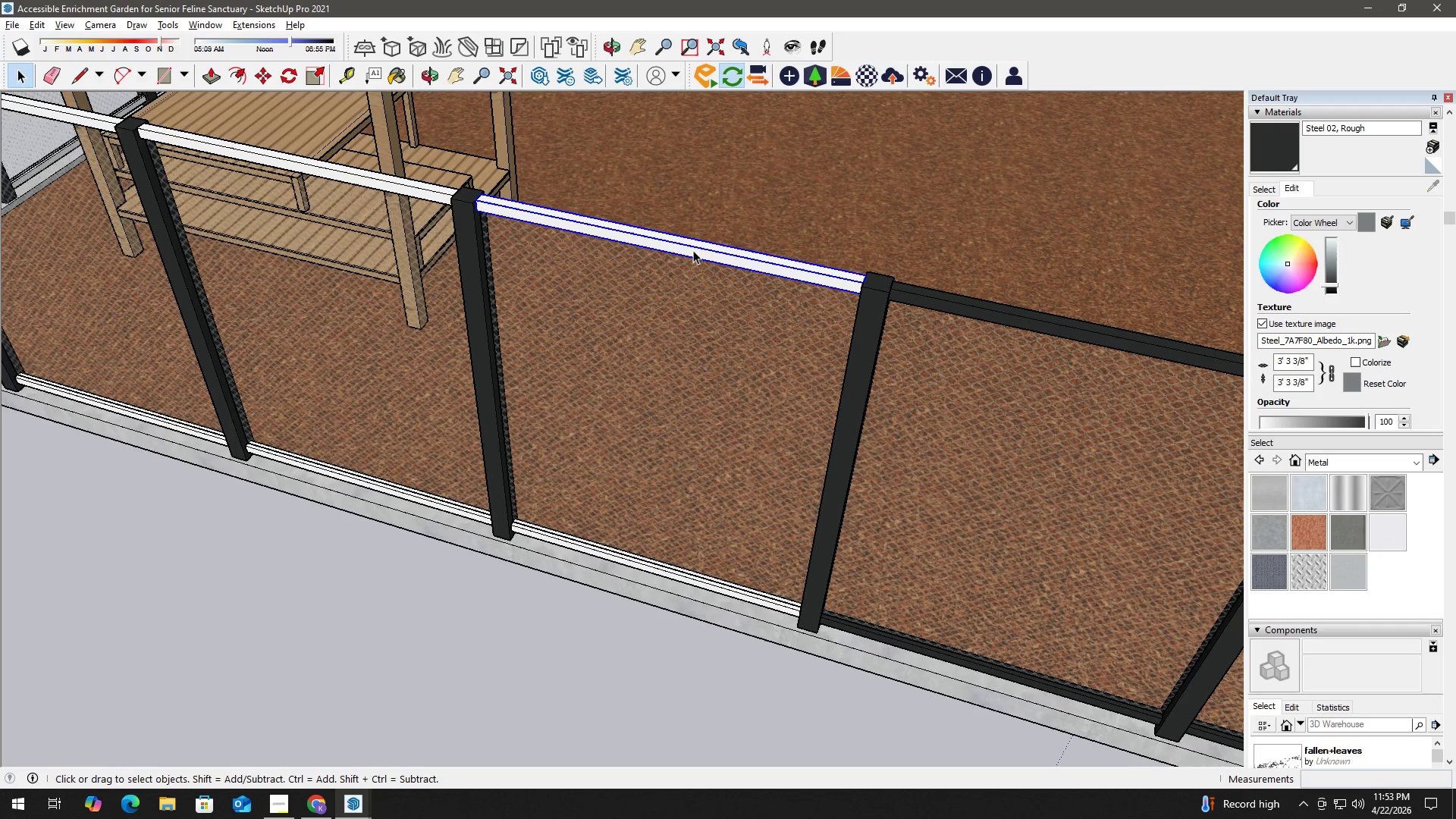 
triple_click([693, 250])
 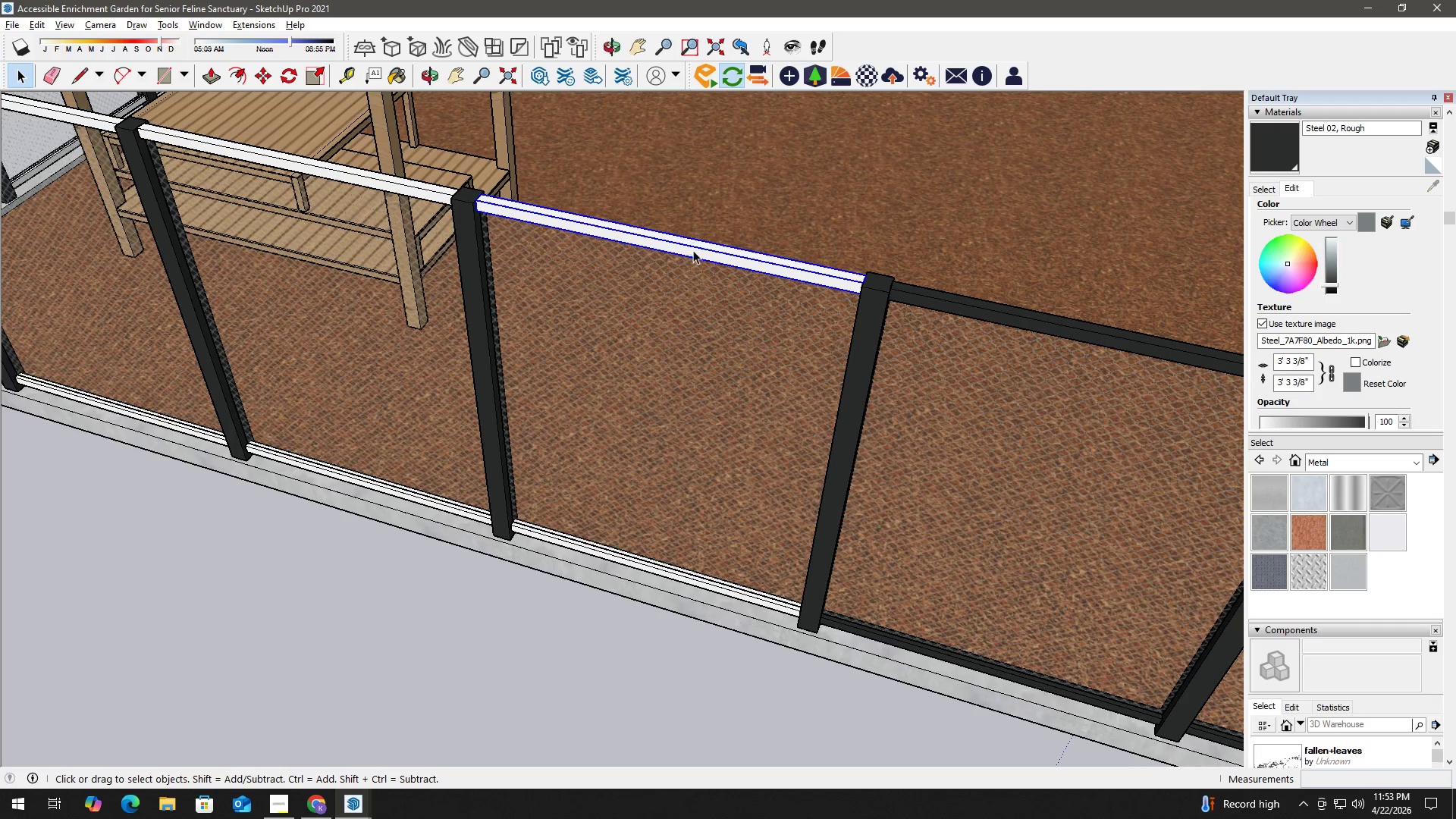 
triple_click([693, 250])
 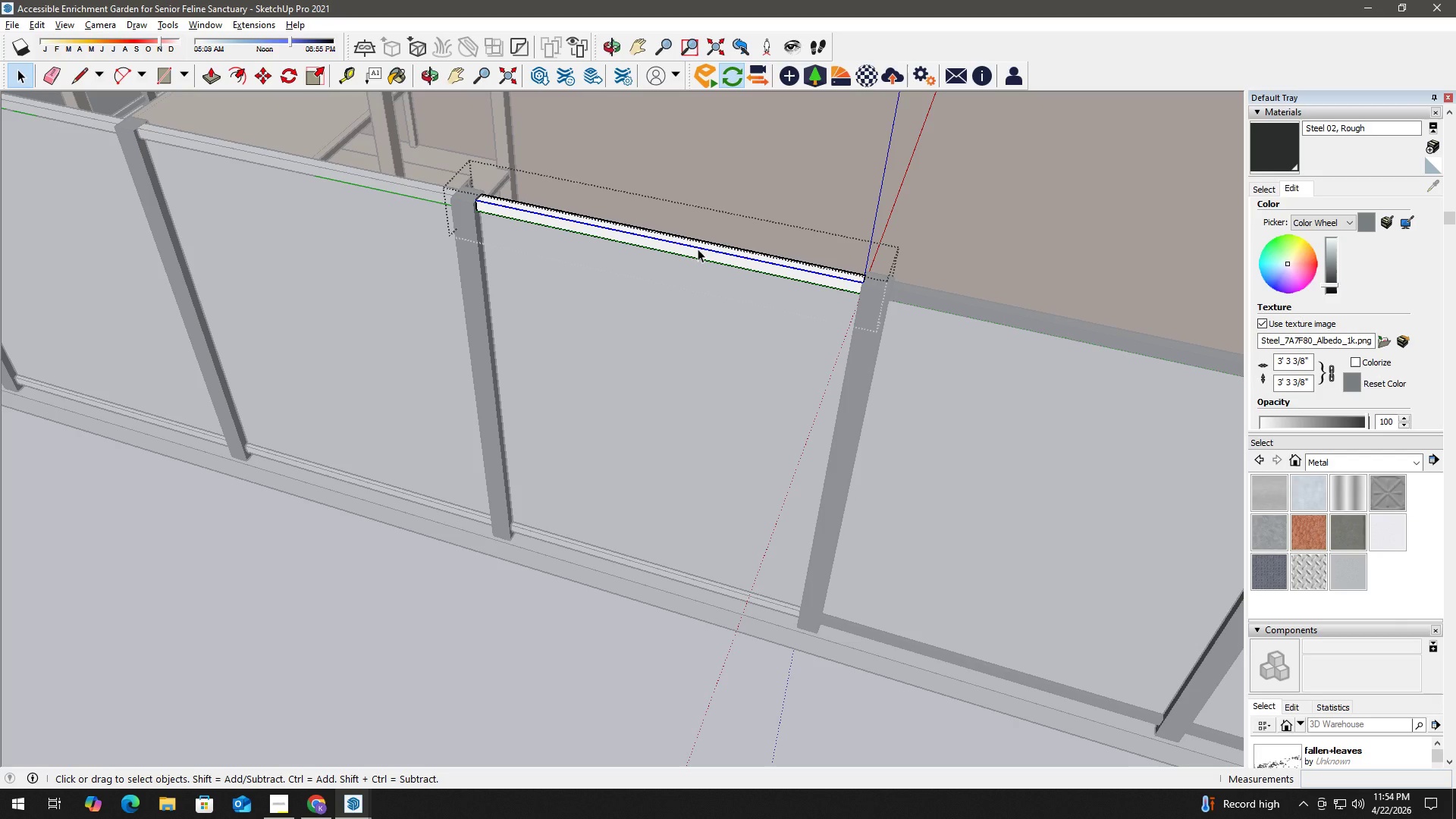 
double_click([698, 249])
 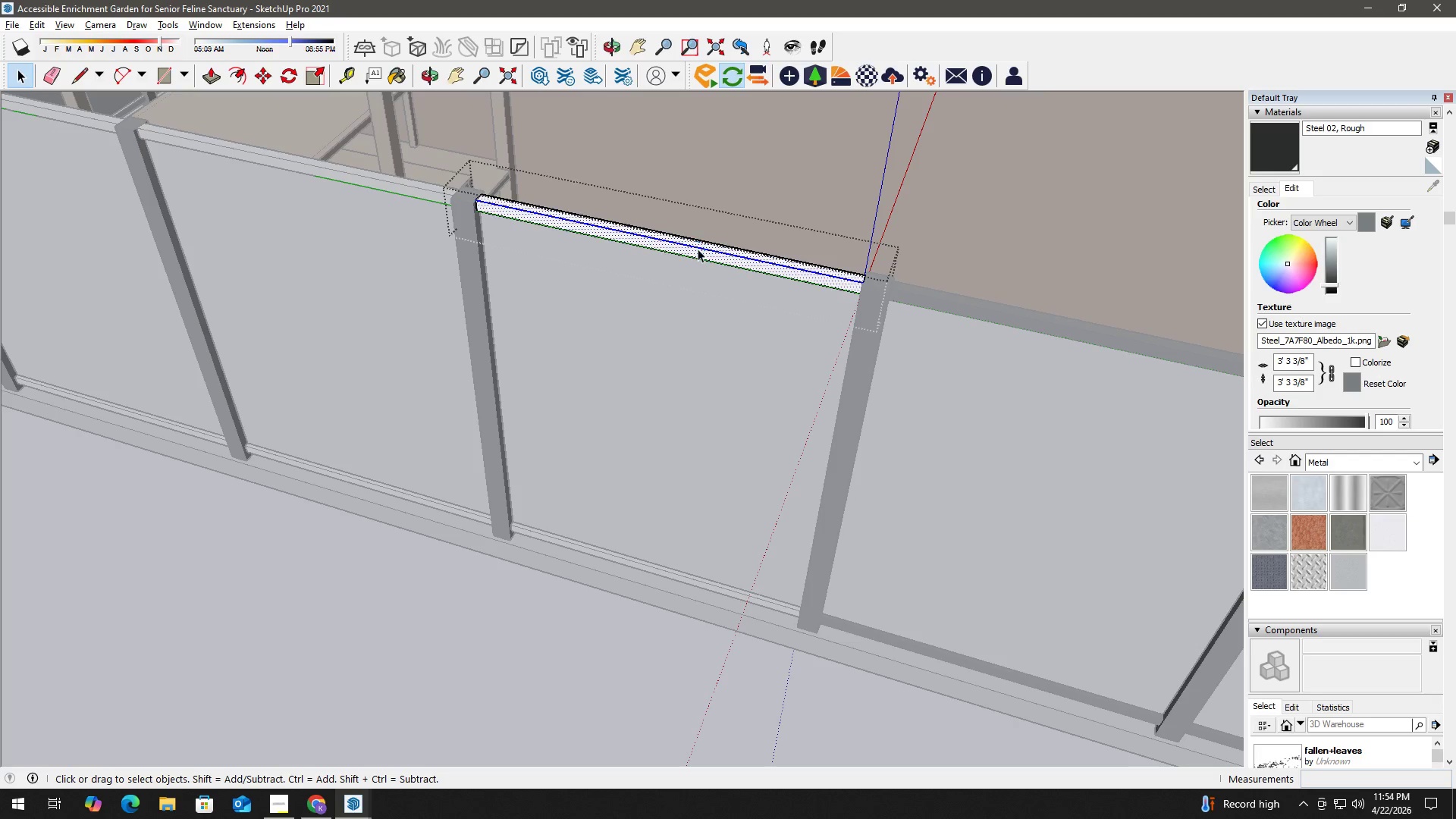 
triple_click([698, 249])
 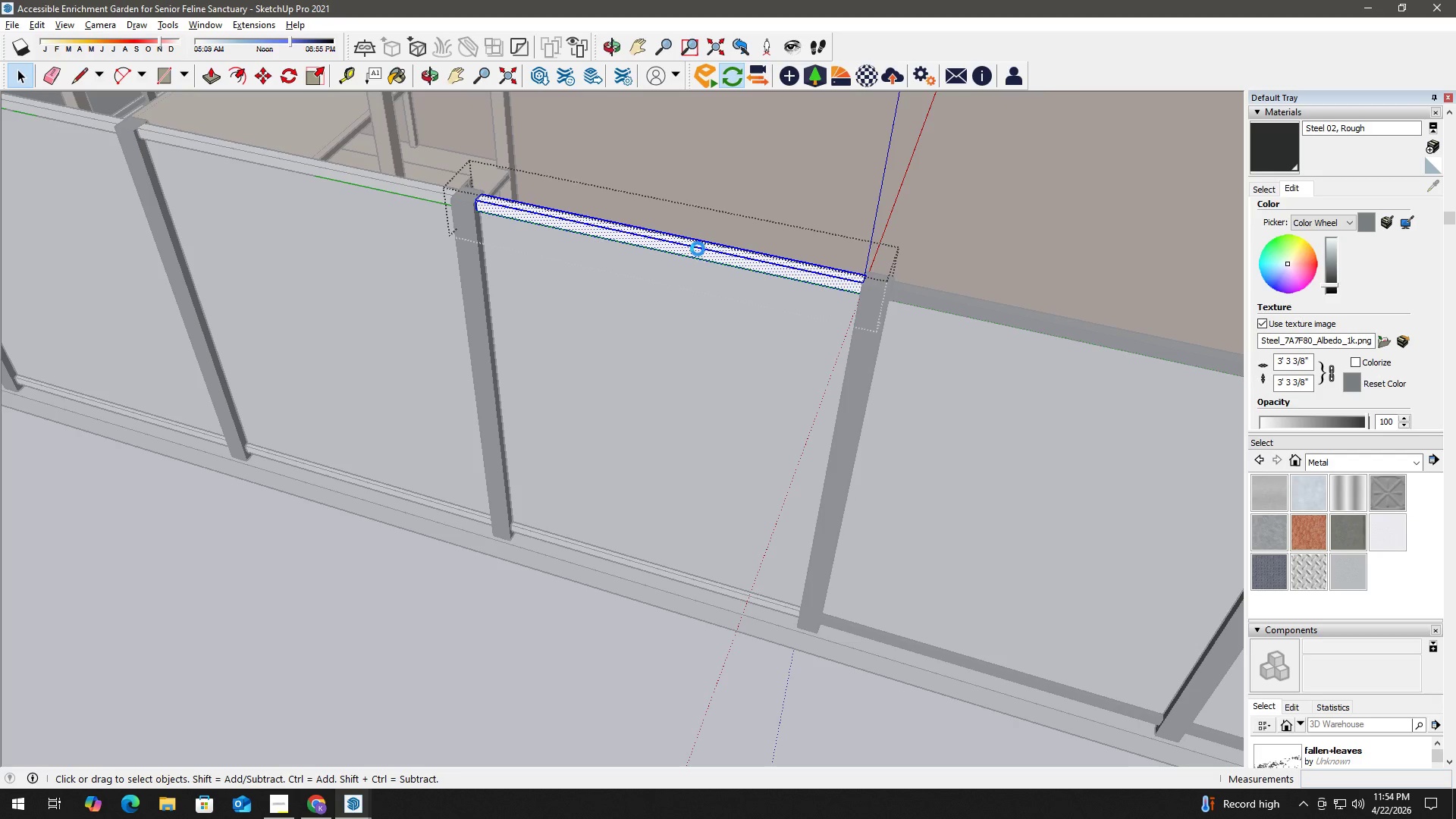 
triple_click([698, 249])
 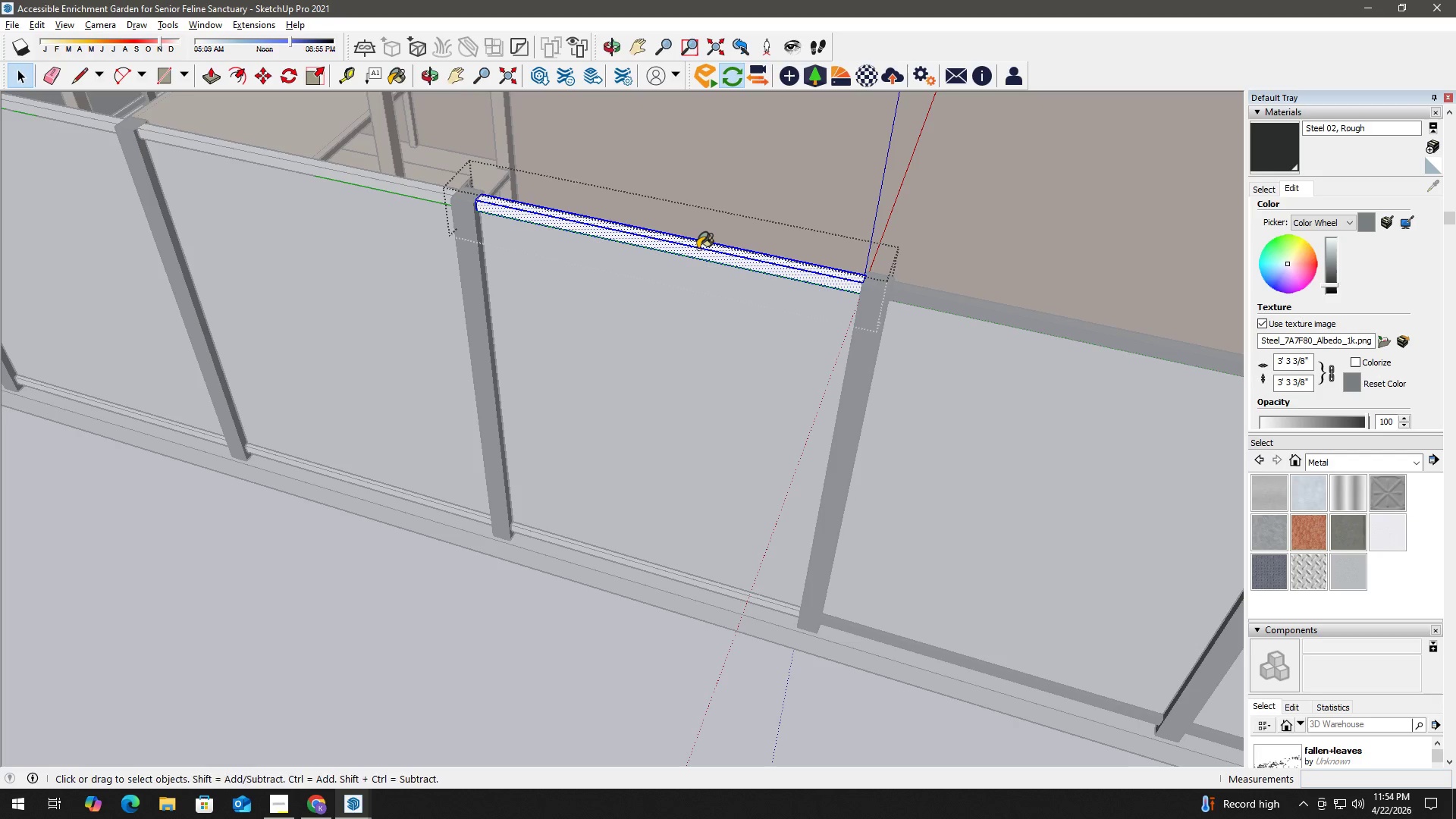 
key(B)
 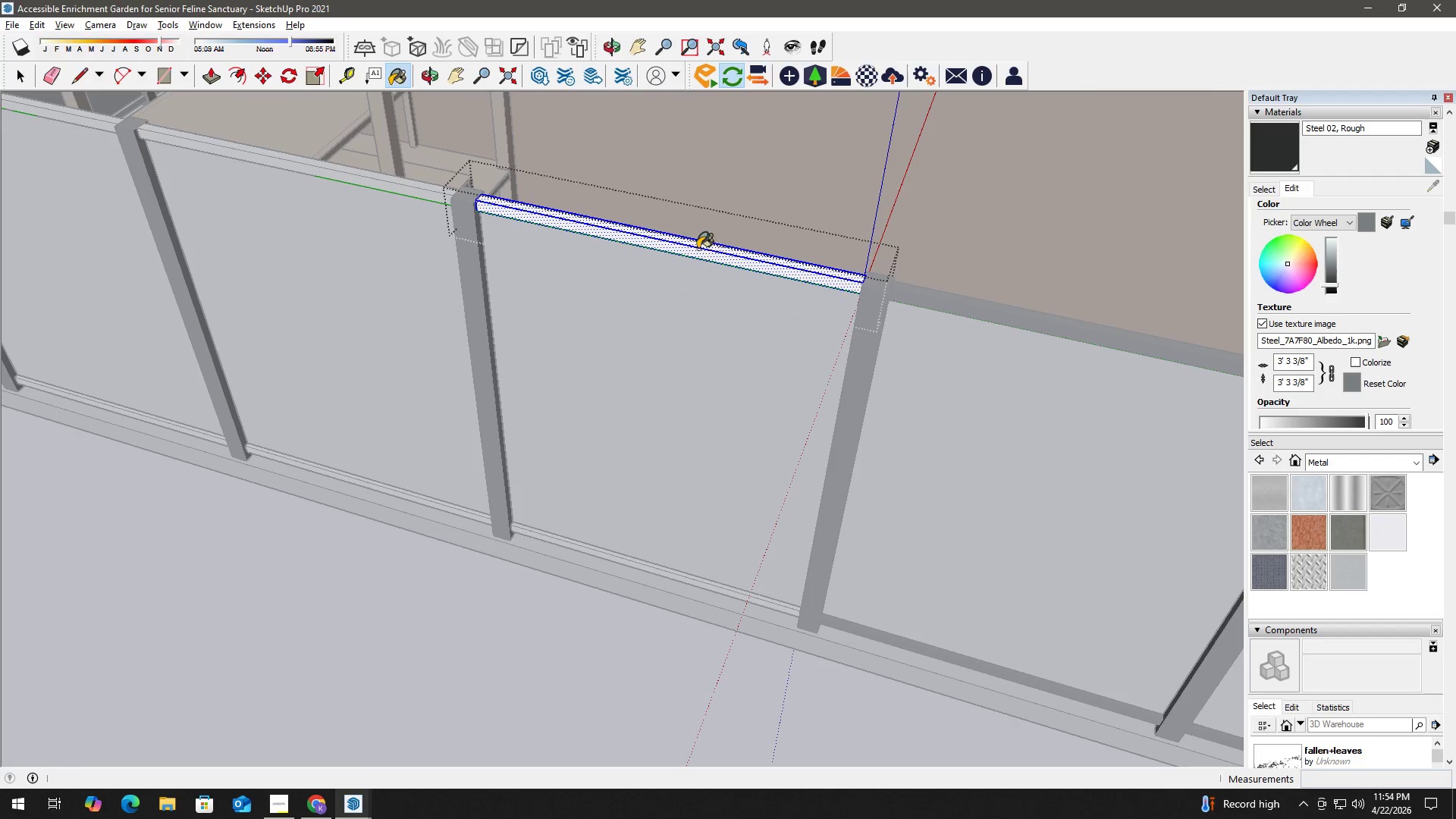 
triple_click([698, 249])
 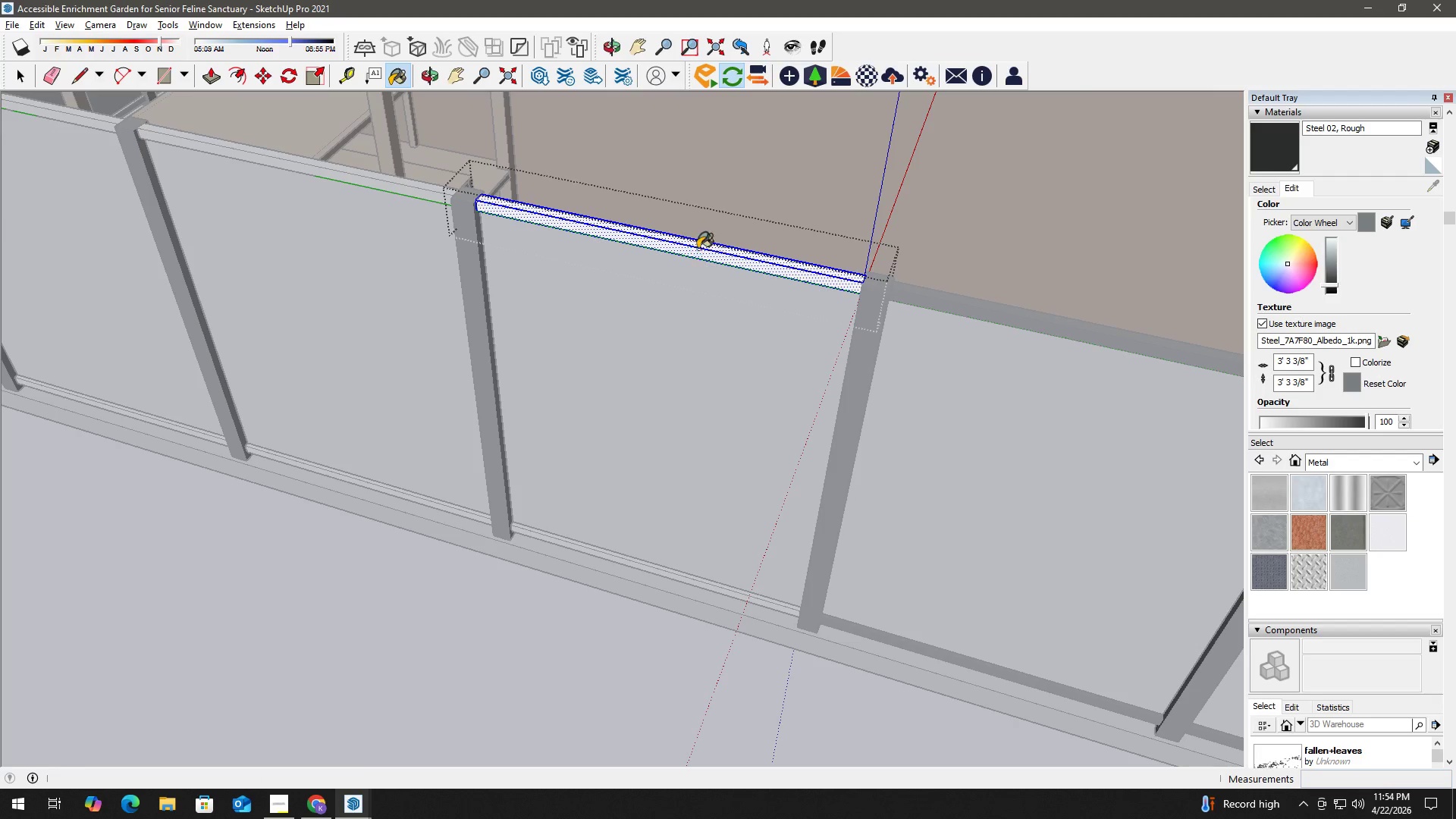 
triple_click([698, 249])
 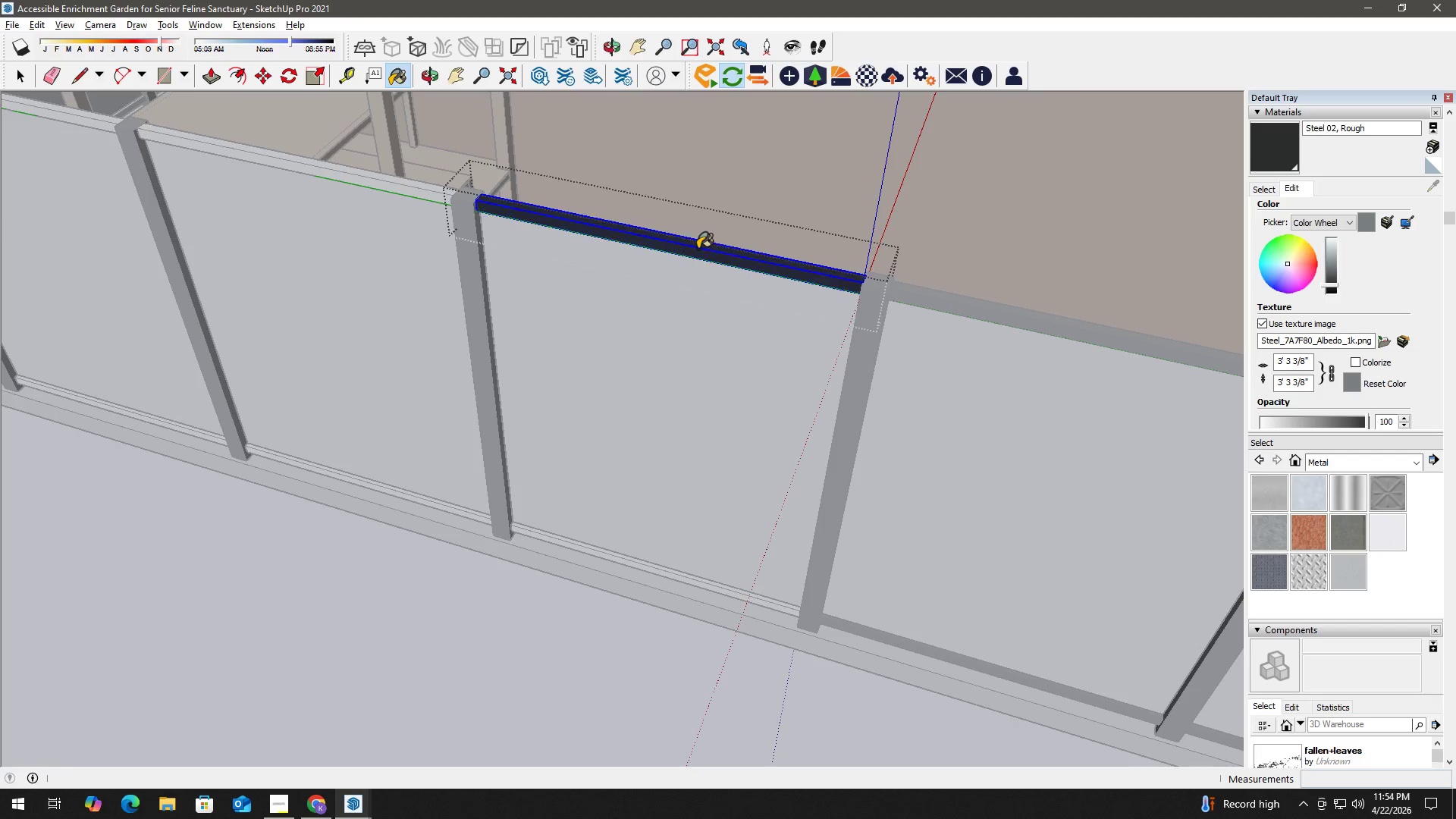 
triple_click([698, 249])
 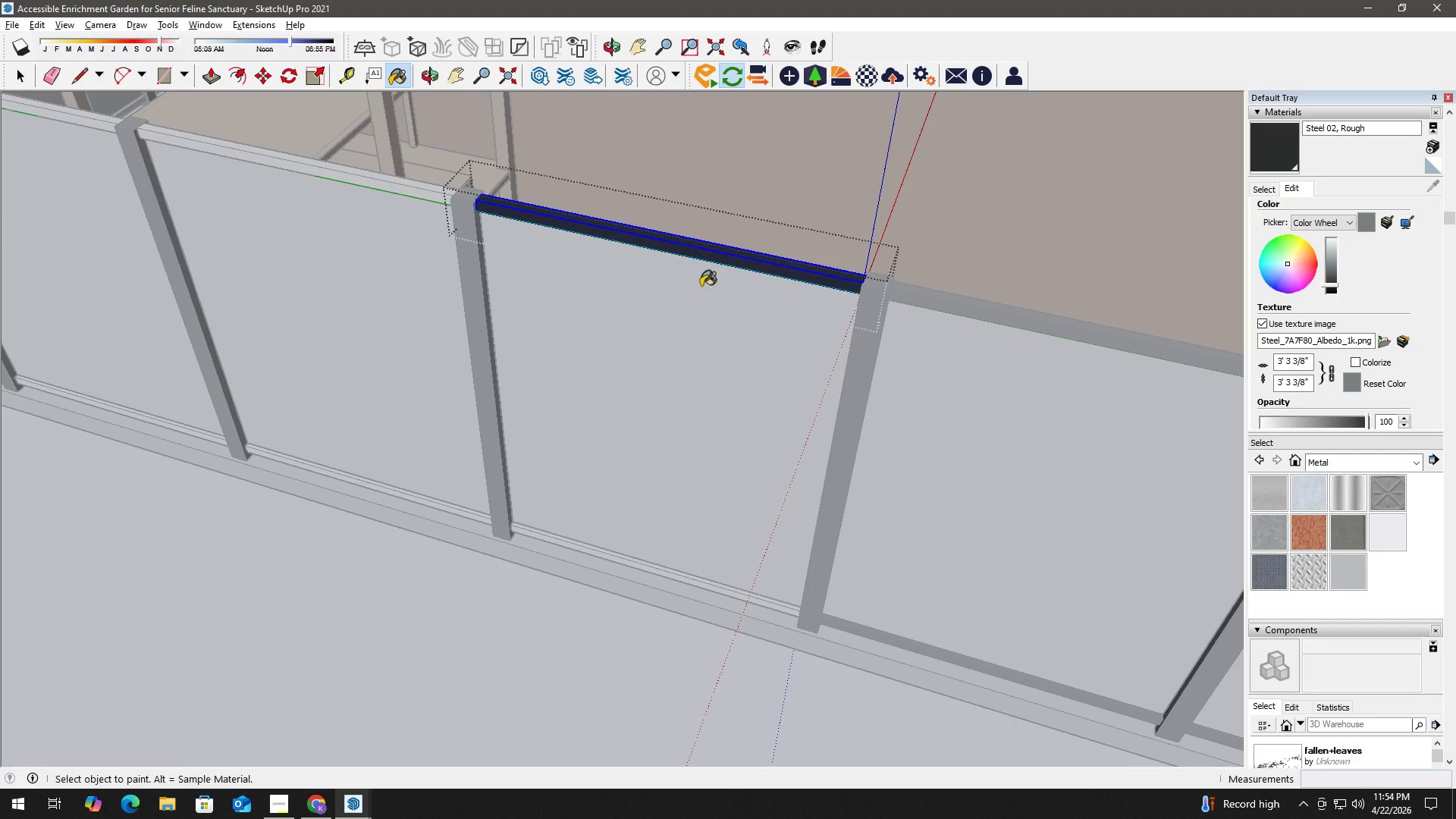 
key(Space)
 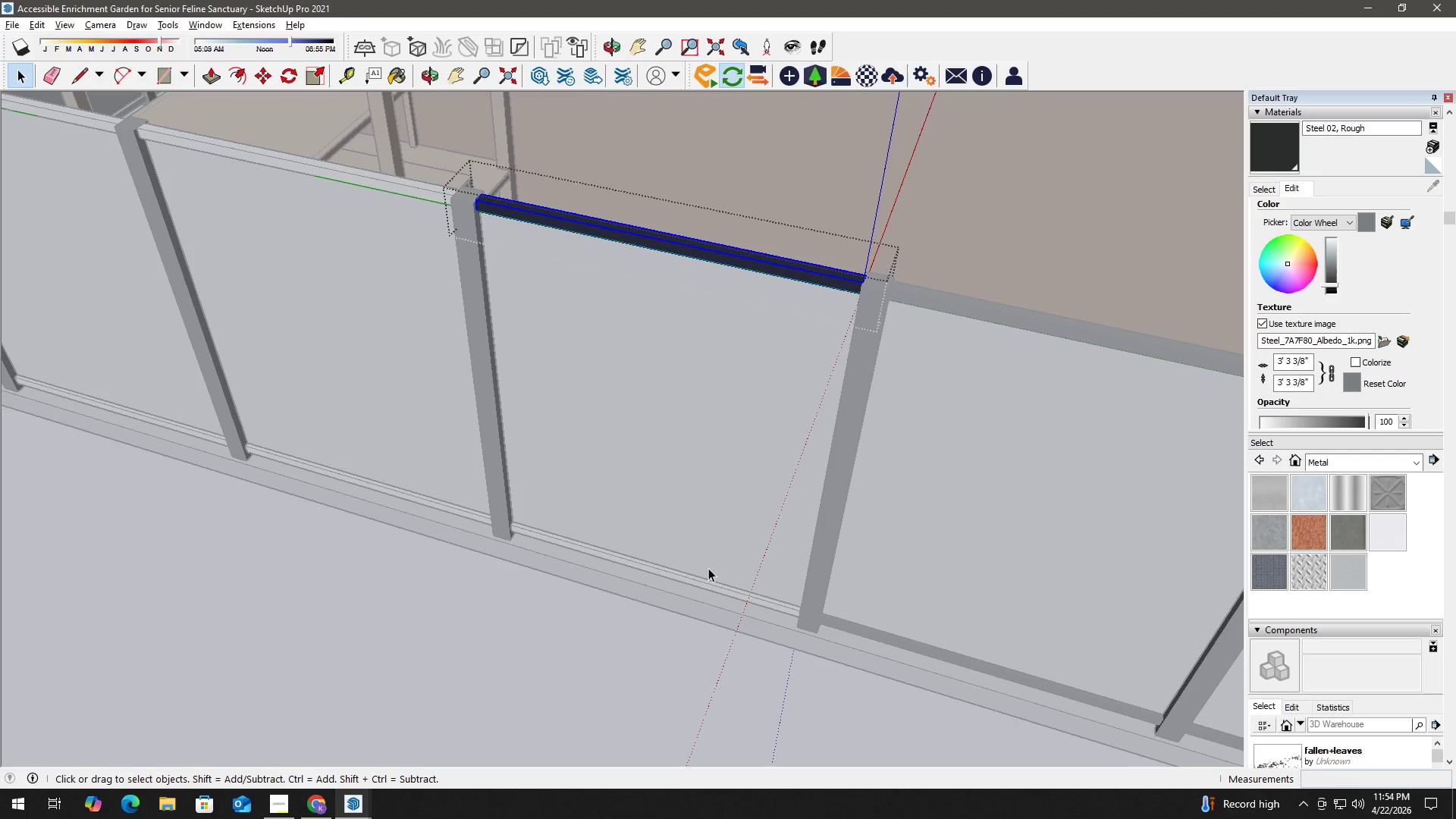 
key(Escape)
 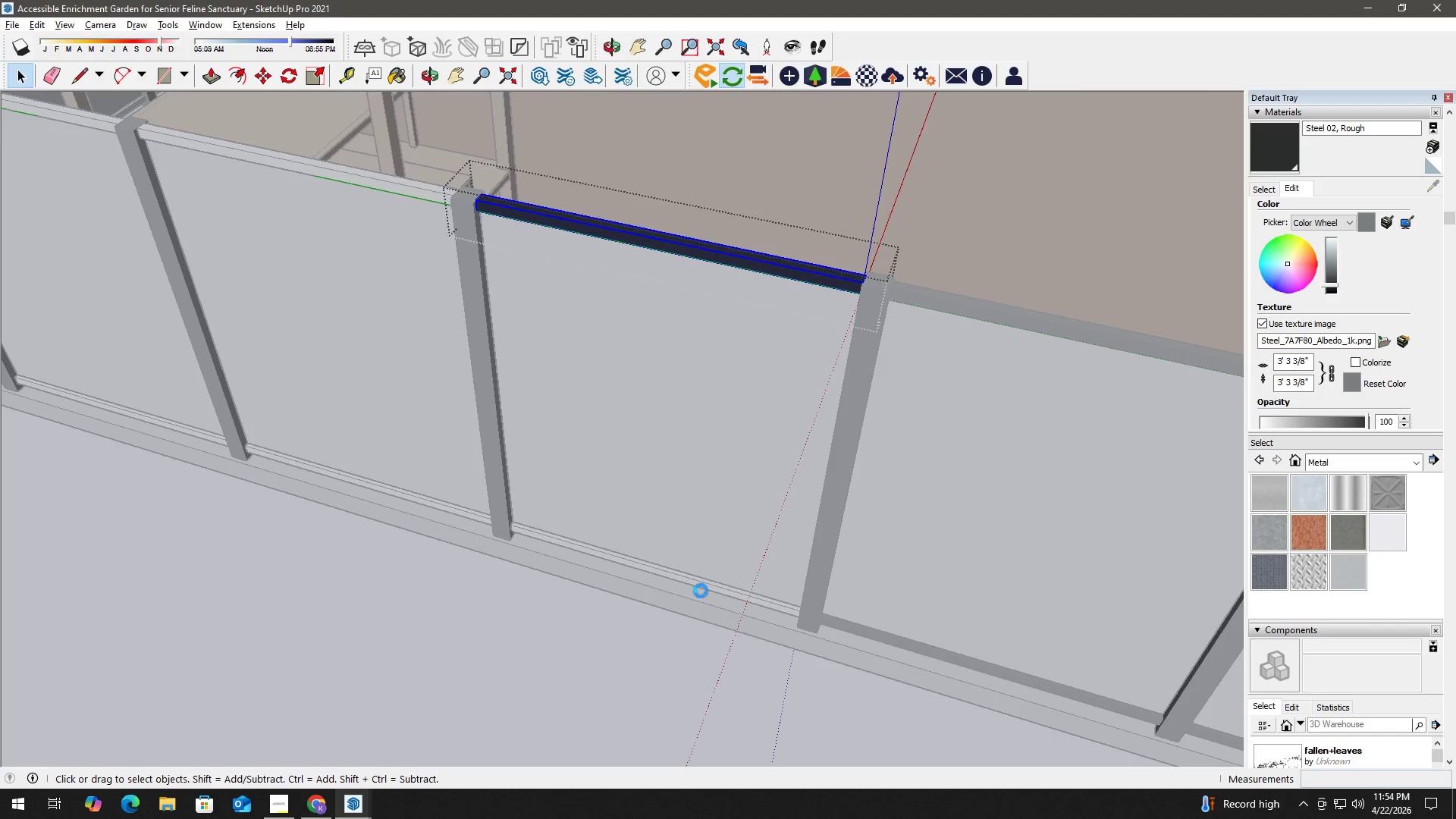 
key(Escape)
 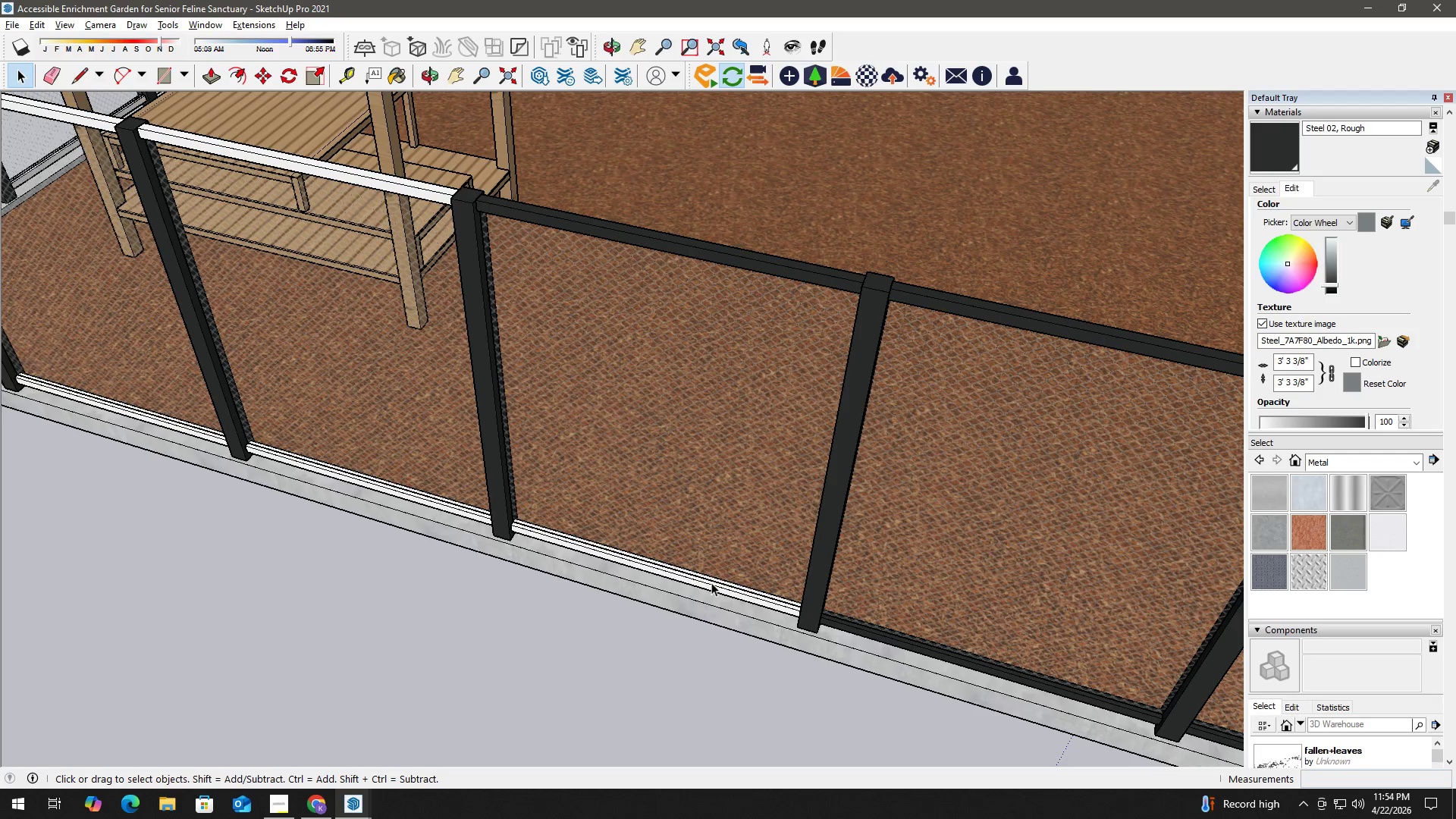 
double_click([711, 582])
 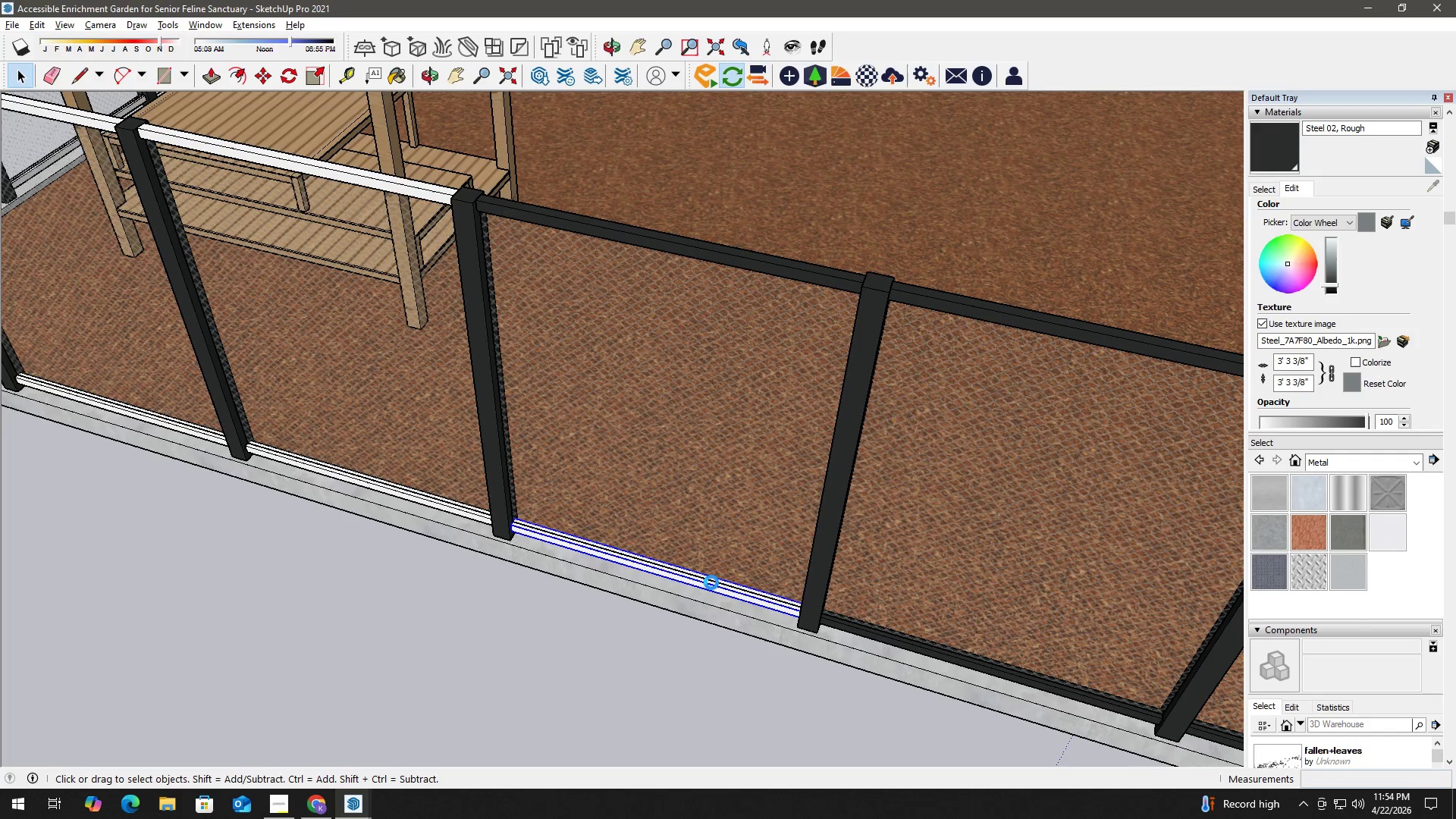 
triple_click([711, 582])
 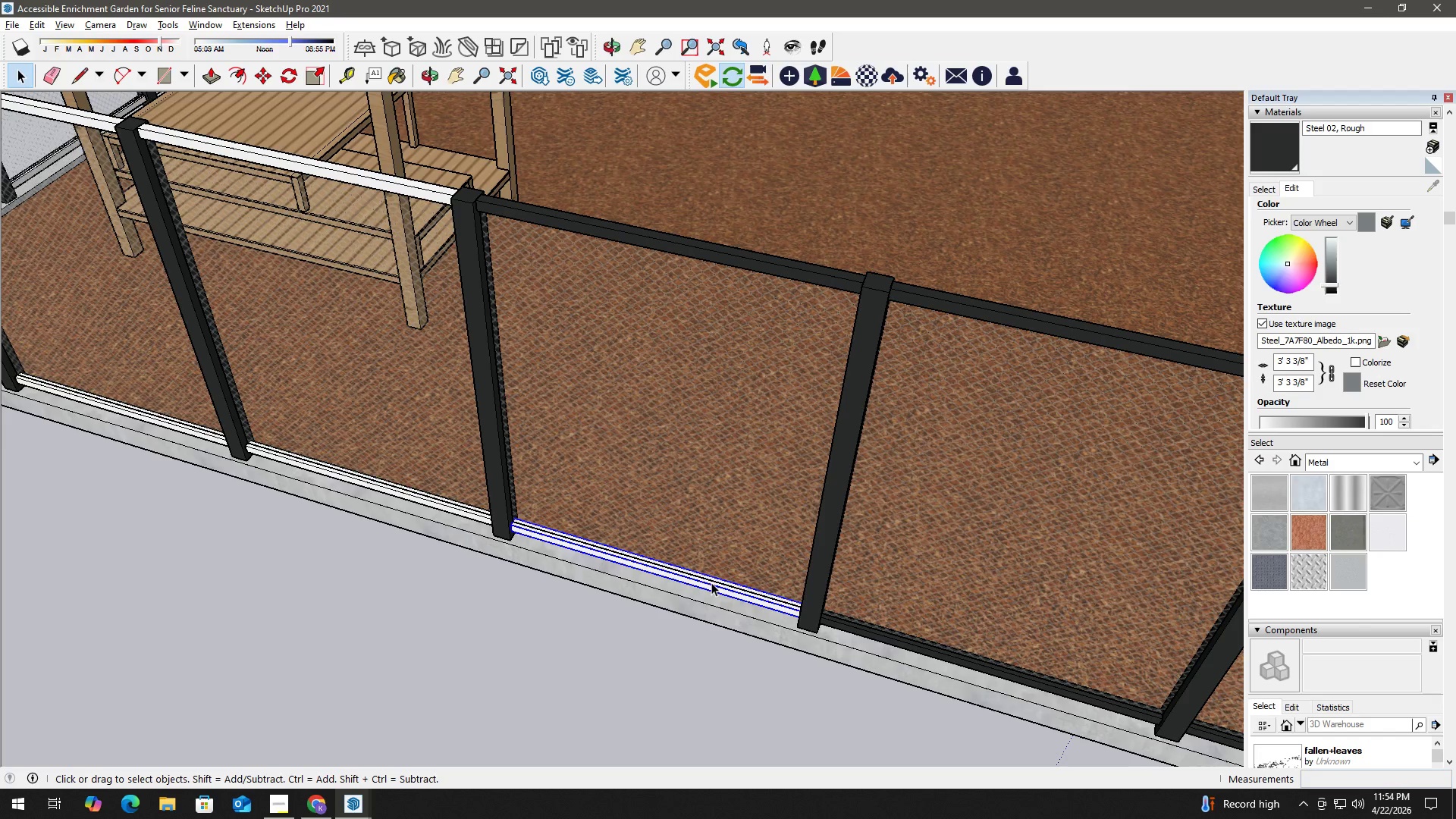 
triple_click([711, 582])
 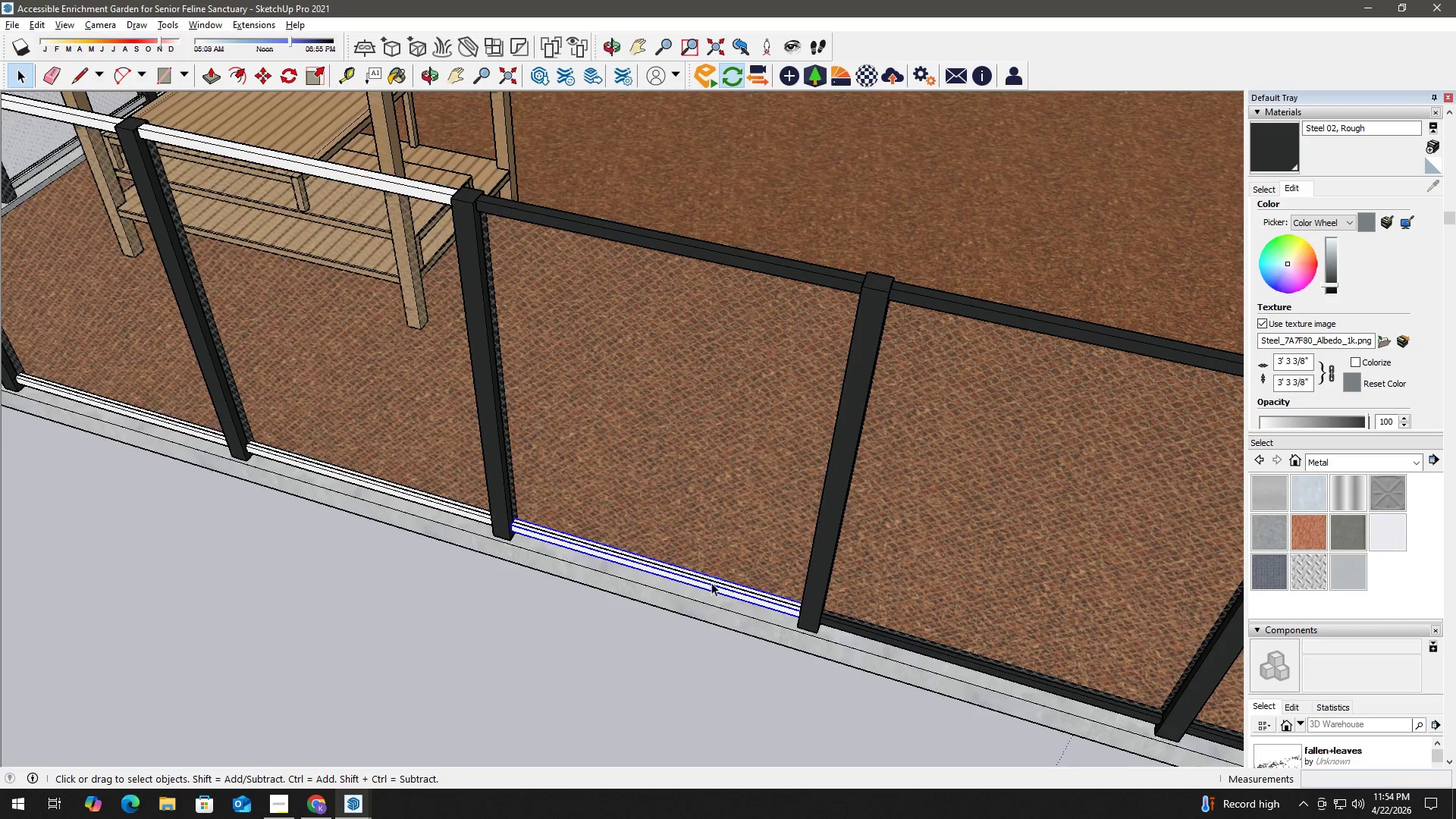 
triple_click([711, 582])
 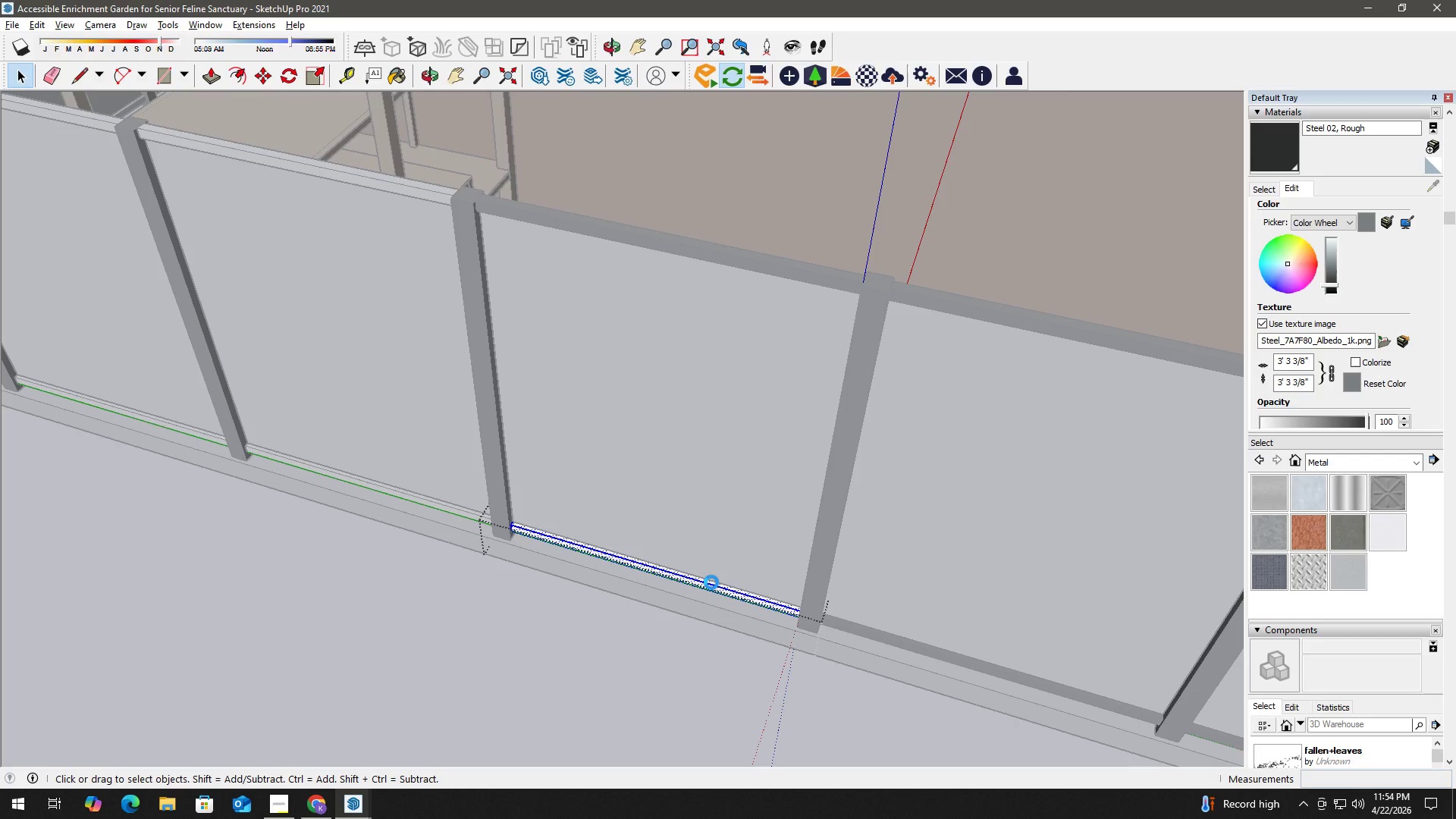 
triple_click([711, 582])
 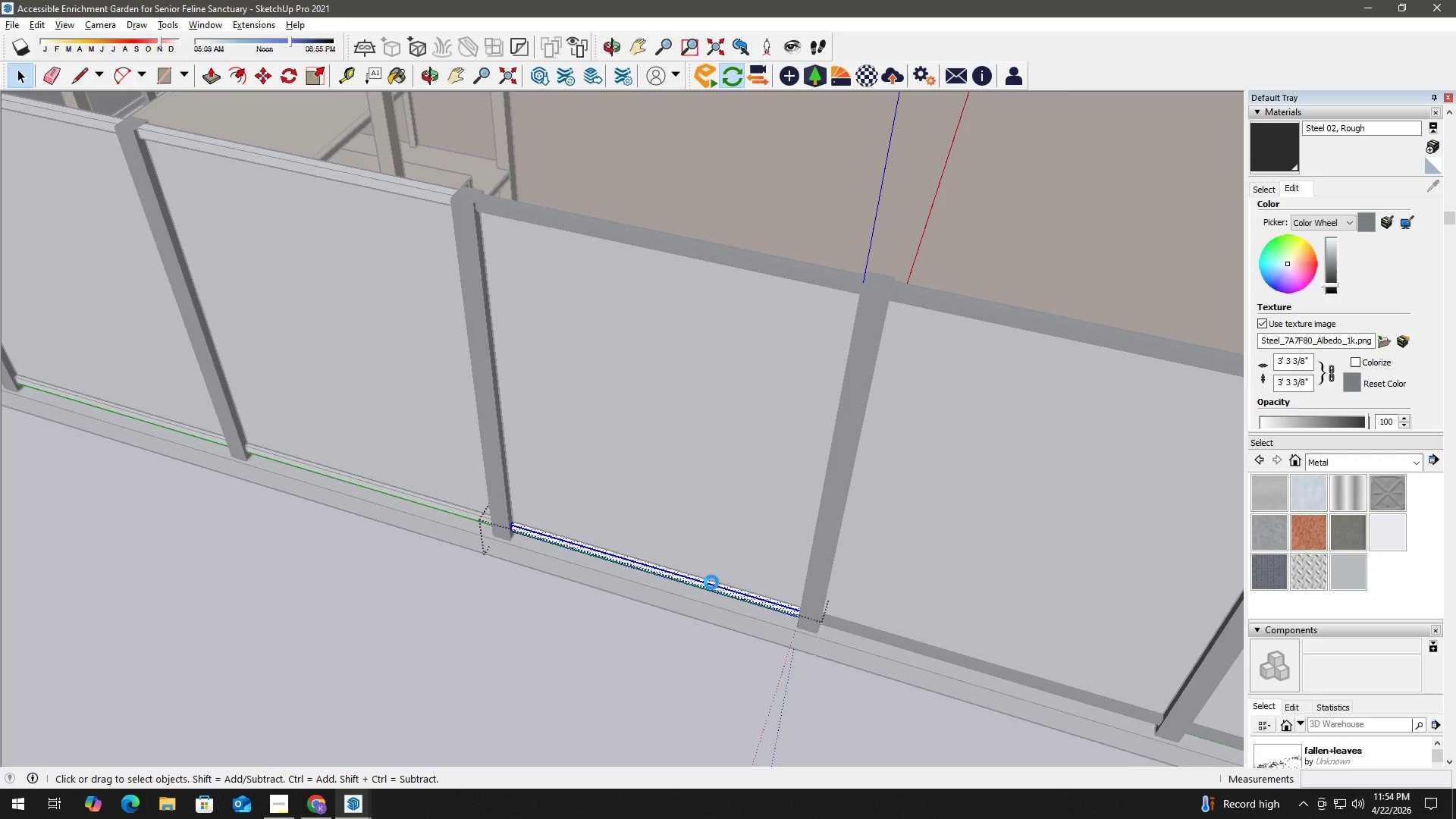 
triple_click([711, 582])
 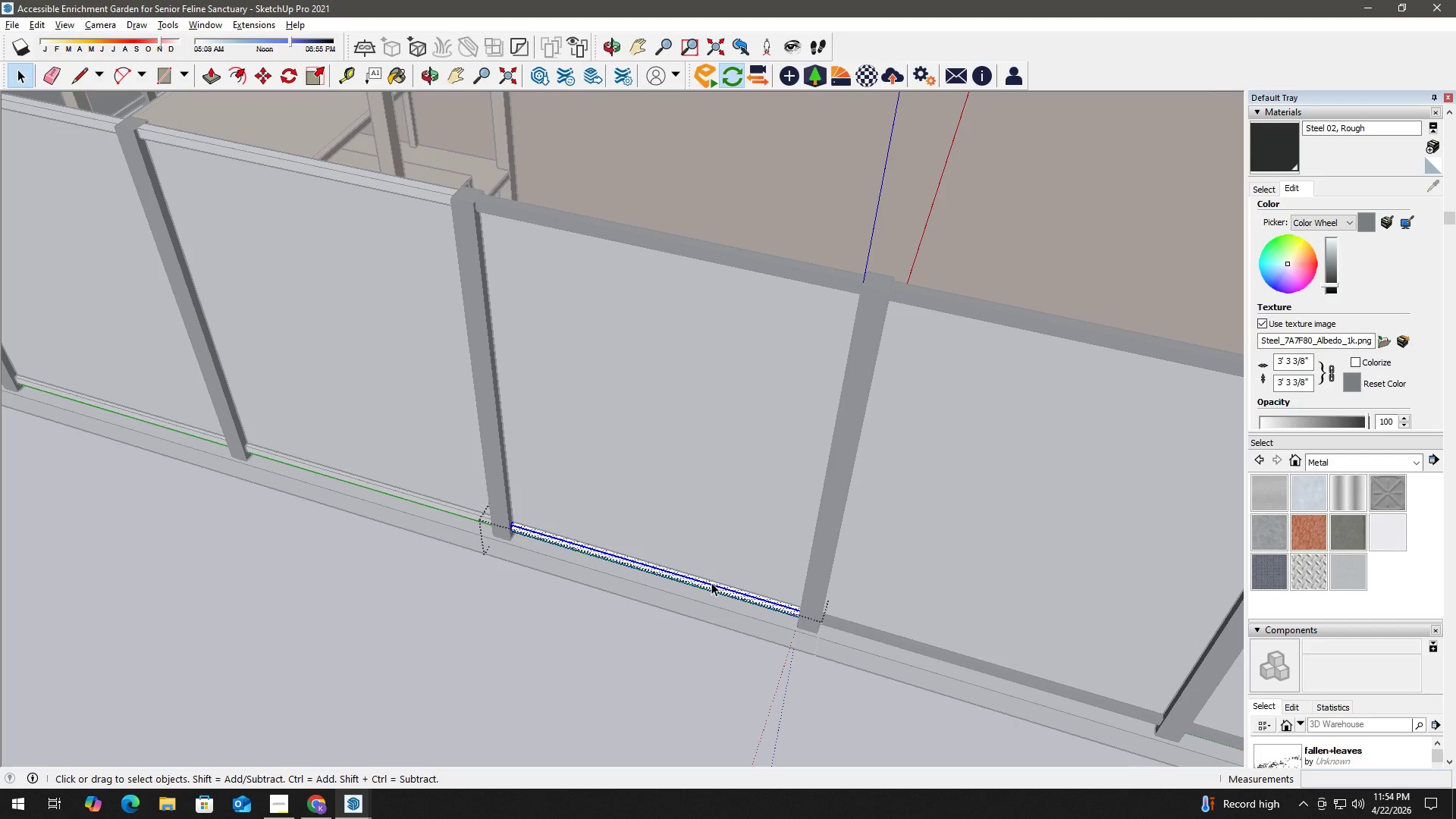 
double_click([711, 582])
 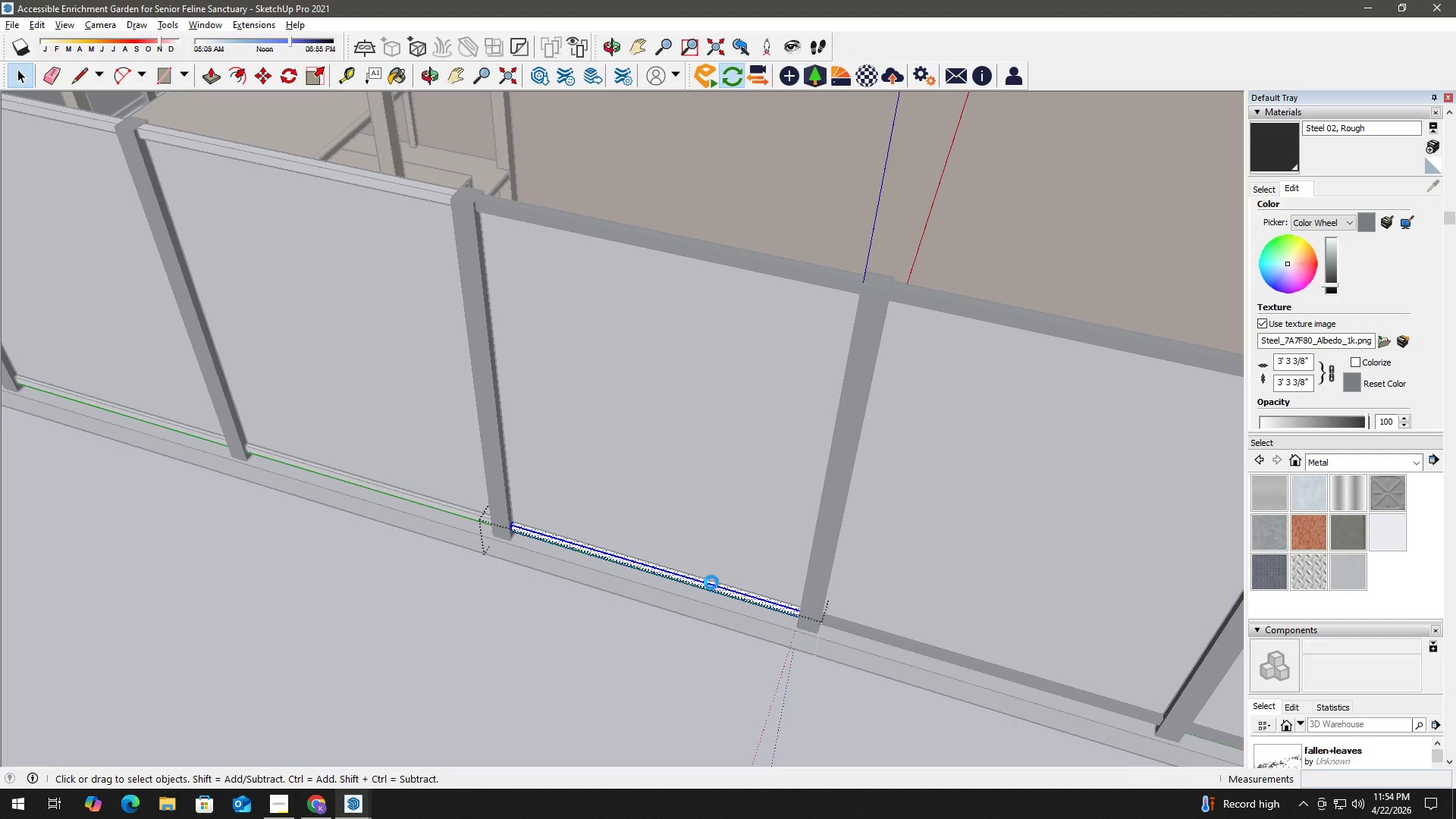 
triple_click([711, 582])
 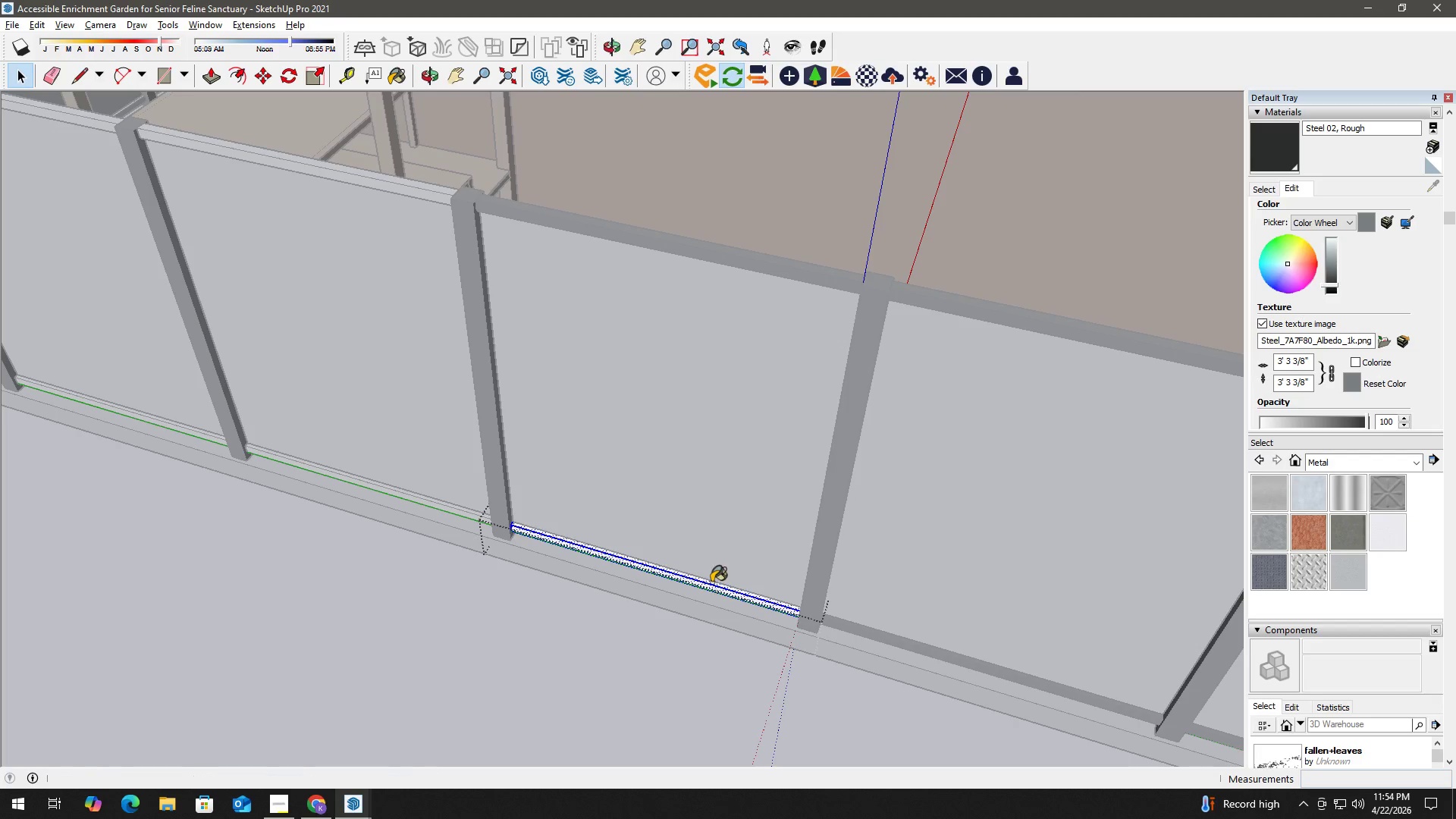 
key(B)
 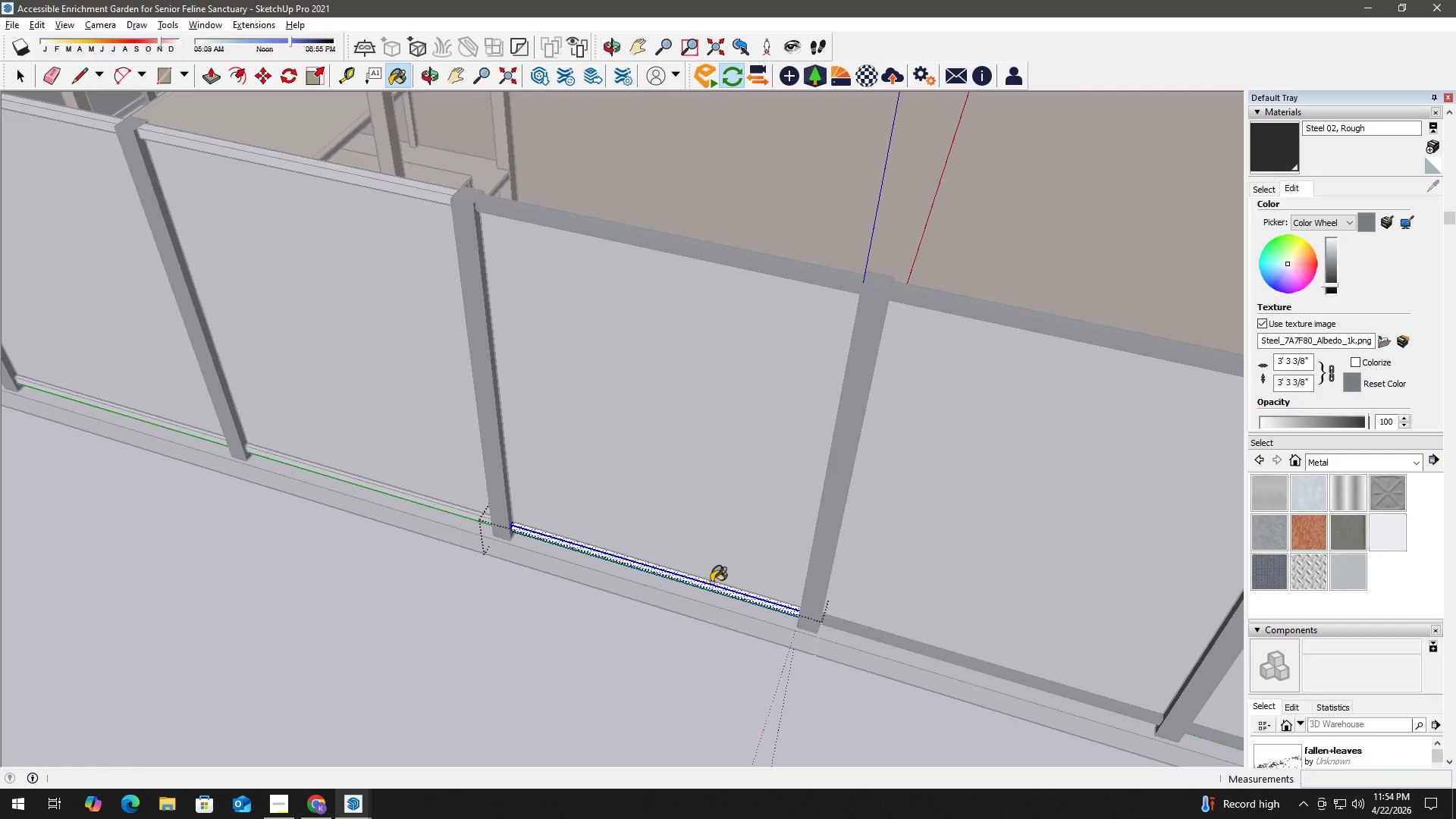 
triple_click([711, 582])
 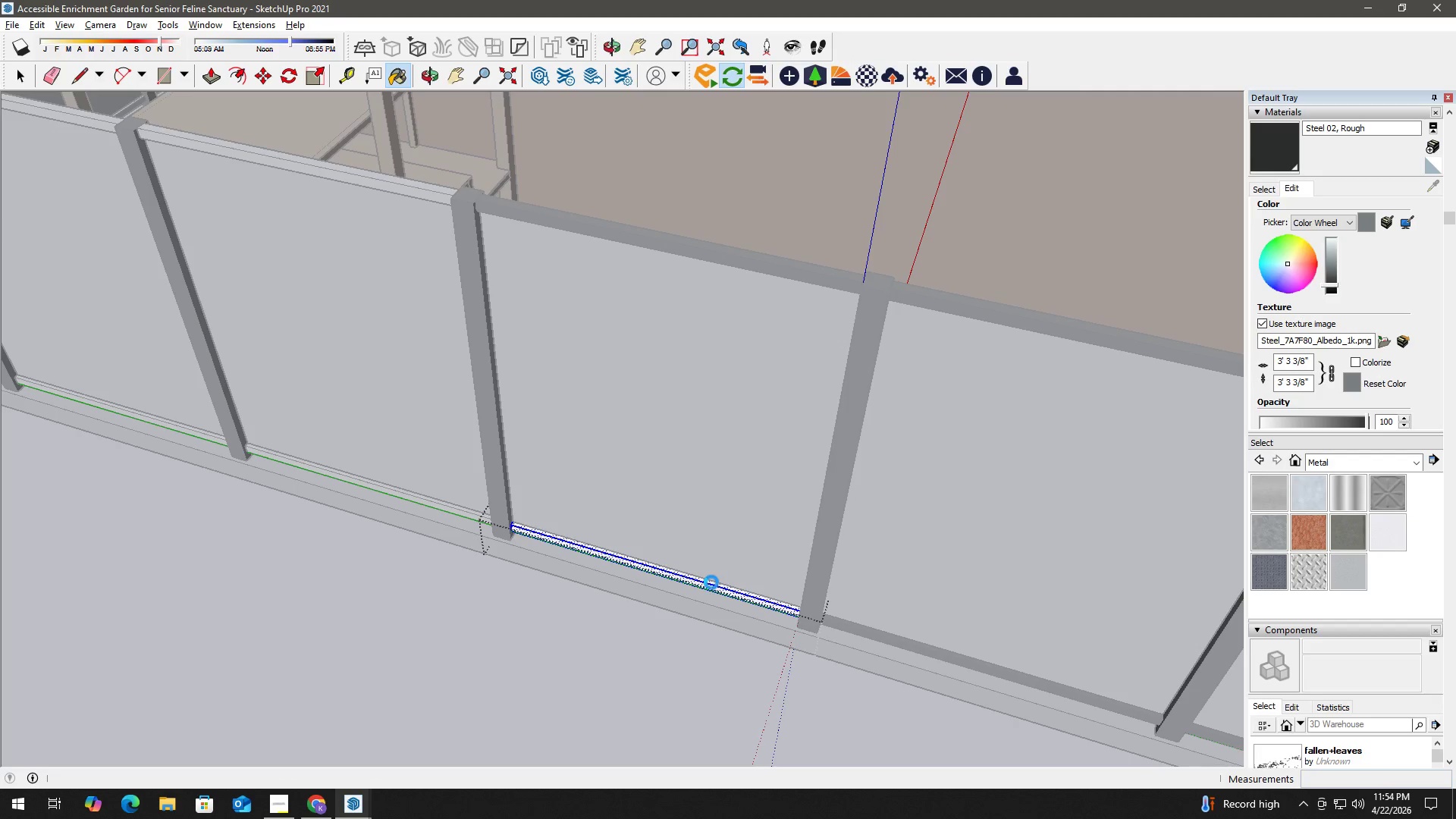 
triple_click([711, 582])
 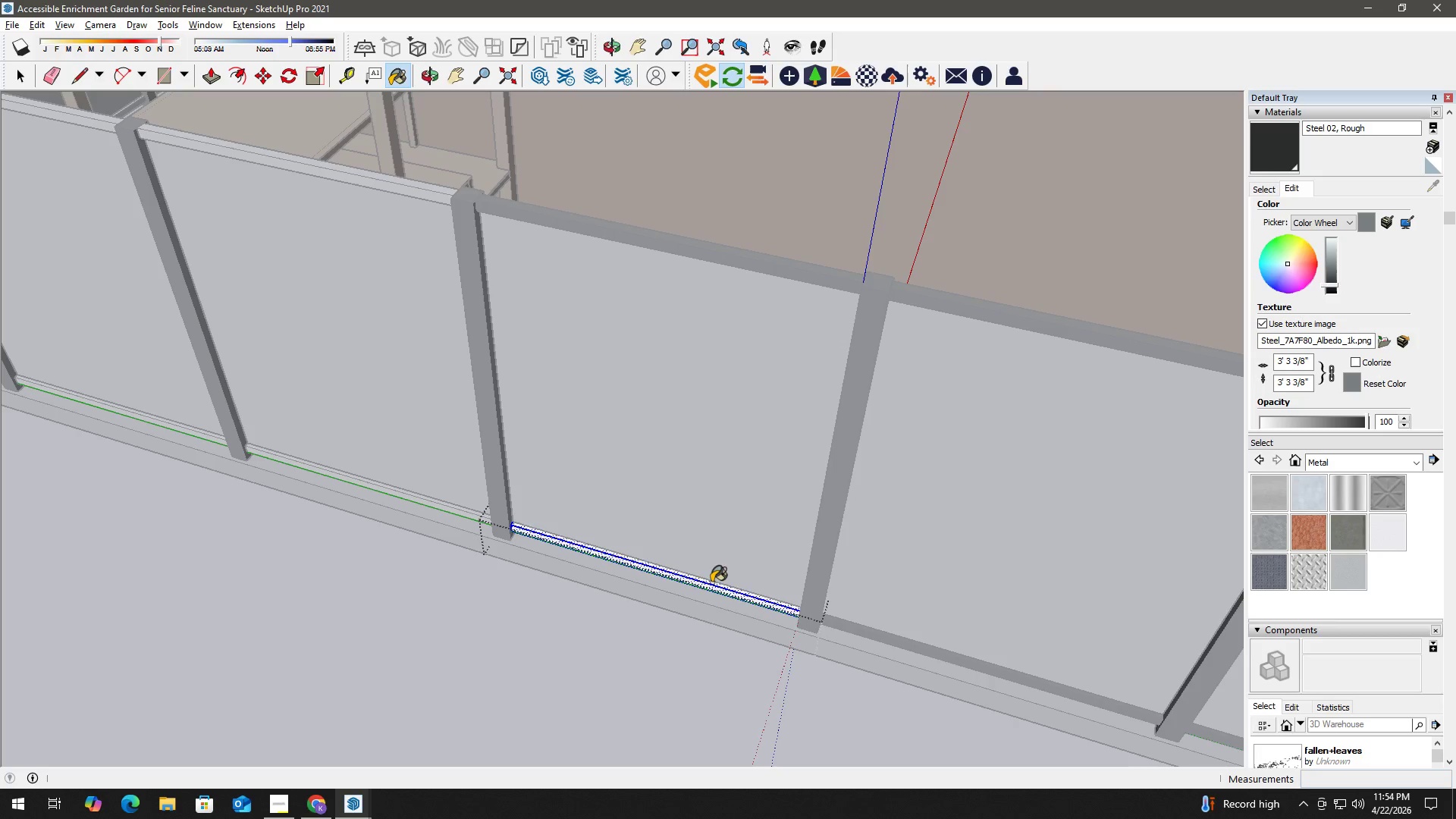 
triple_click([711, 582])
 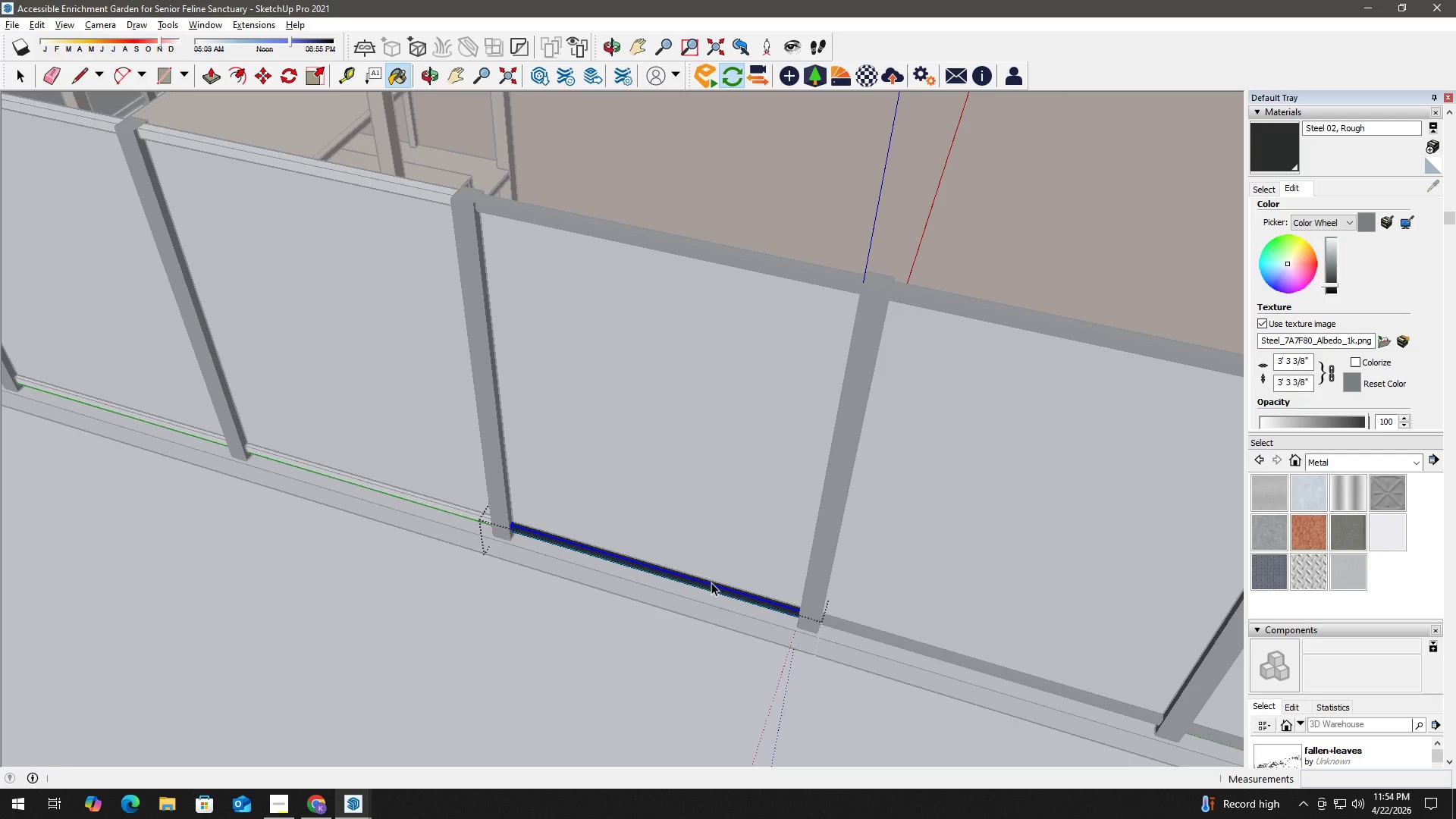 
key(Space)
 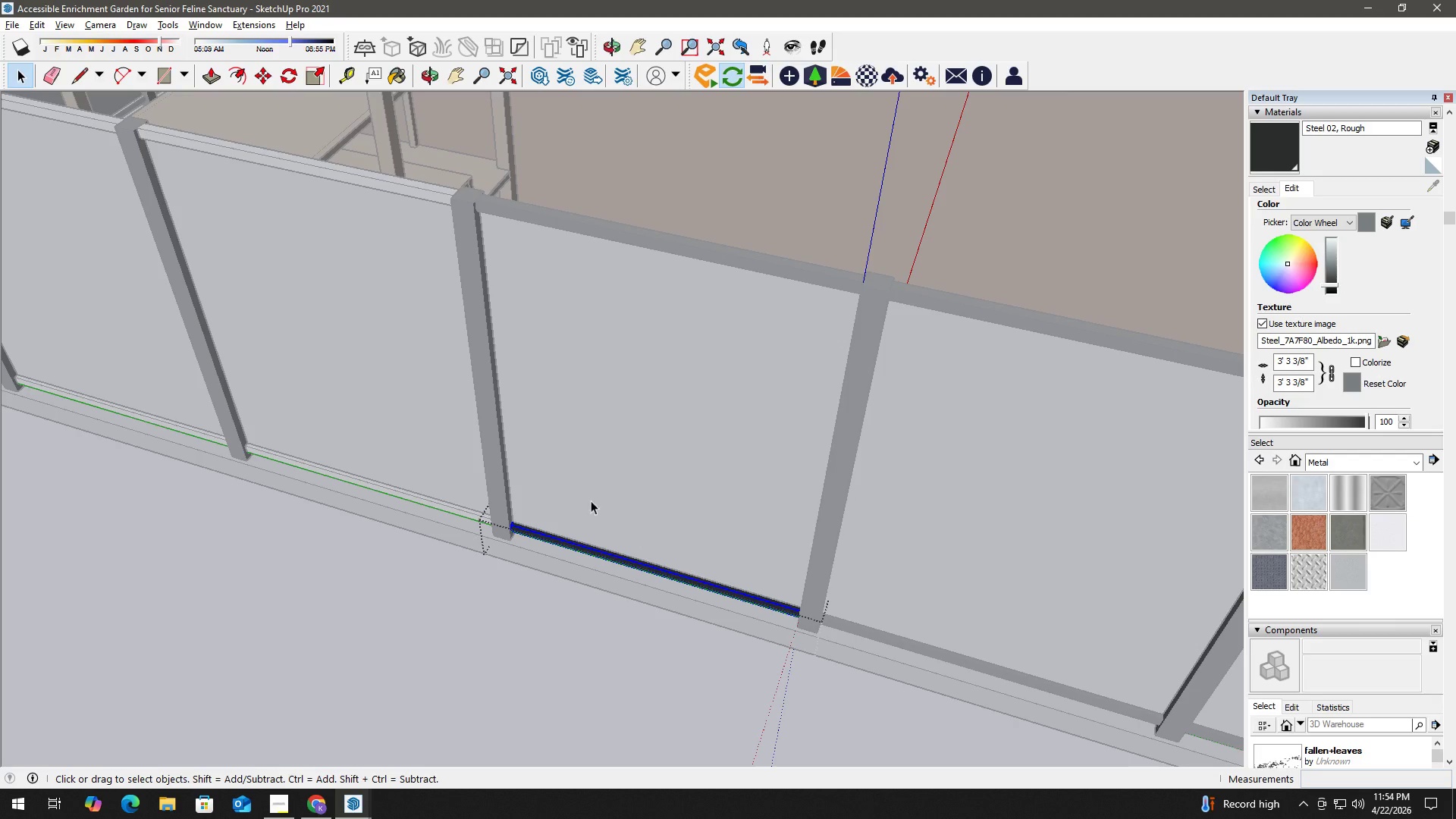 
key(Escape)
 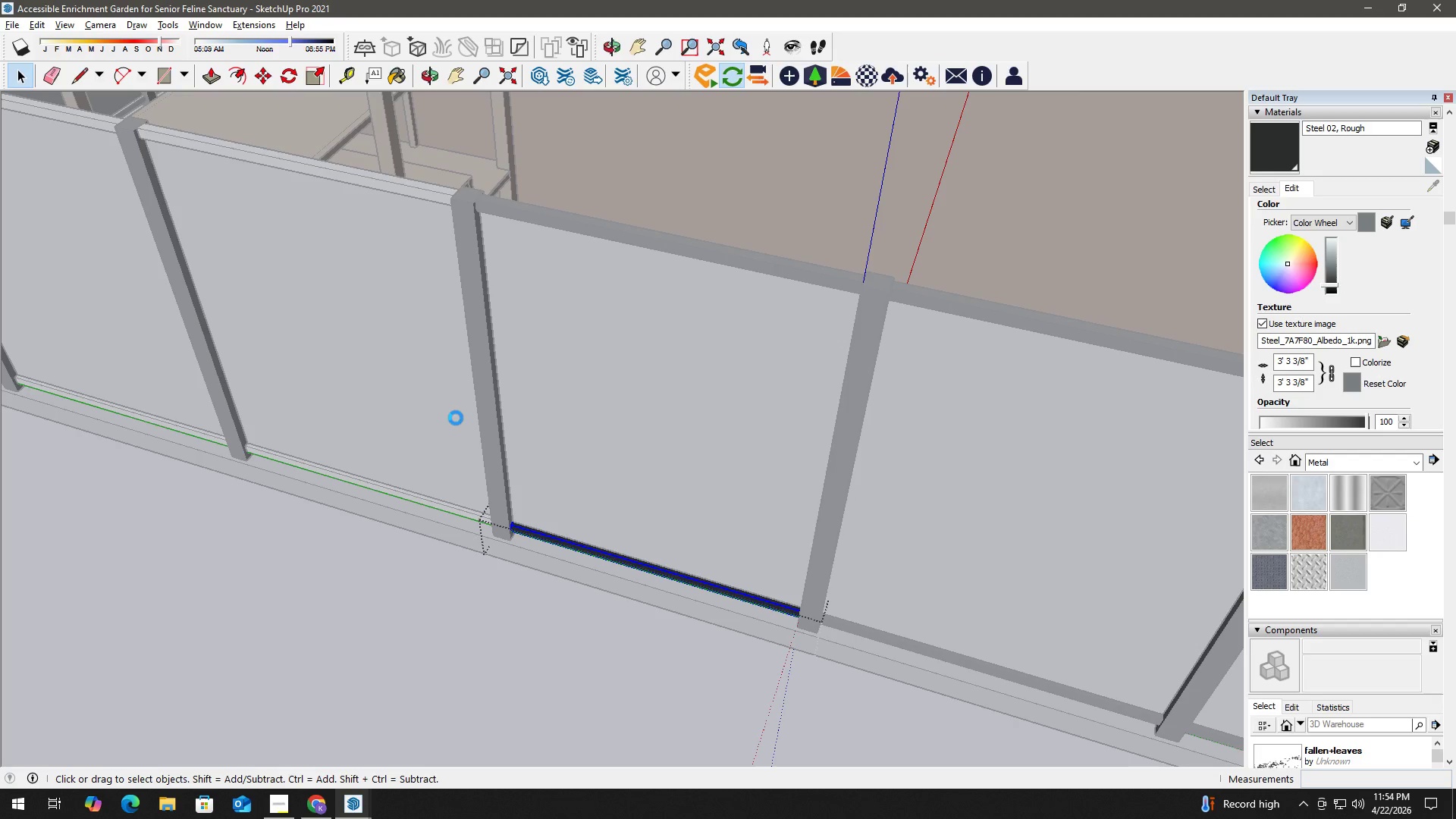 
left_click_drag(start_coordinate=[450, 415], to_coordinate=[713, 536])
 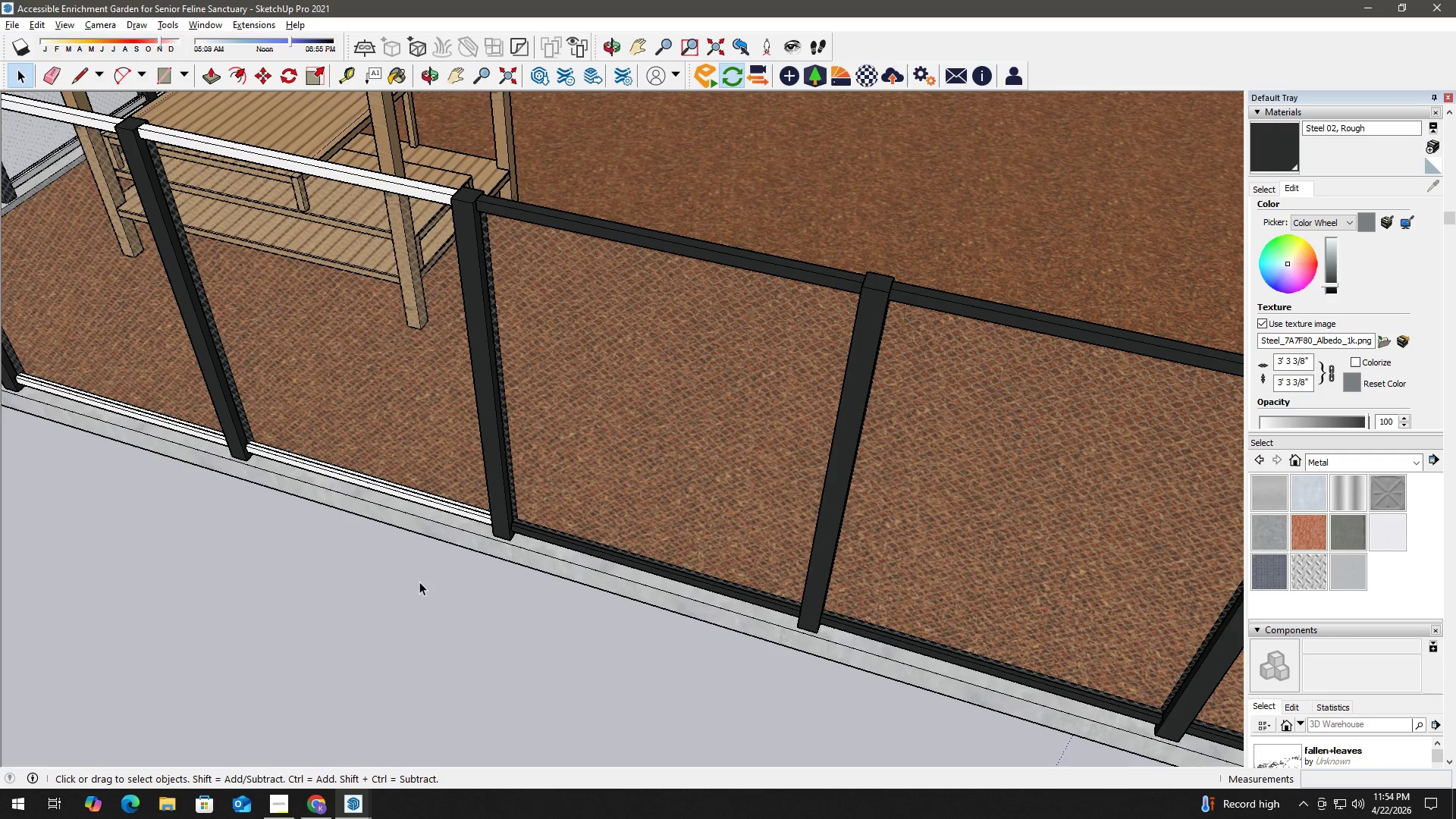 
double_click([416, 588])
 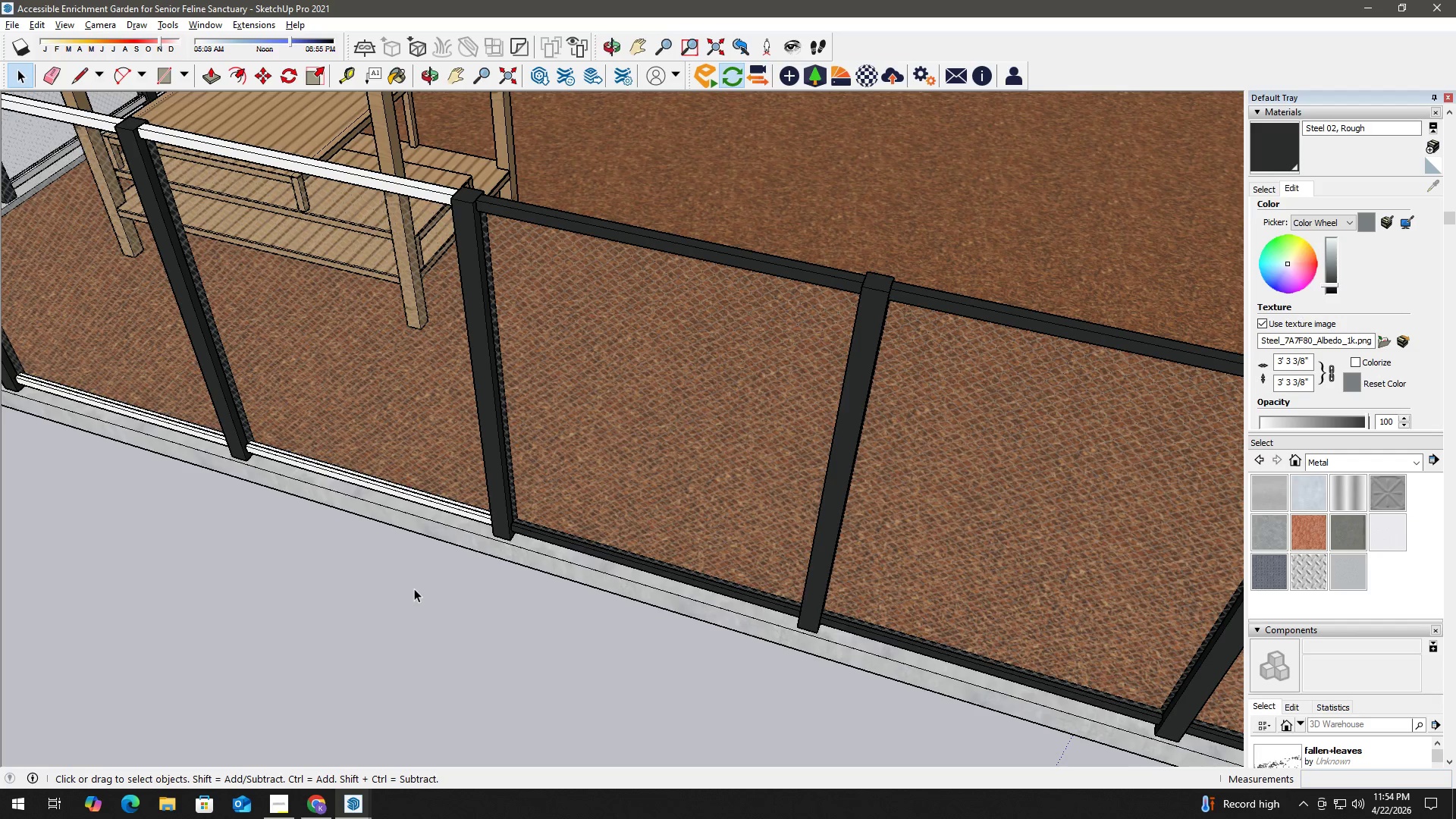 
key(H)
 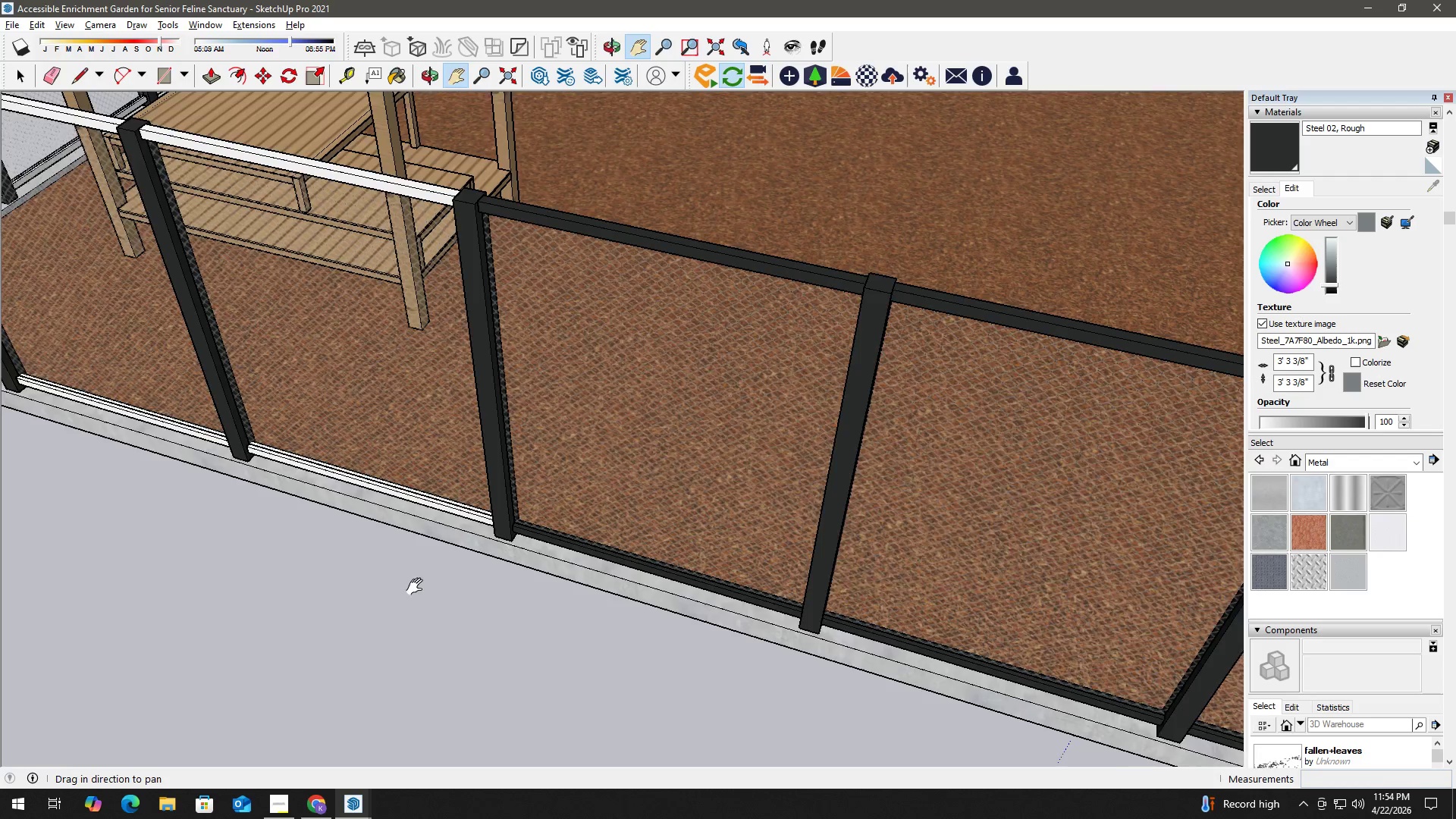 
left_click_drag(start_coordinate=[413, 585], to_coordinate=[637, 663])
 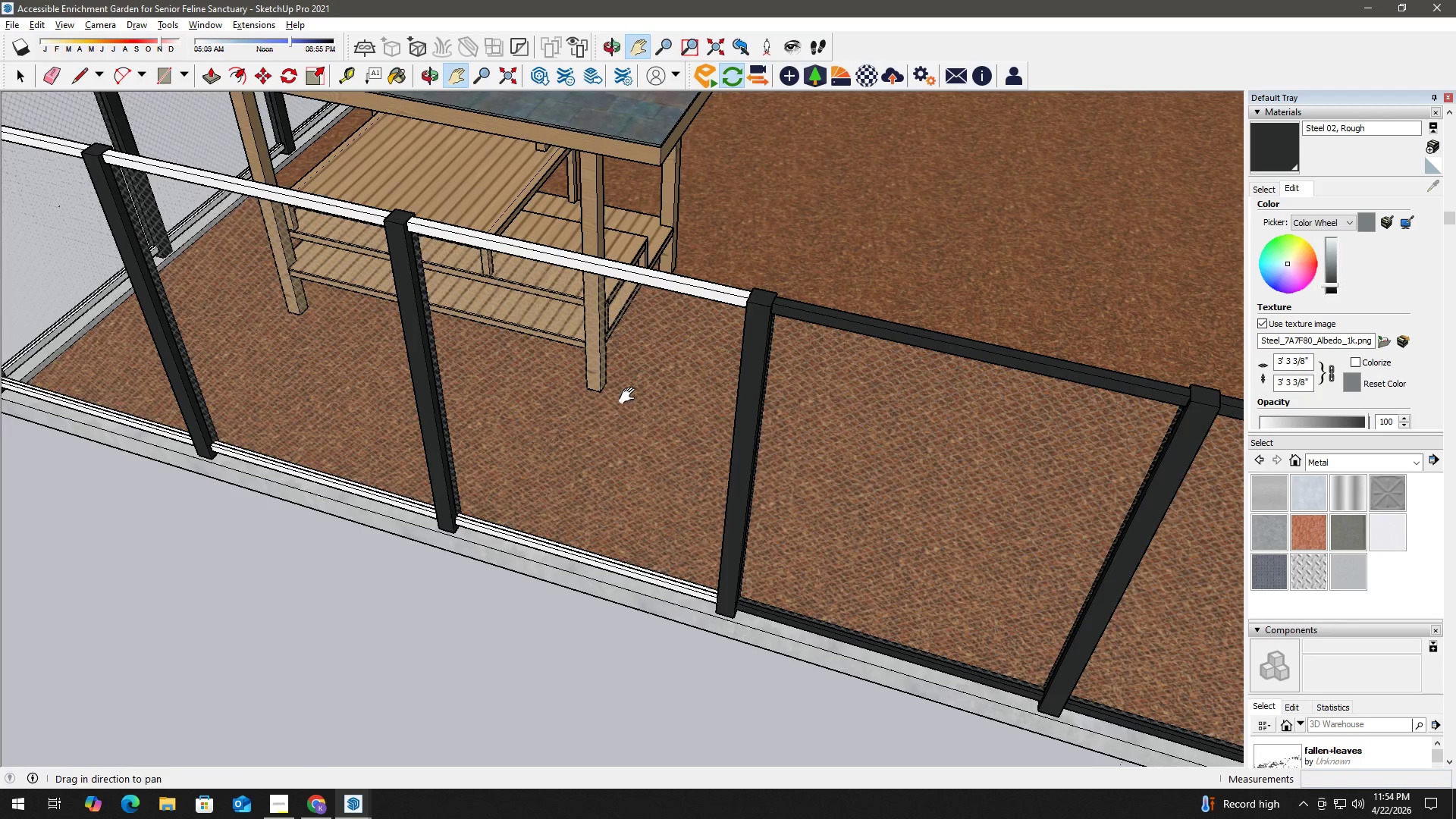 
key(Space)
 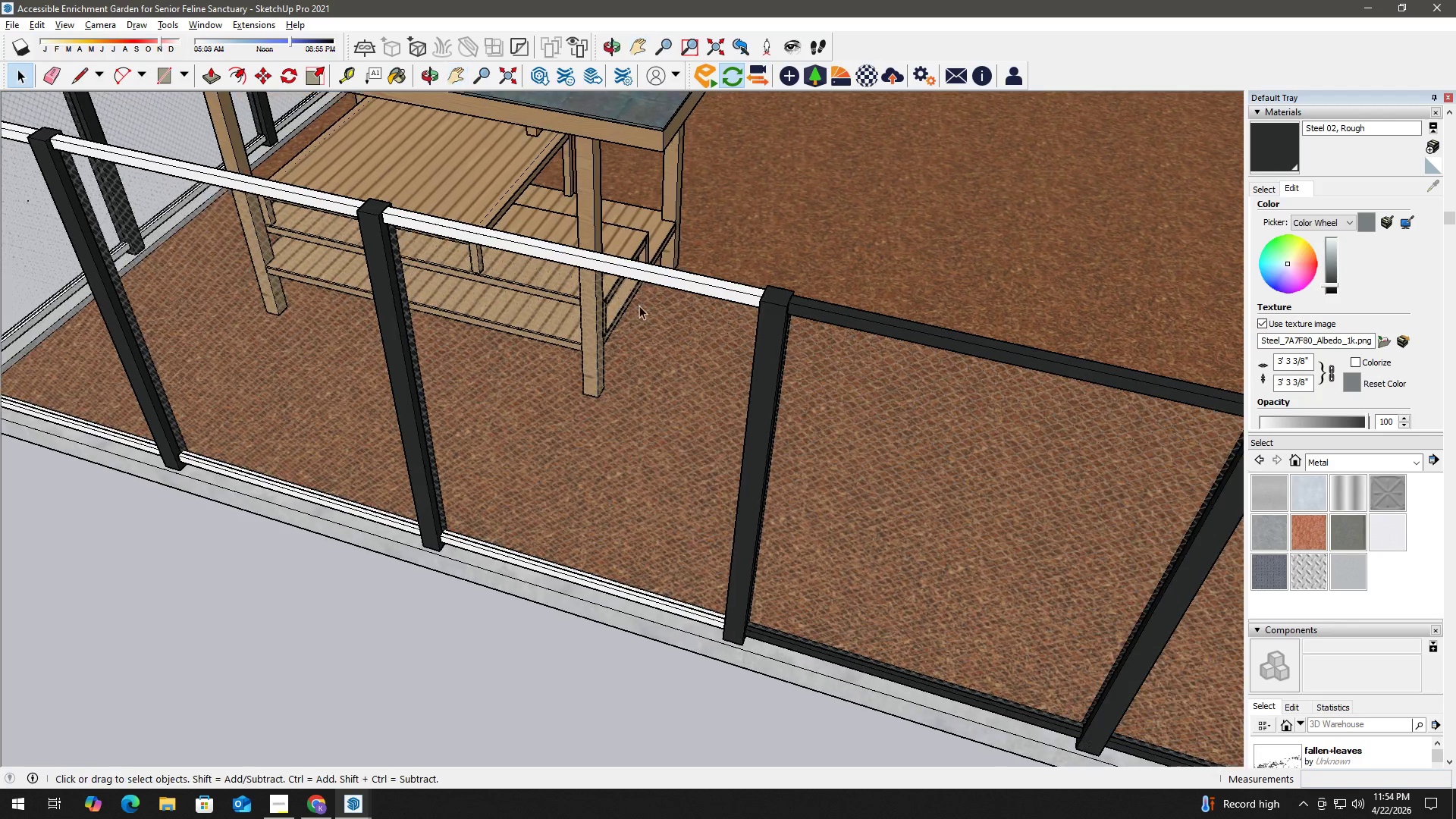 
scroll: coordinate [635, 309], scroll_direction: up, amount: 1.0
 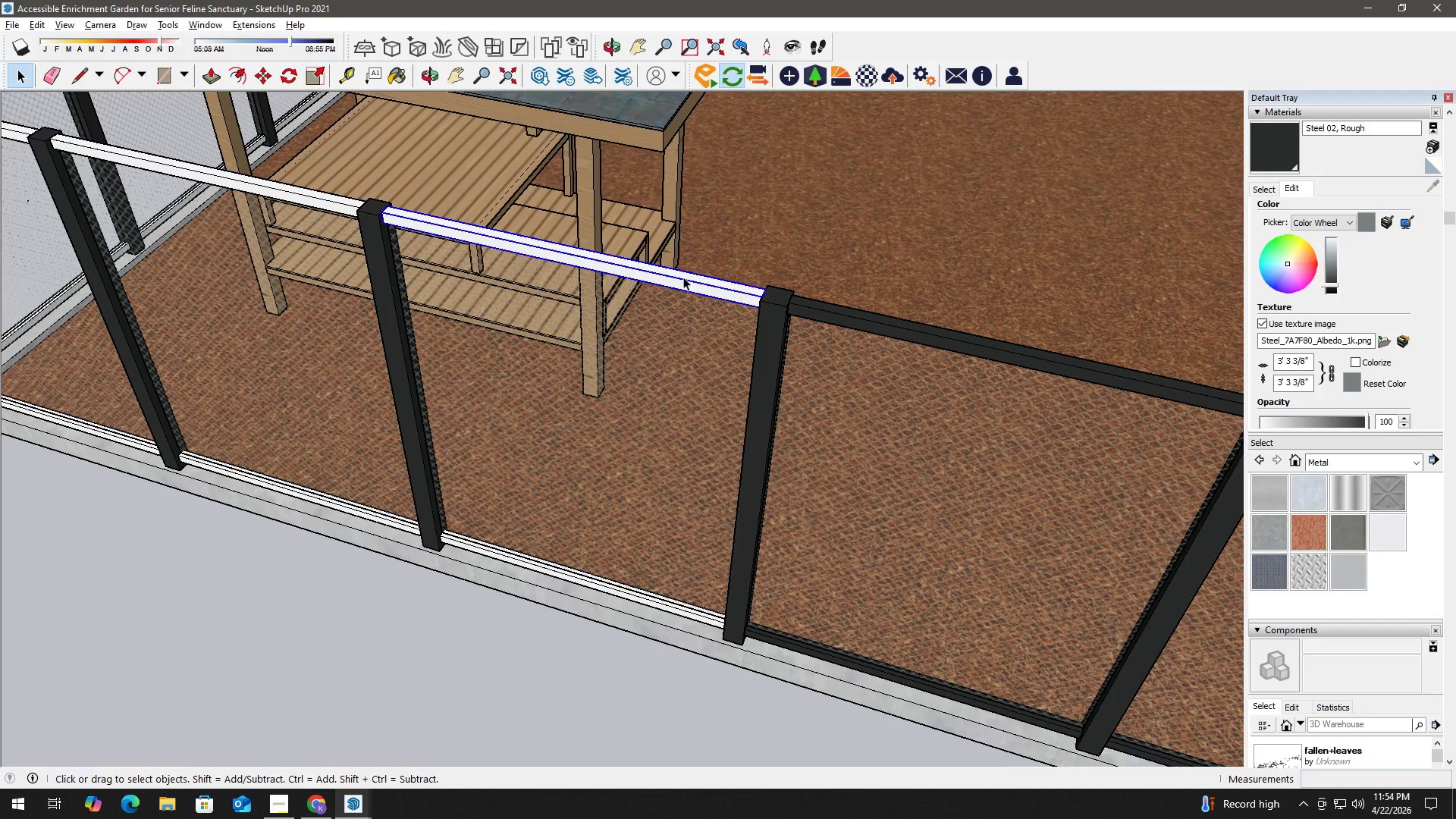 
double_click([683, 277])
 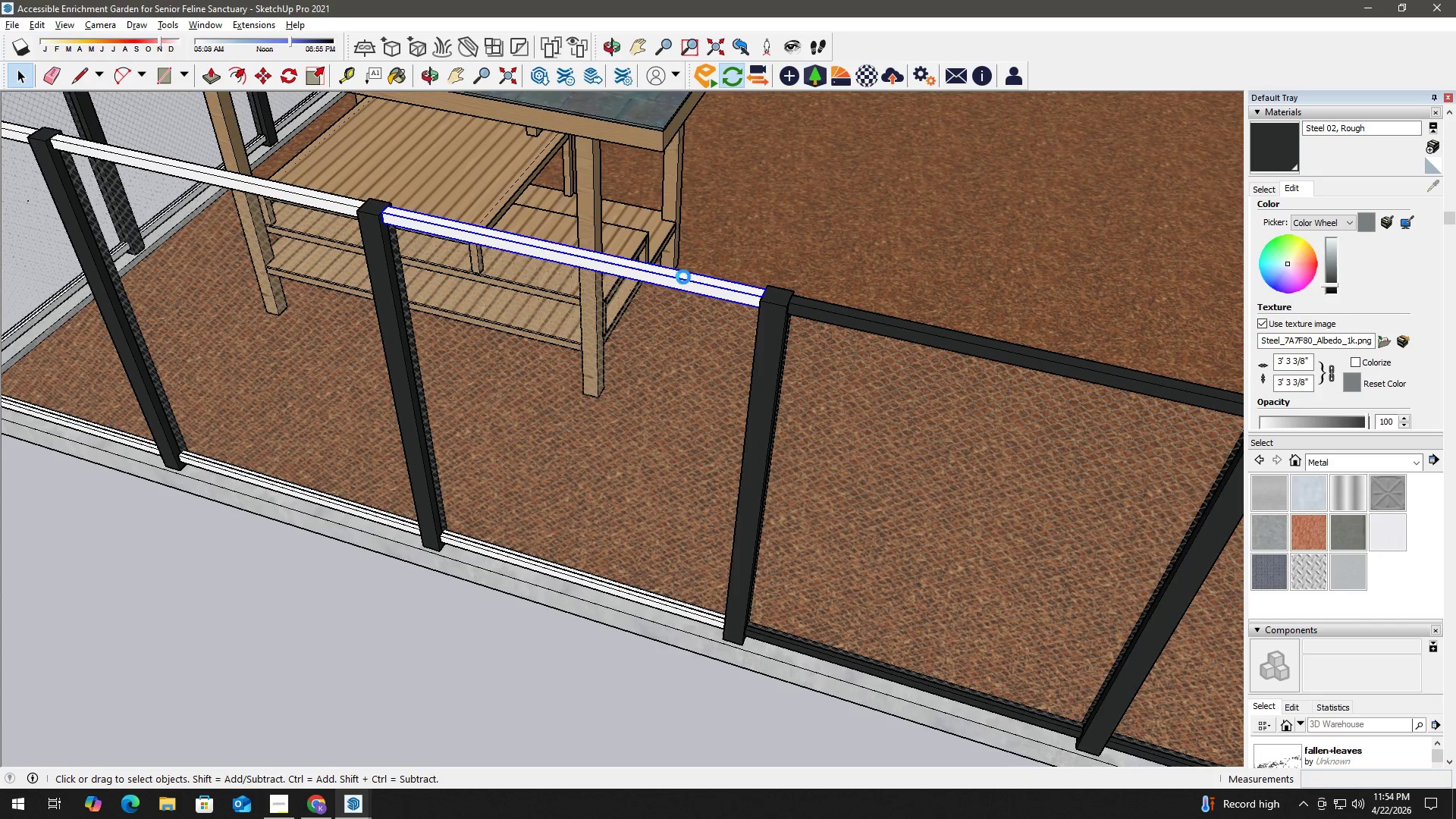 
triple_click([683, 277])
 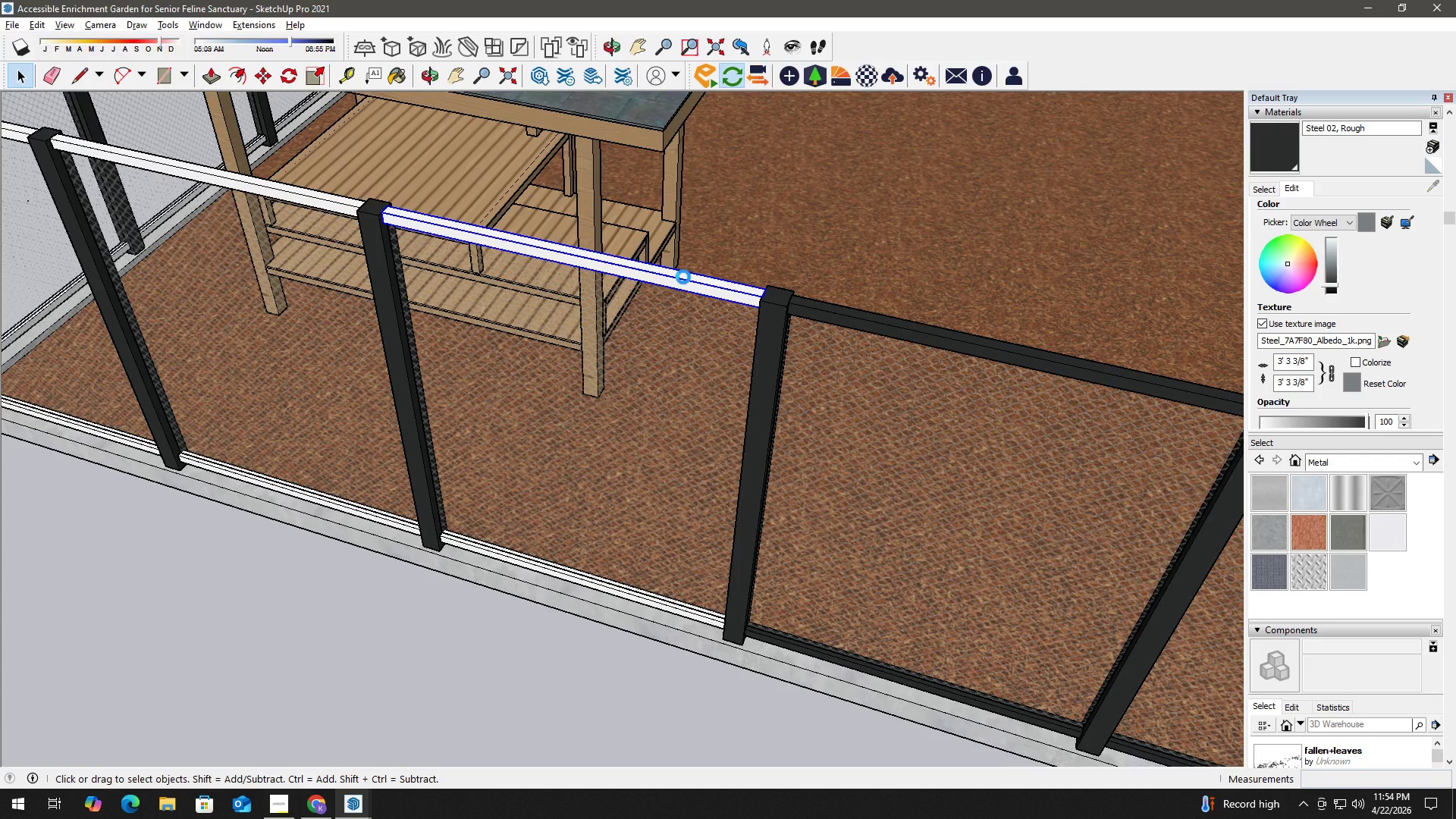 
triple_click([683, 277])
 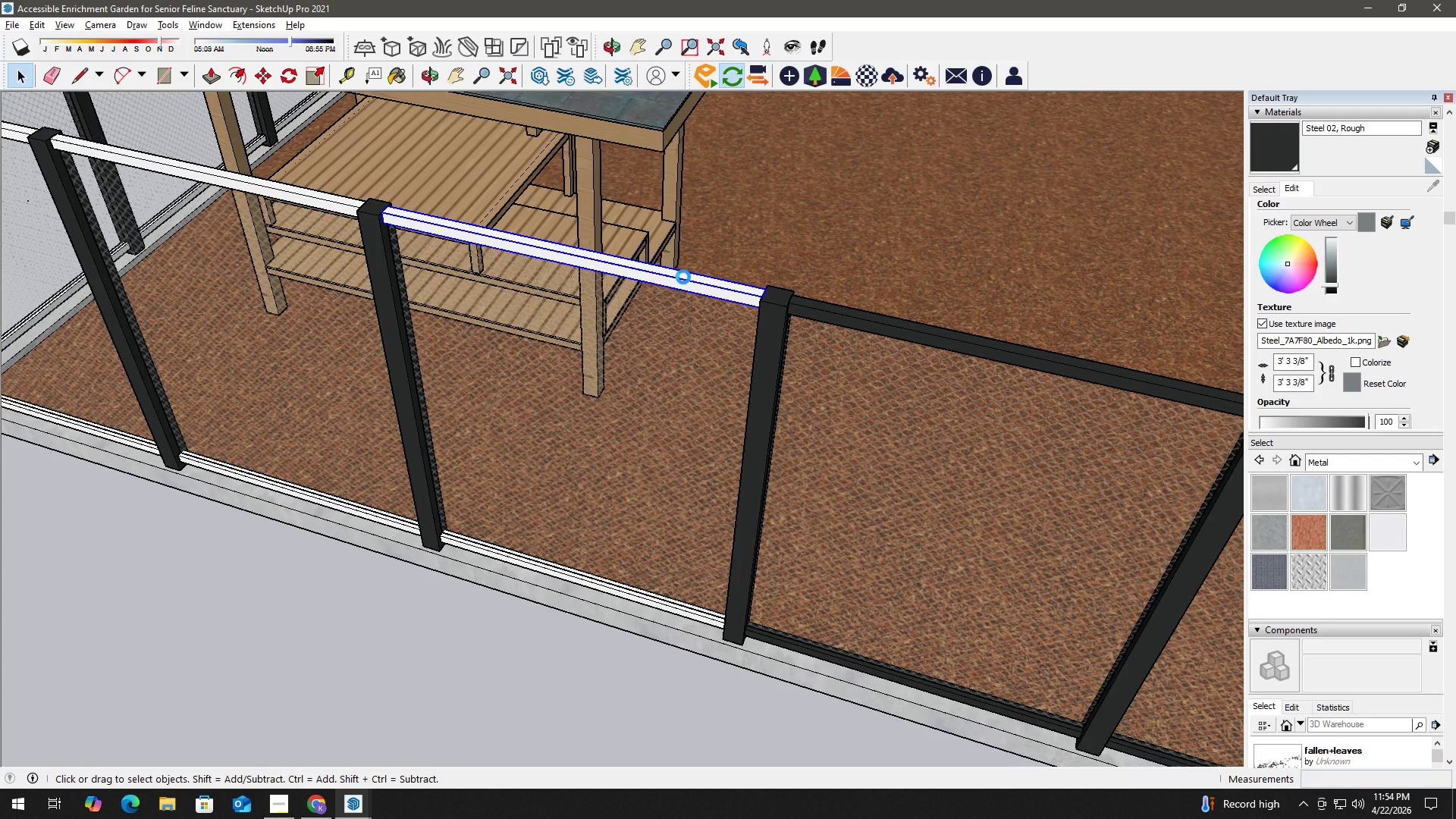 
triple_click([683, 277])
 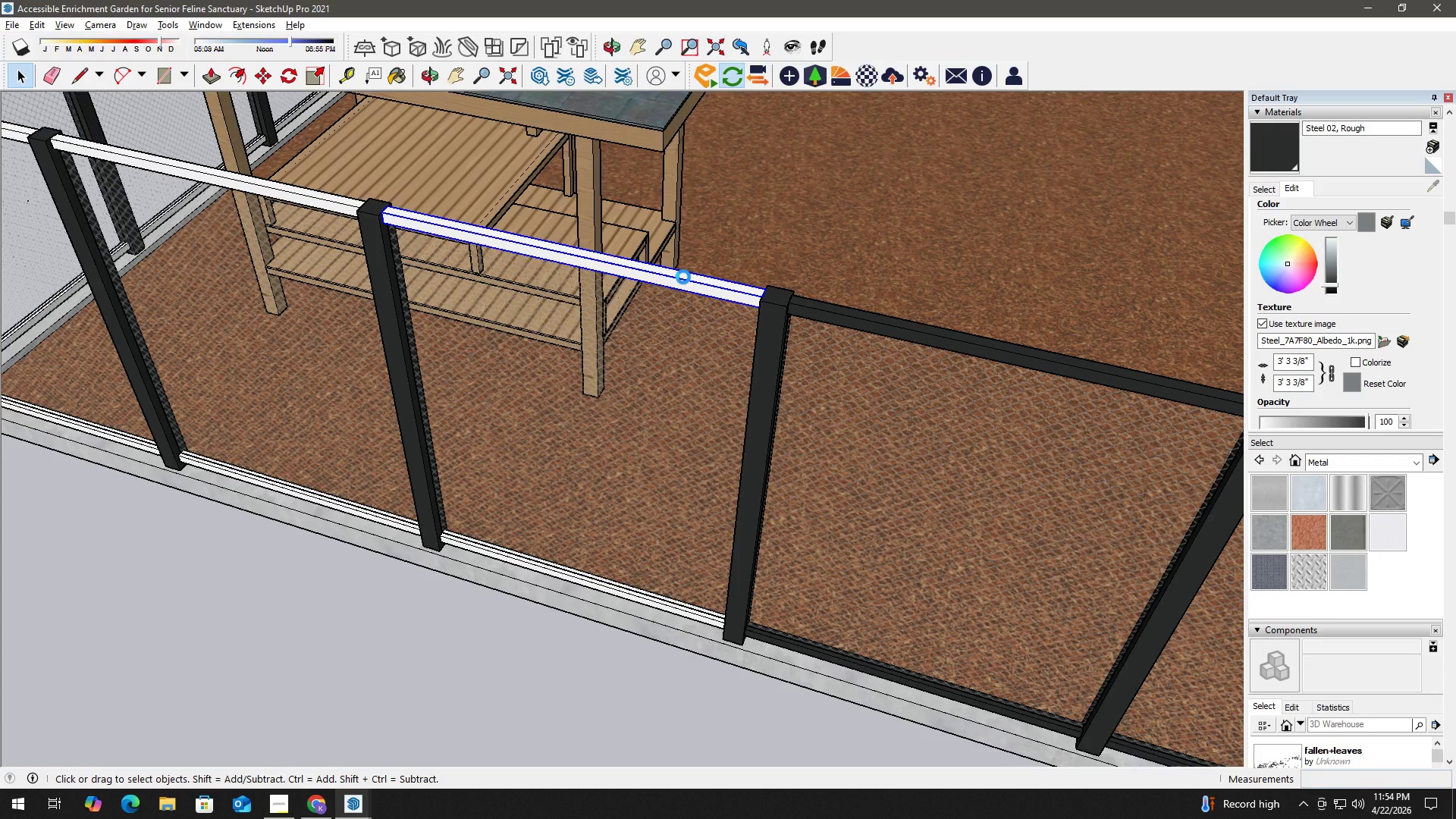 
triple_click([683, 277])
 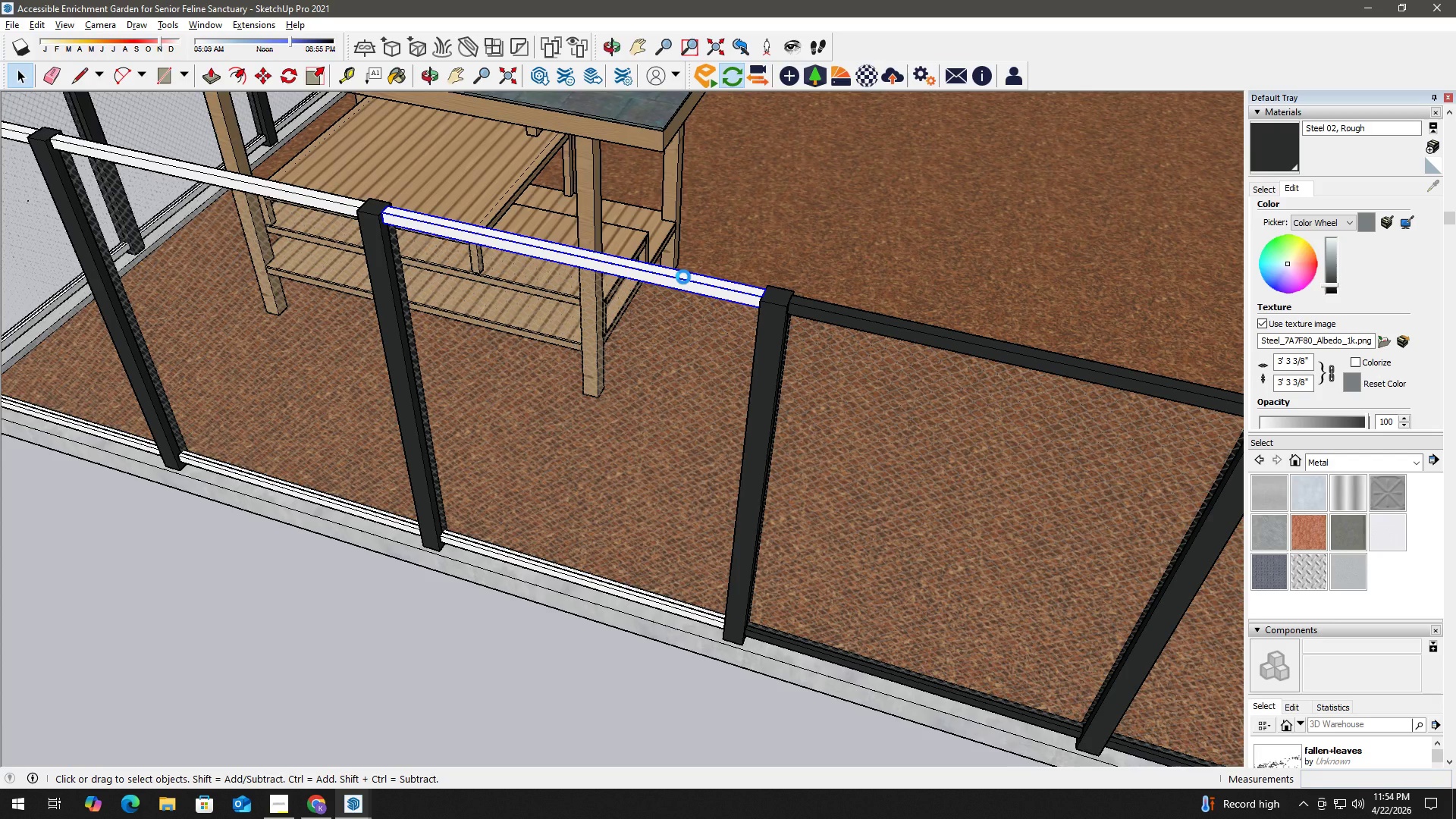 
triple_click([683, 277])
 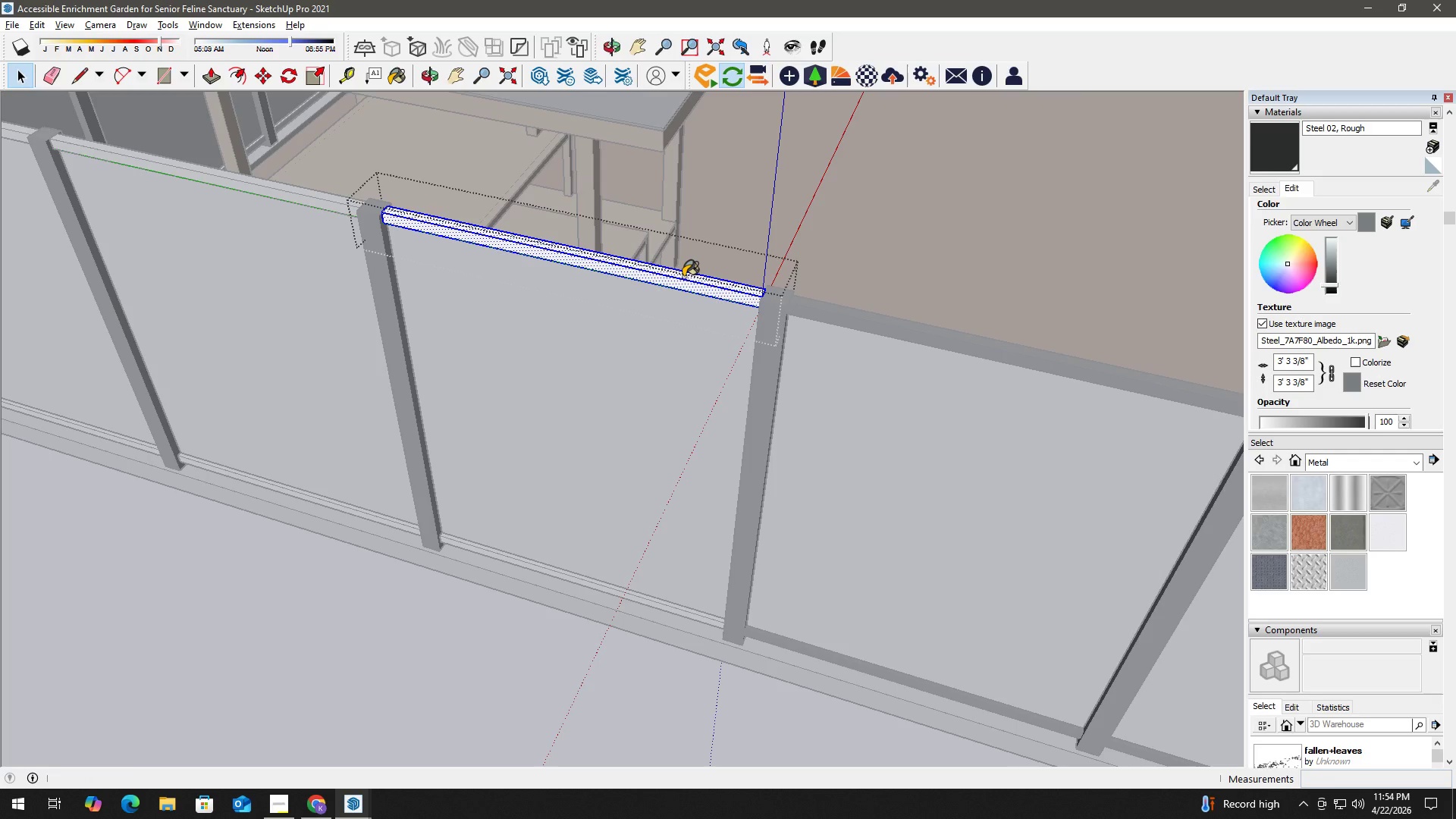 
key(B)
 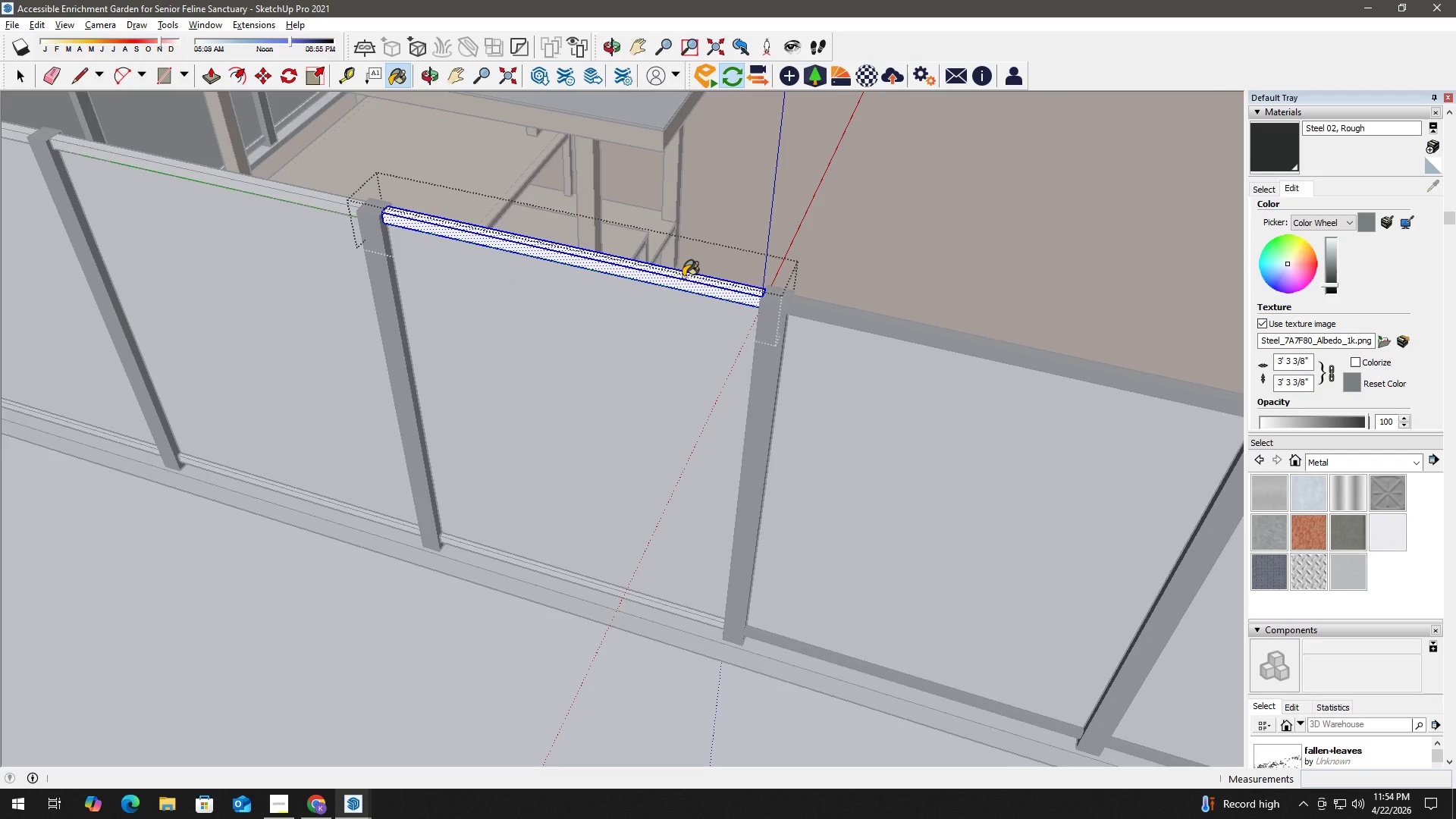 
left_click([683, 277])
 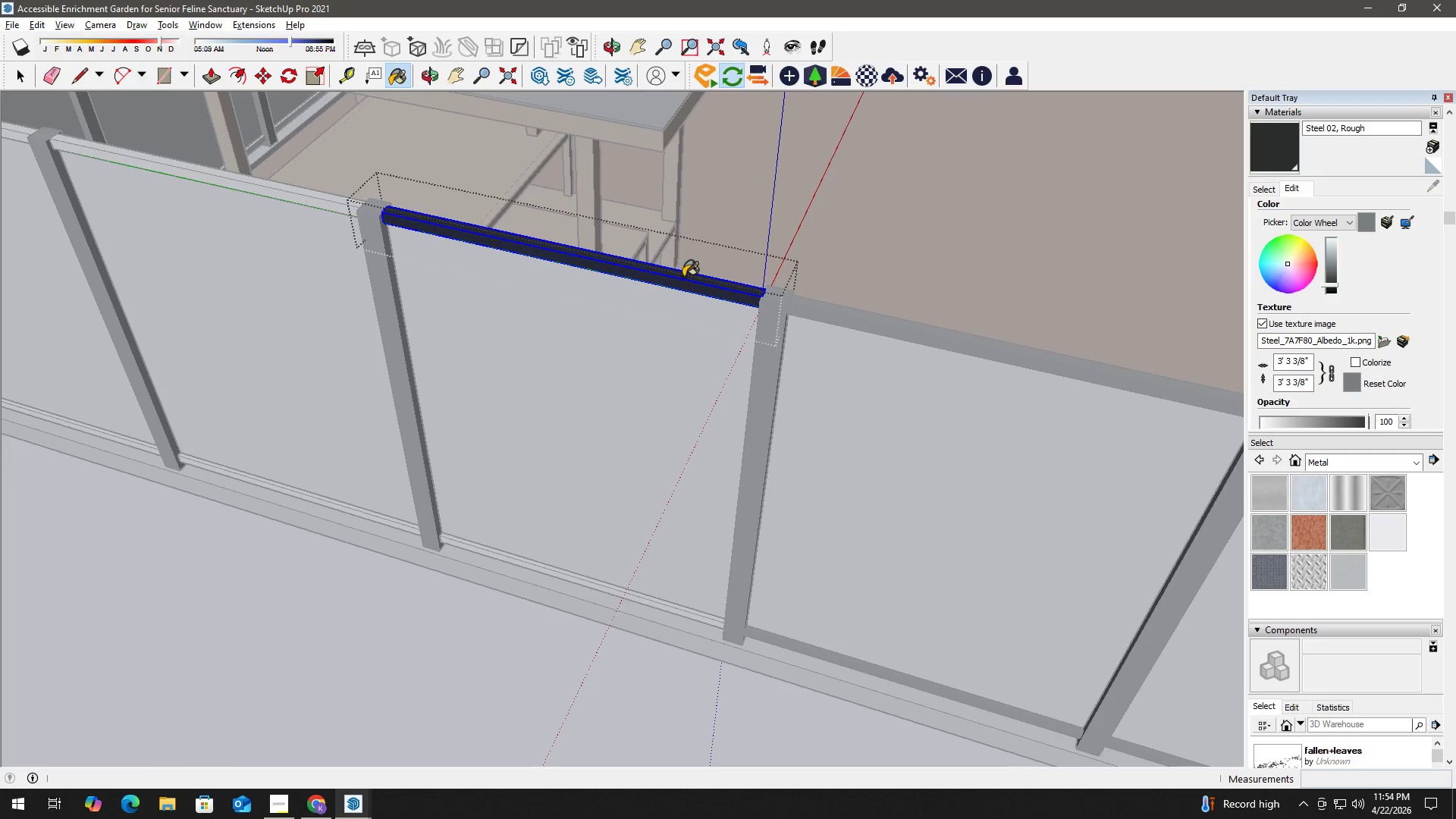 
key(Space)
 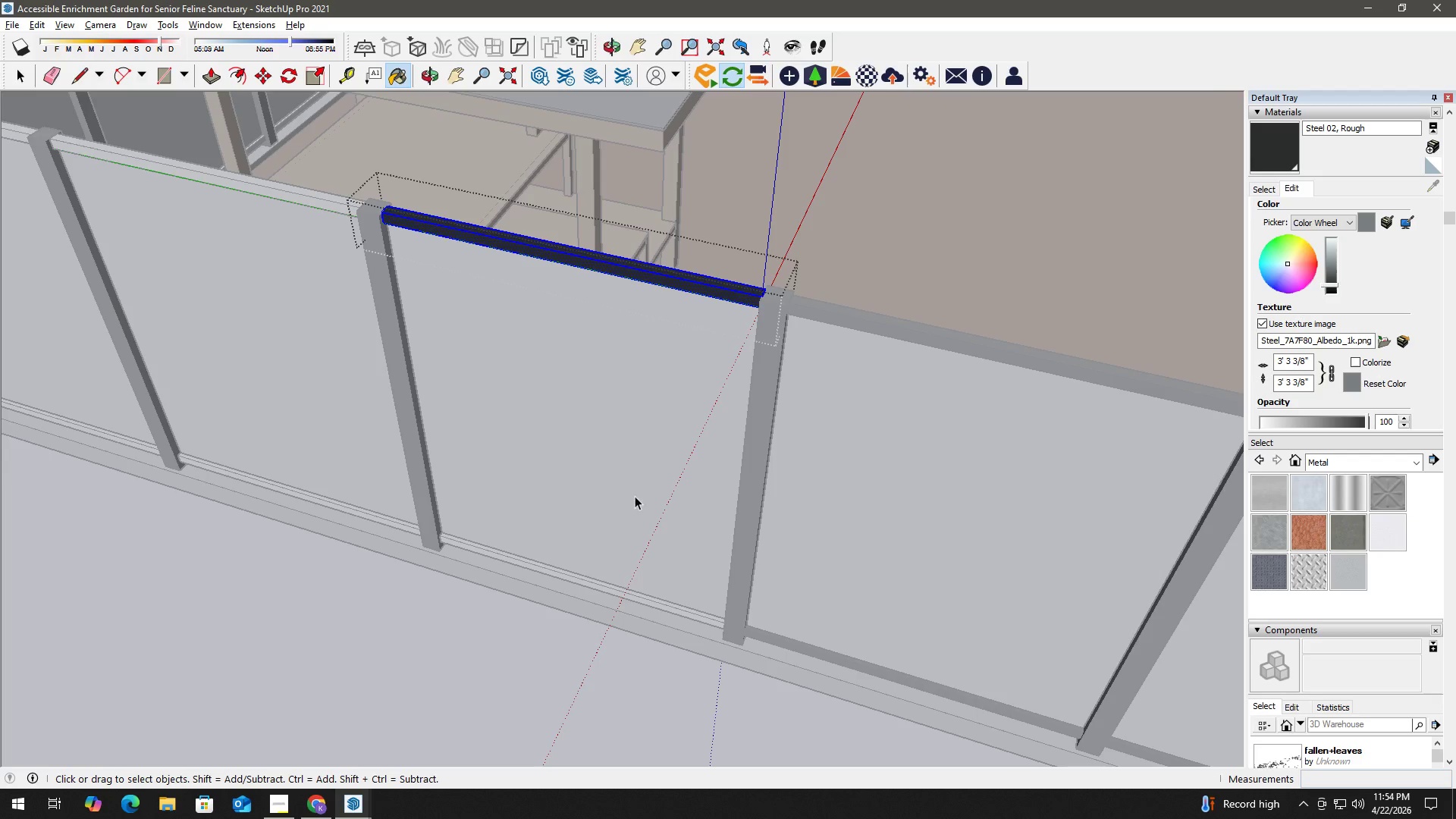 
key(Escape)
 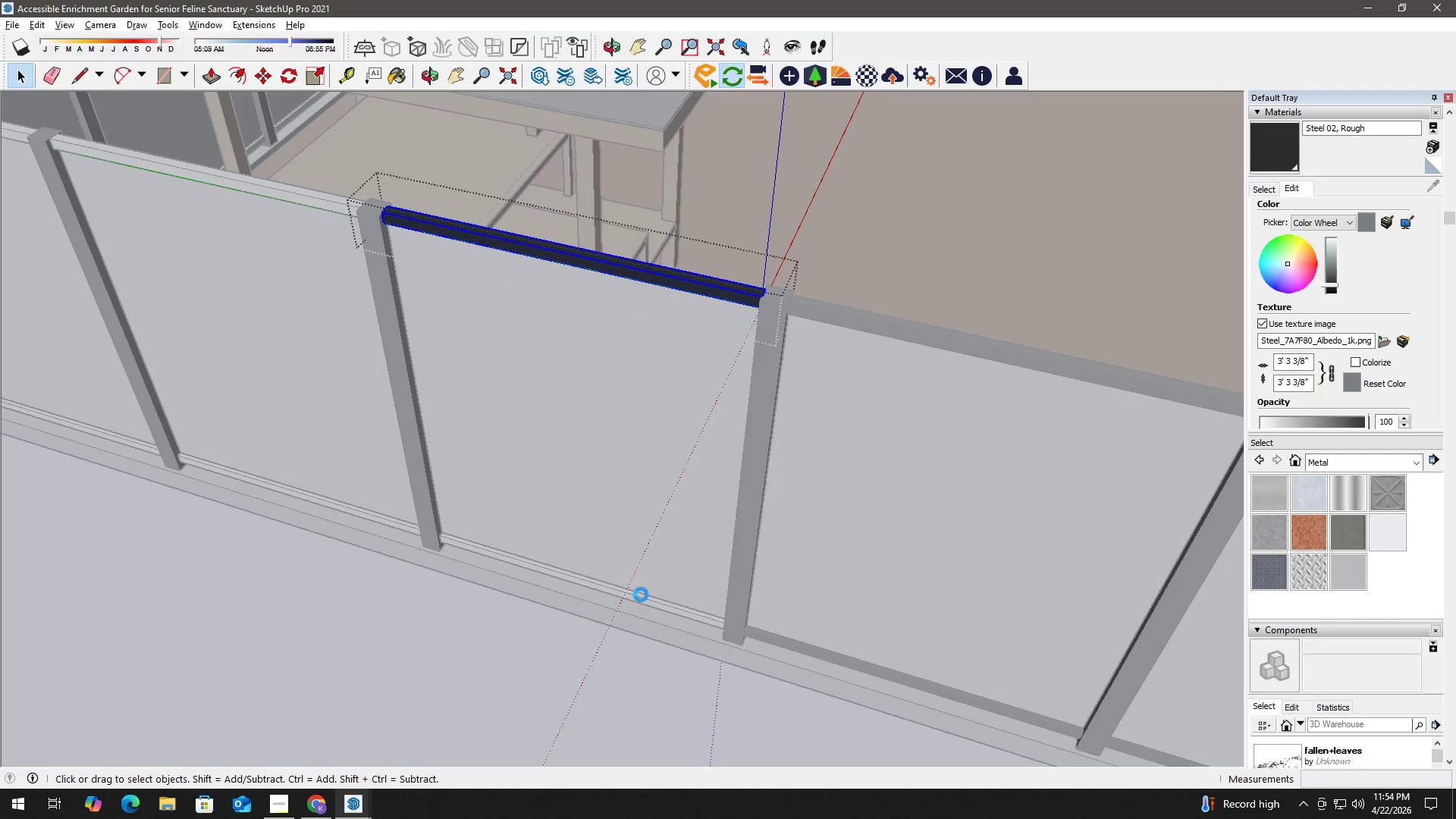 
key(Escape)
 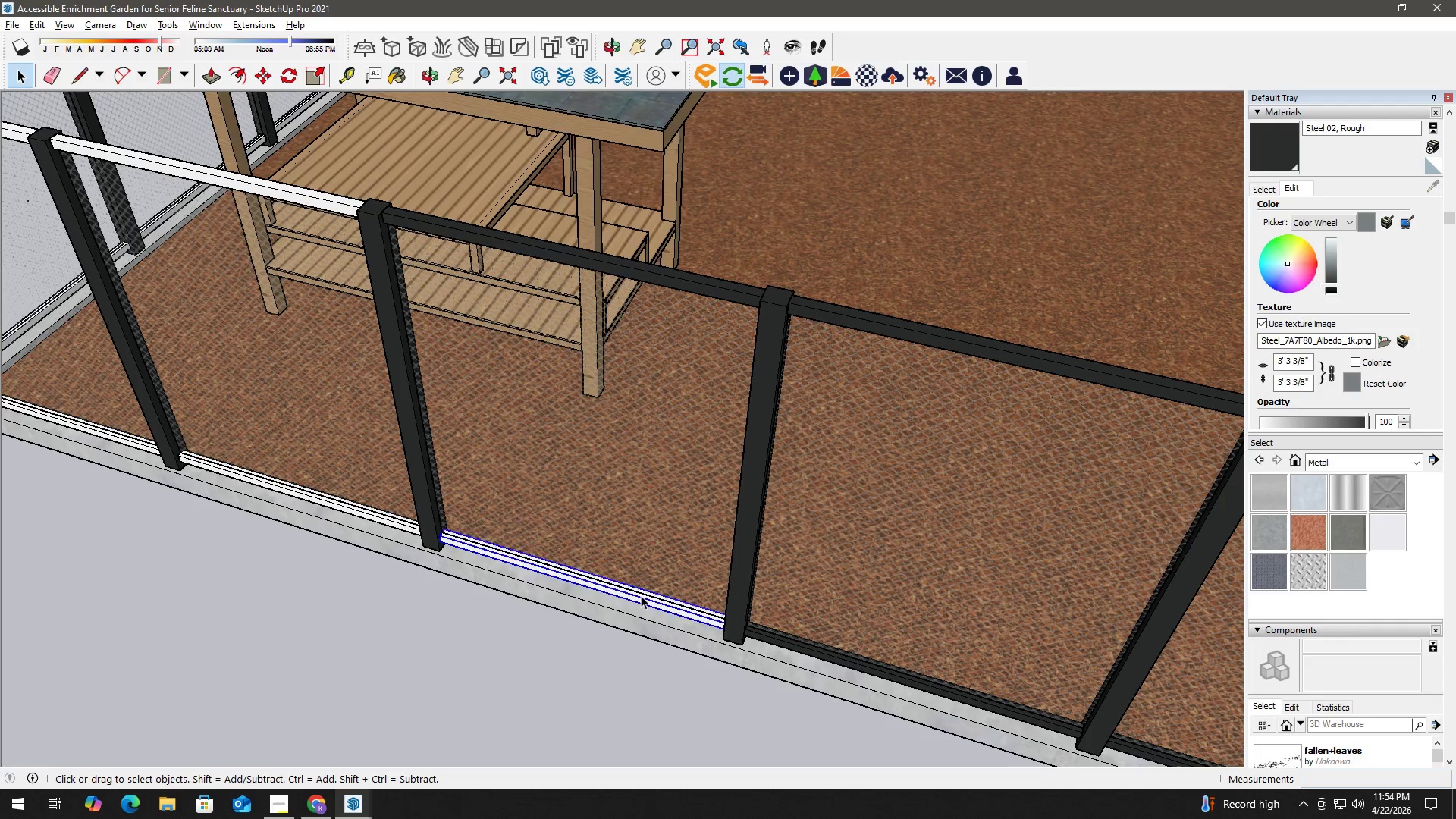 
double_click([641, 595])
 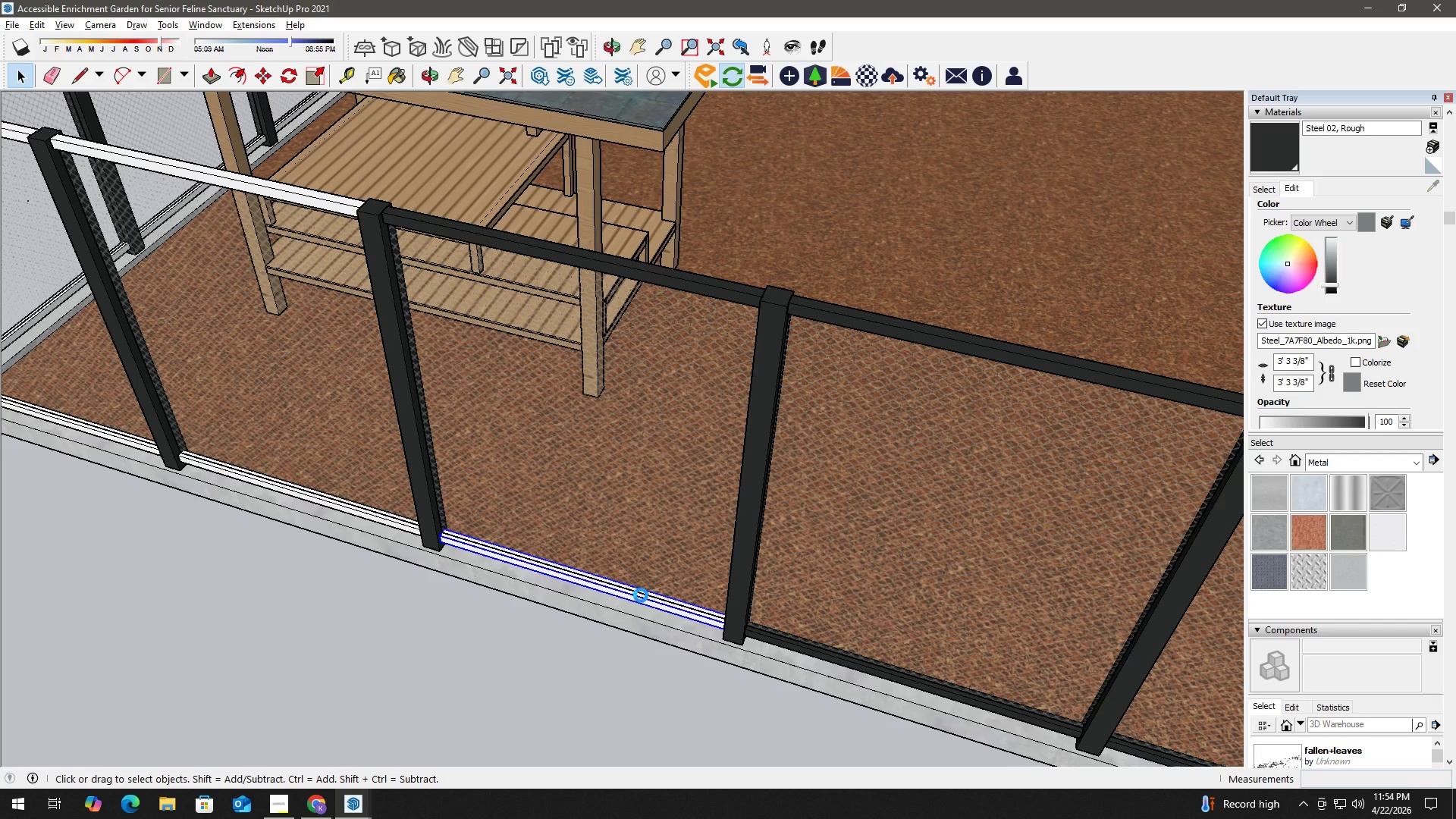 
triple_click([641, 595])
 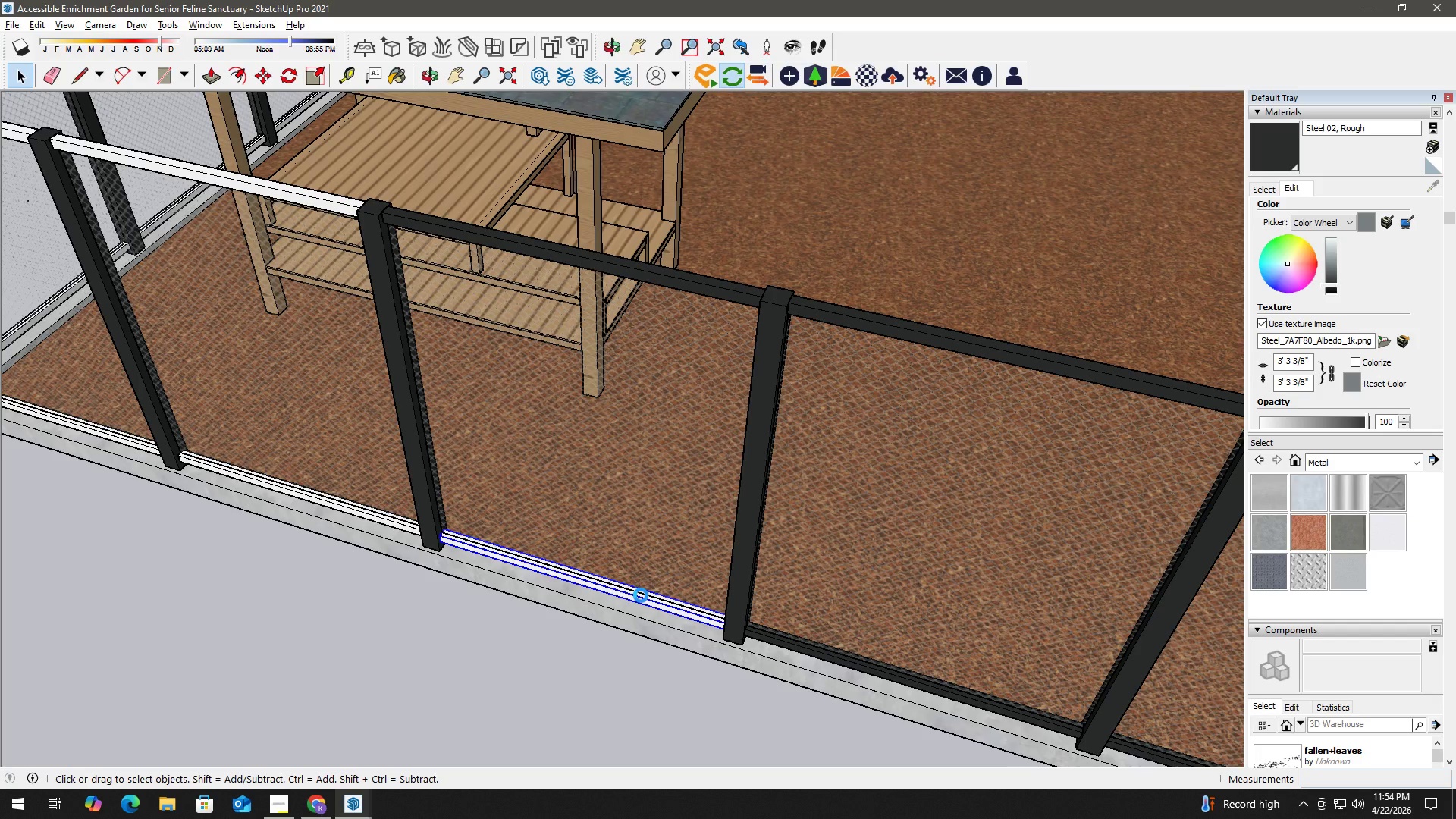 
triple_click([641, 595])
 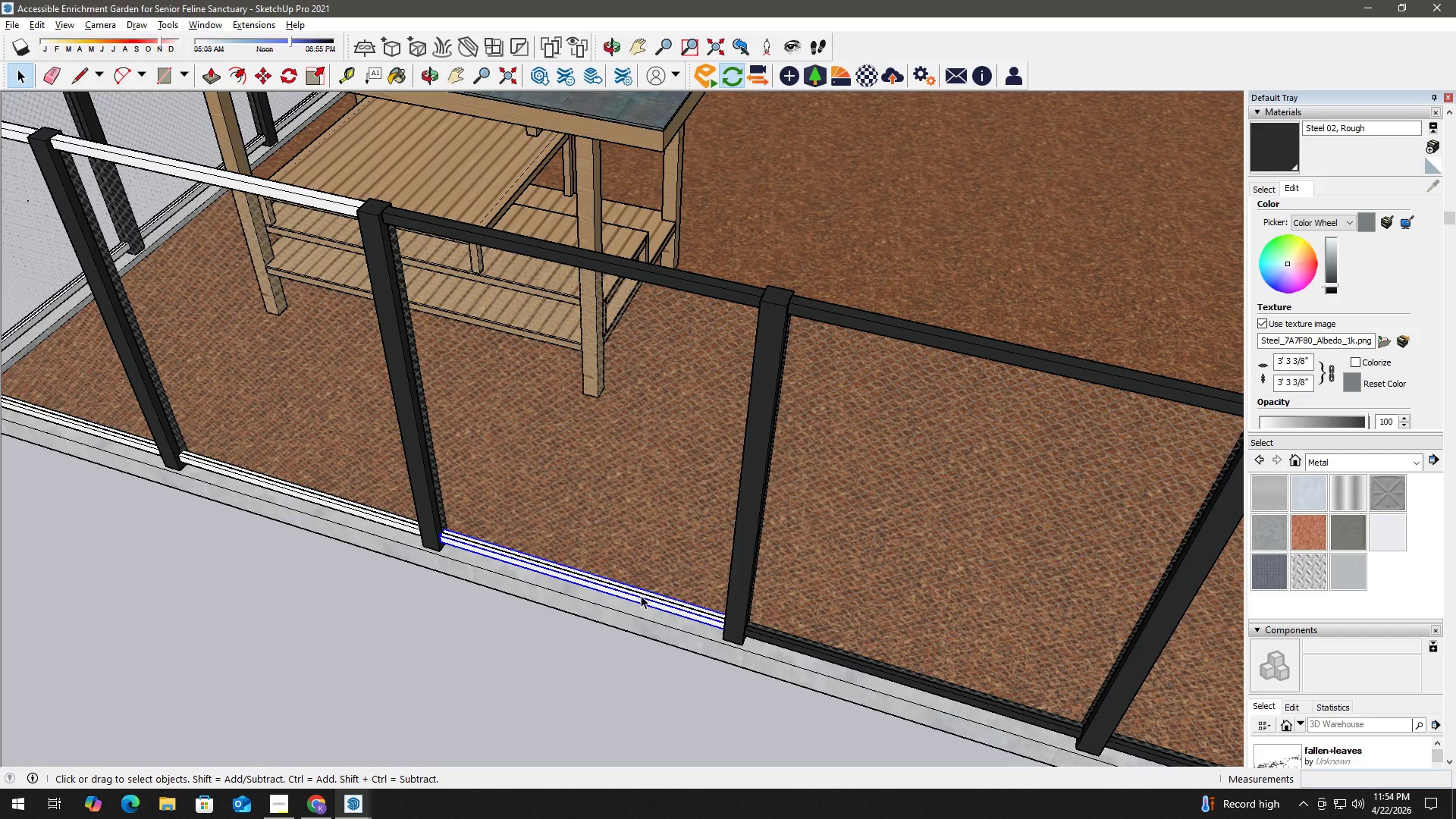 
triple_click([641, 595])
 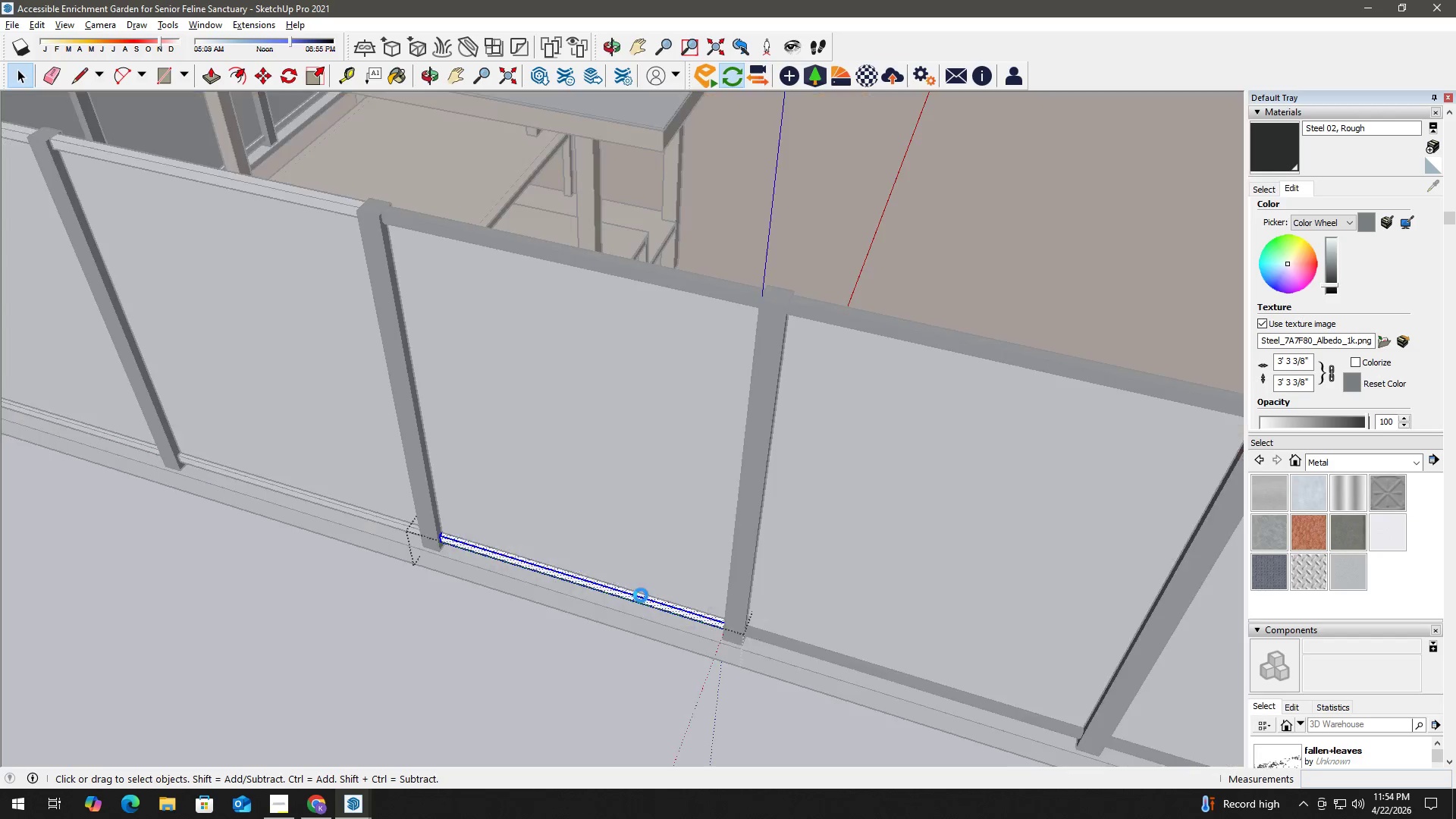 
triple_click([641, 595])
 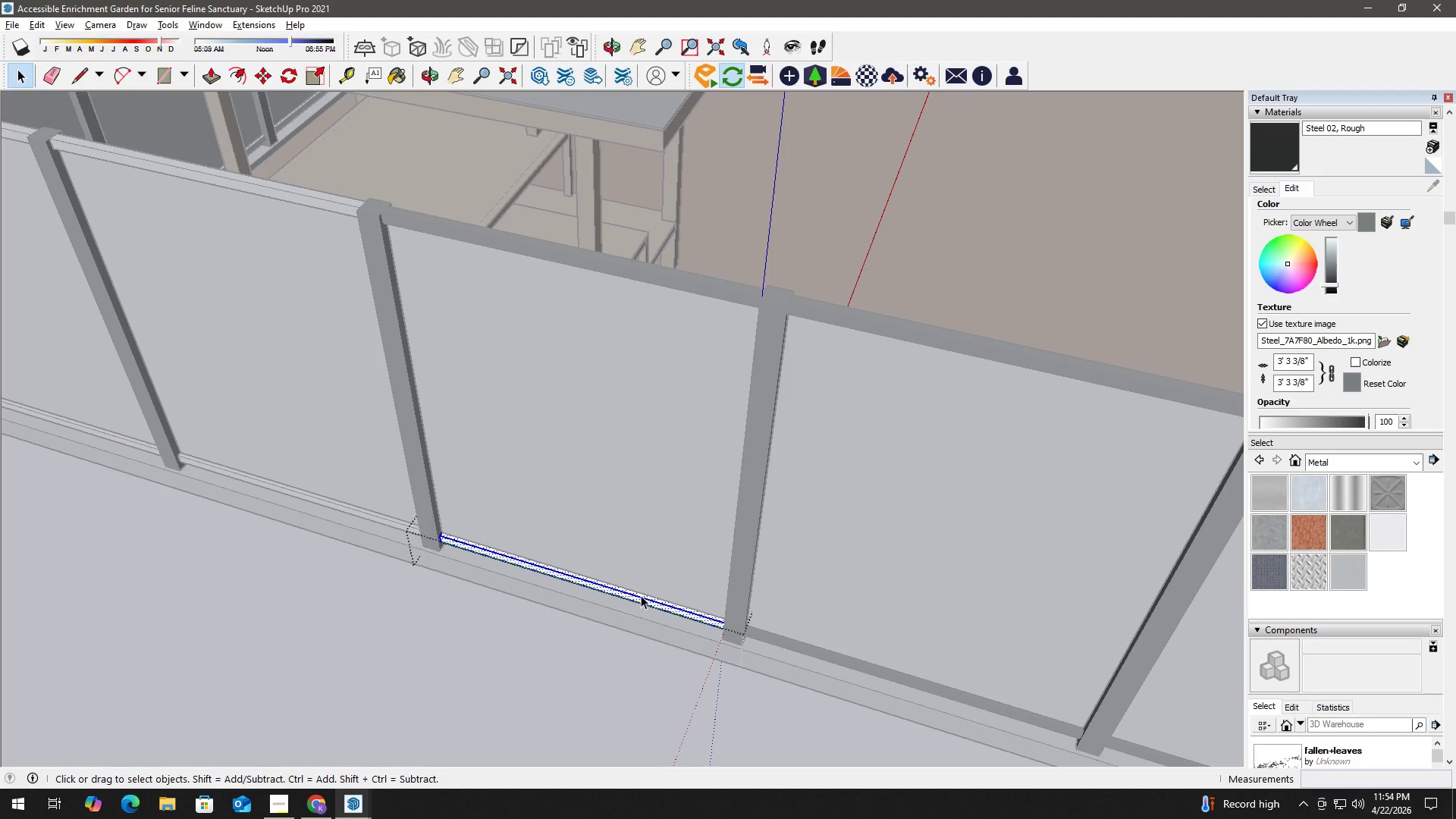 
key(B)
 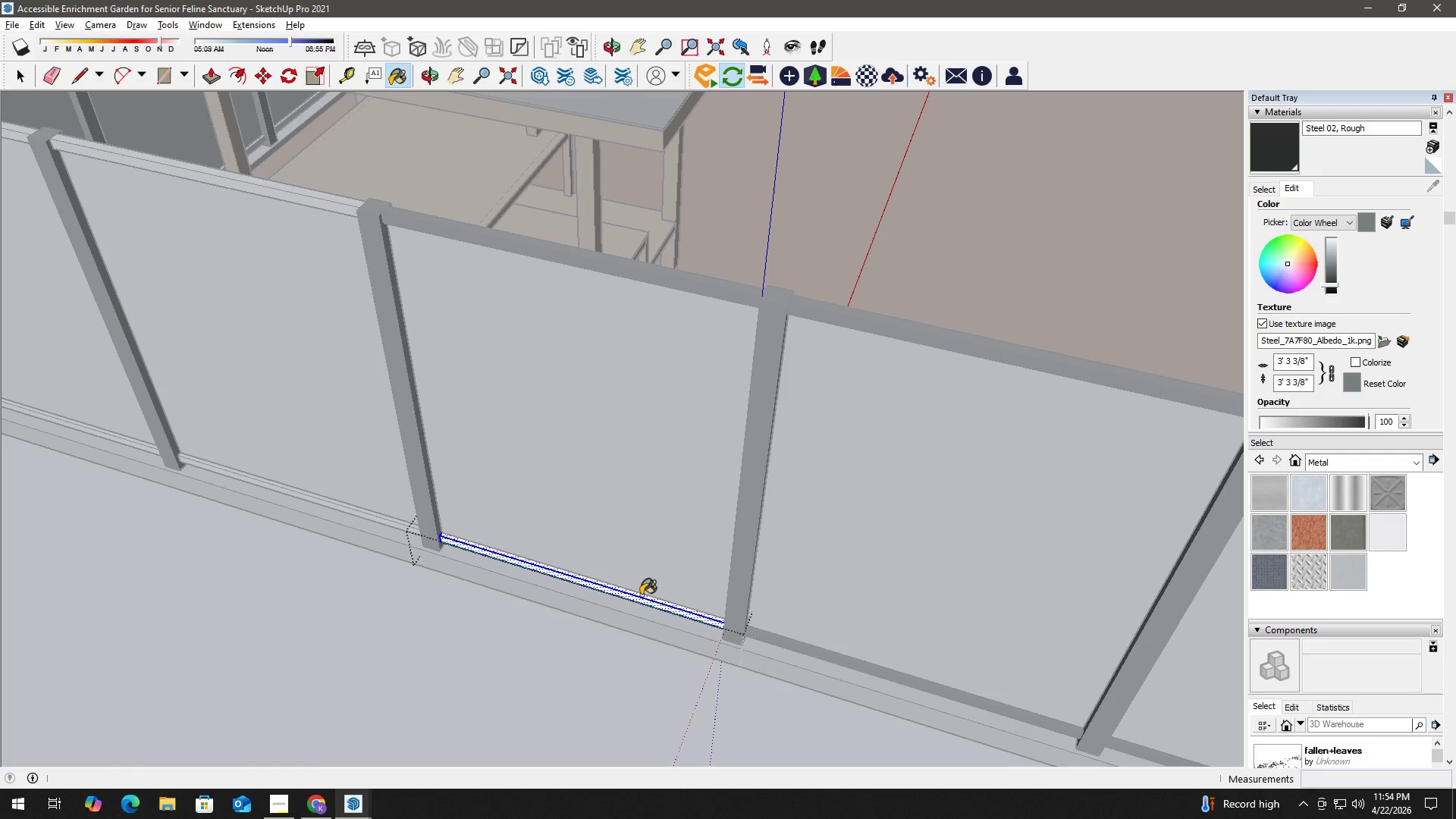 
triple_click([641, 595])
 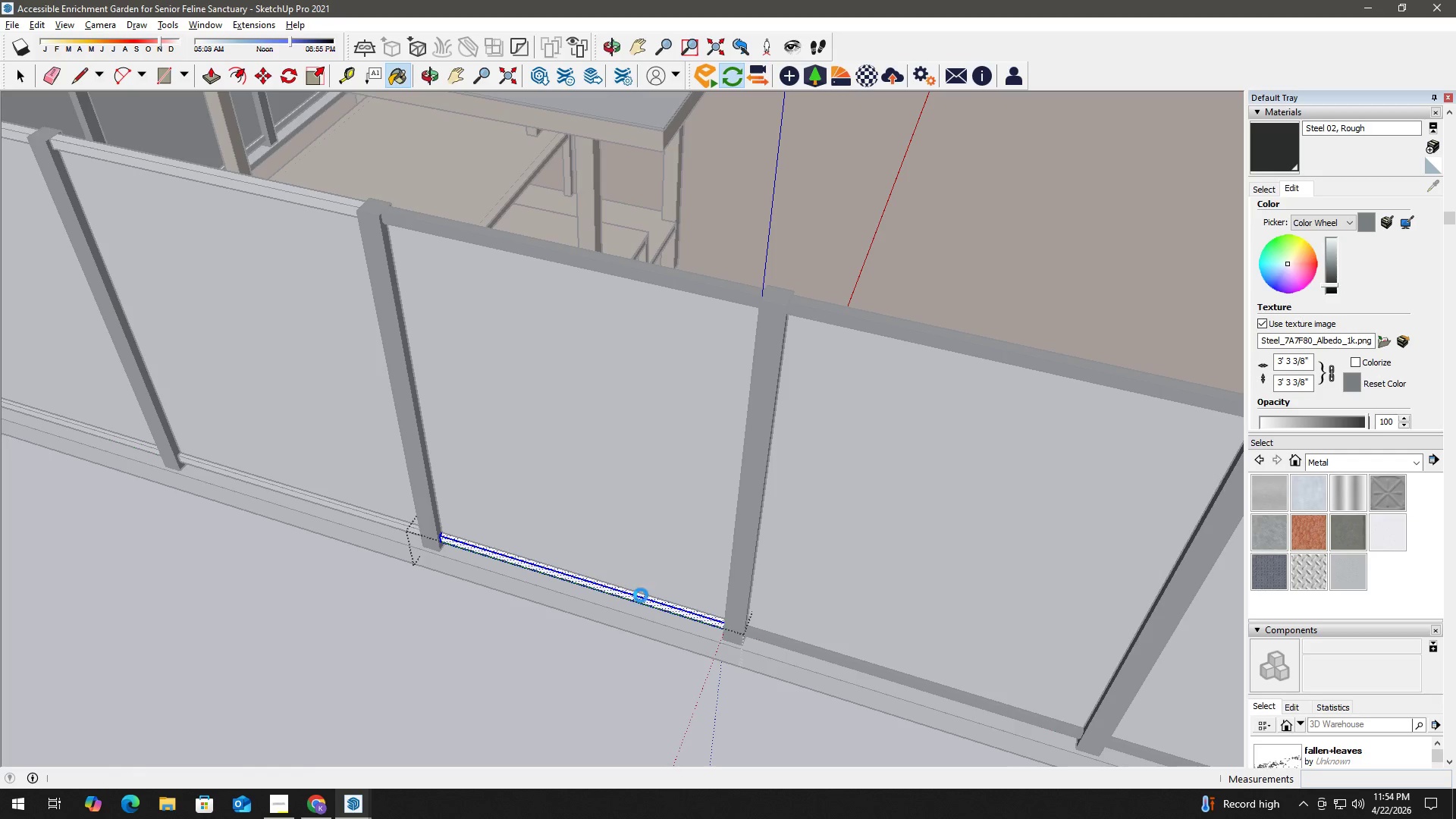 
triple_click([641, 595])
 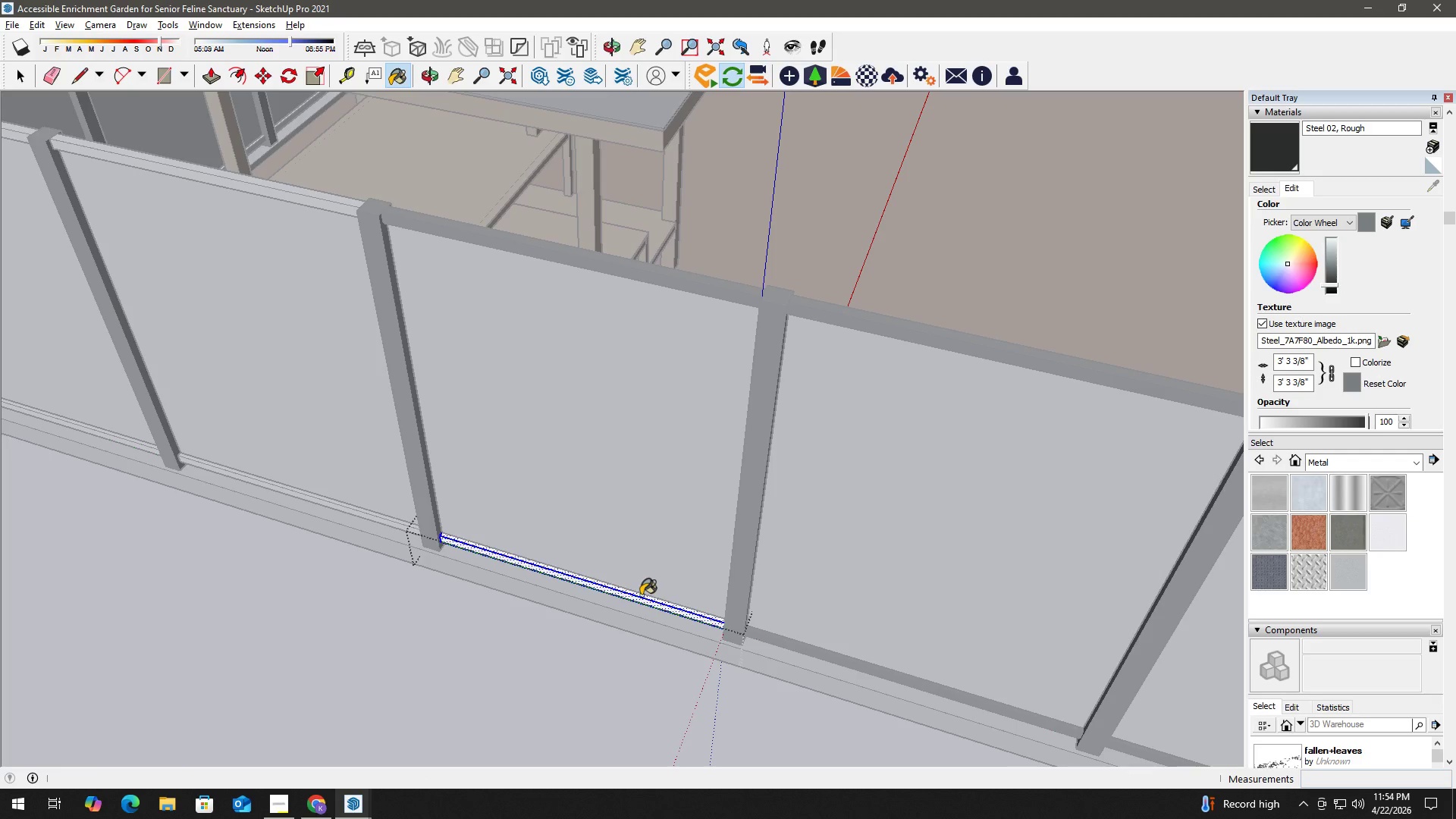 
triple_click([641, 595])
 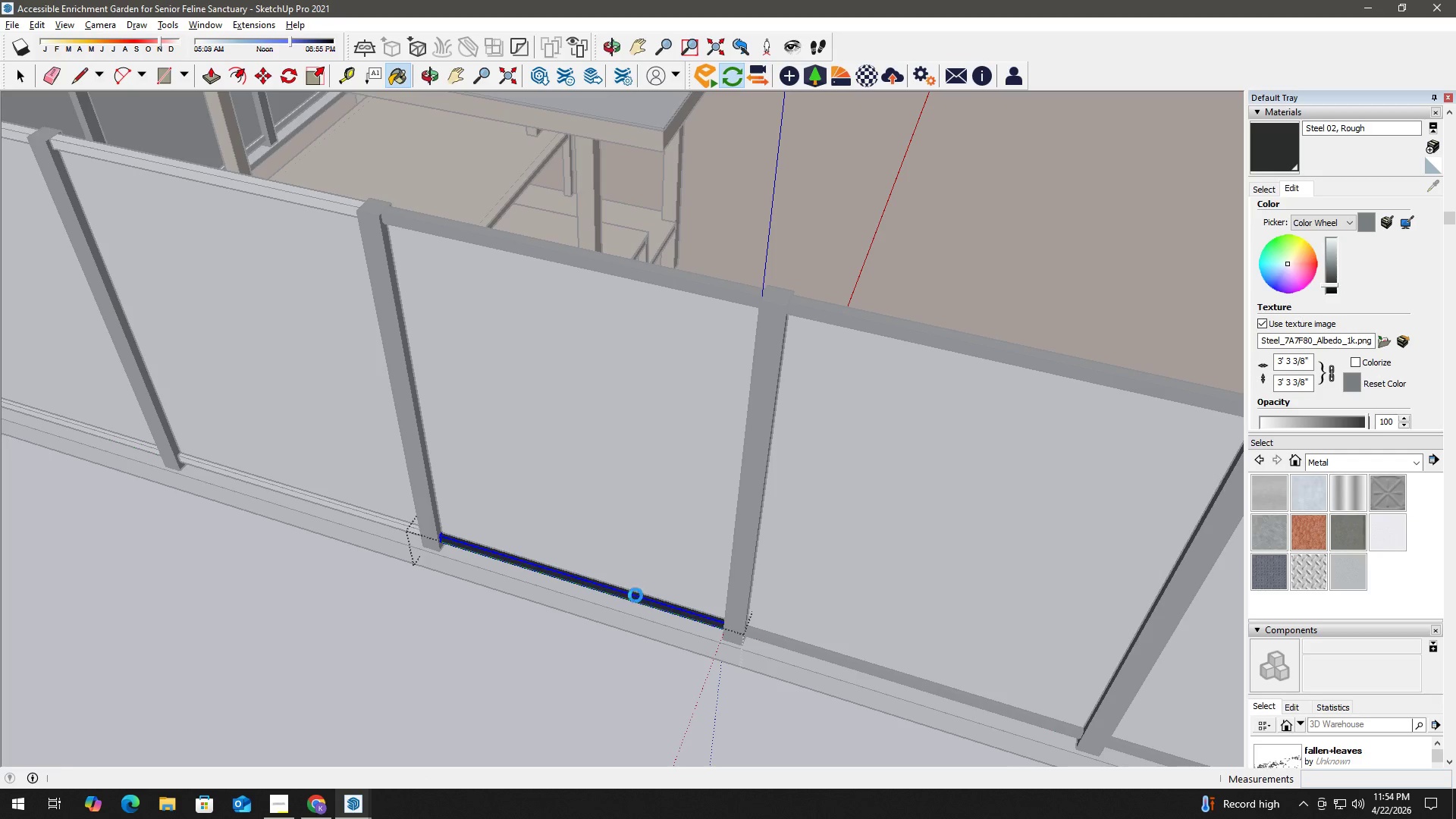 
key(Space)
 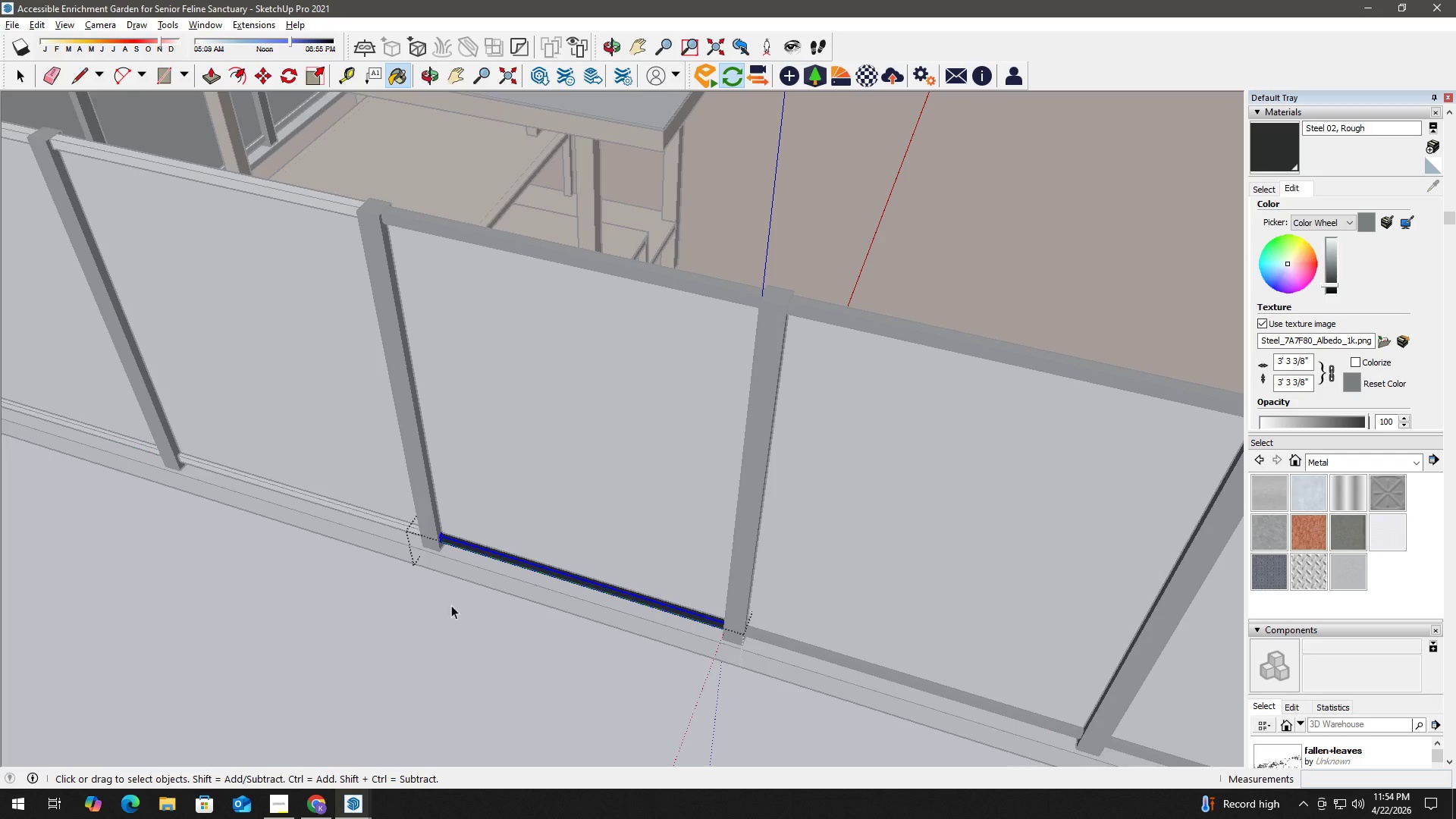 
key(Escape)
 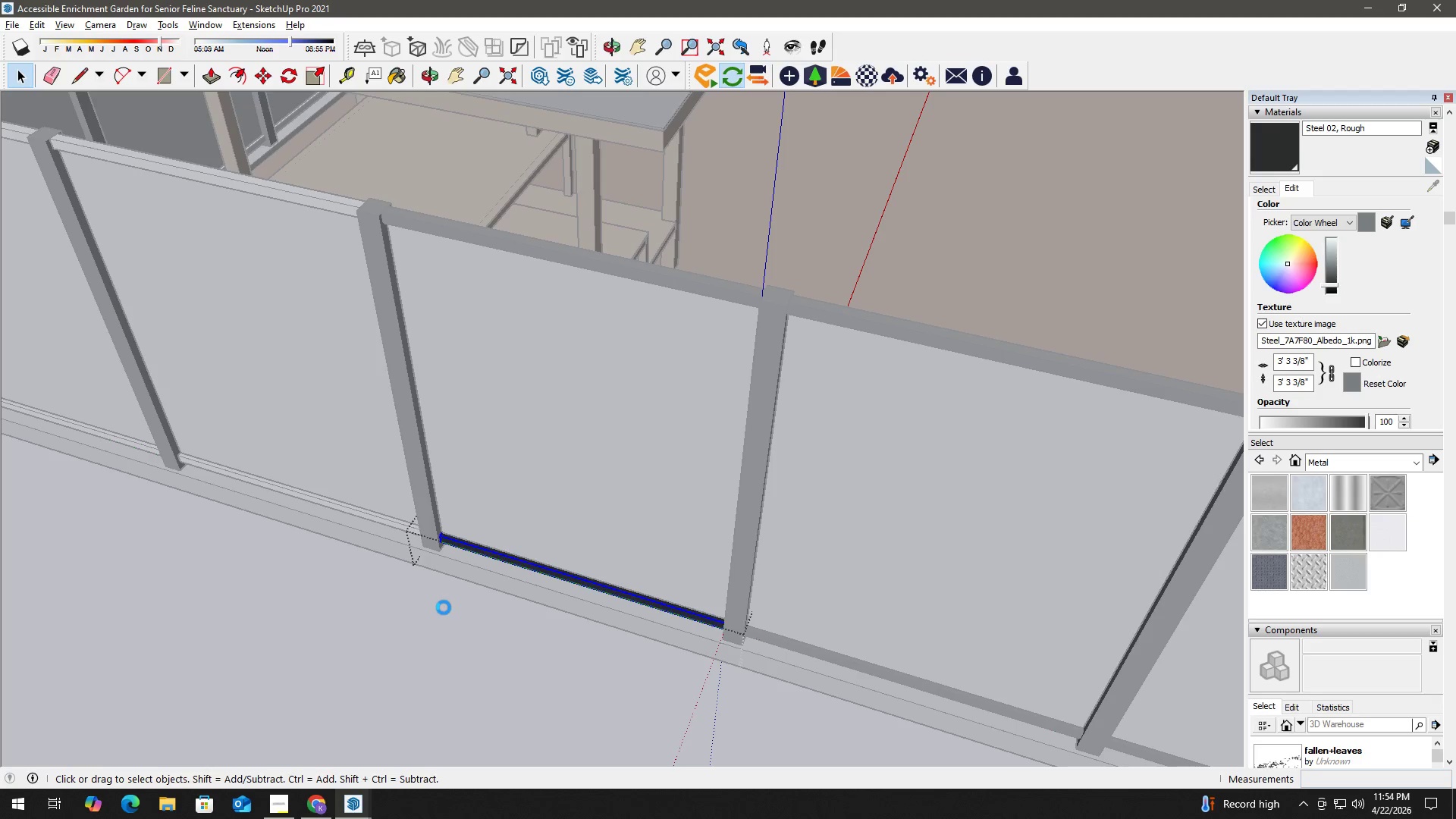 
left_click([444, 607])
 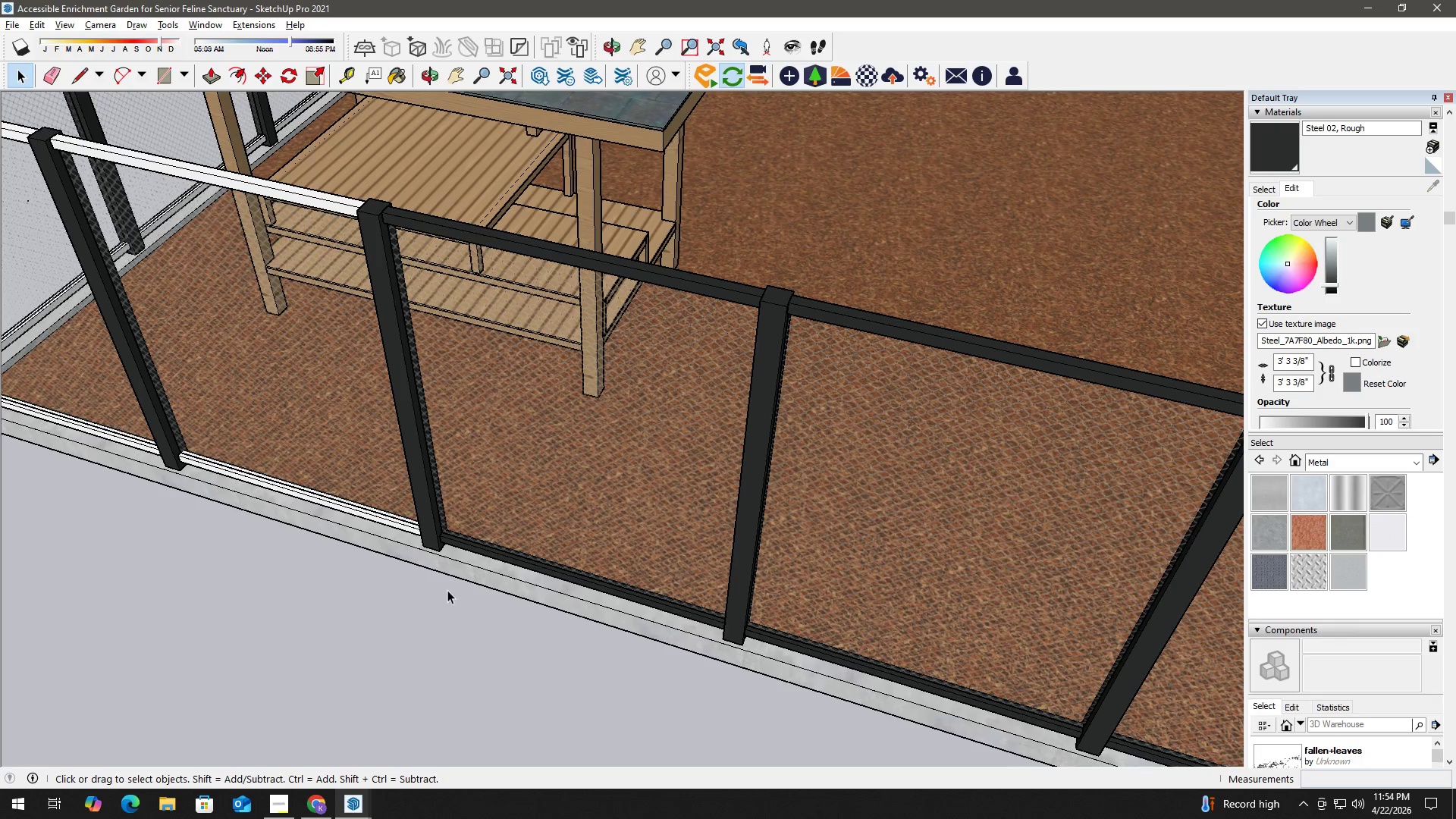 
key(H)
 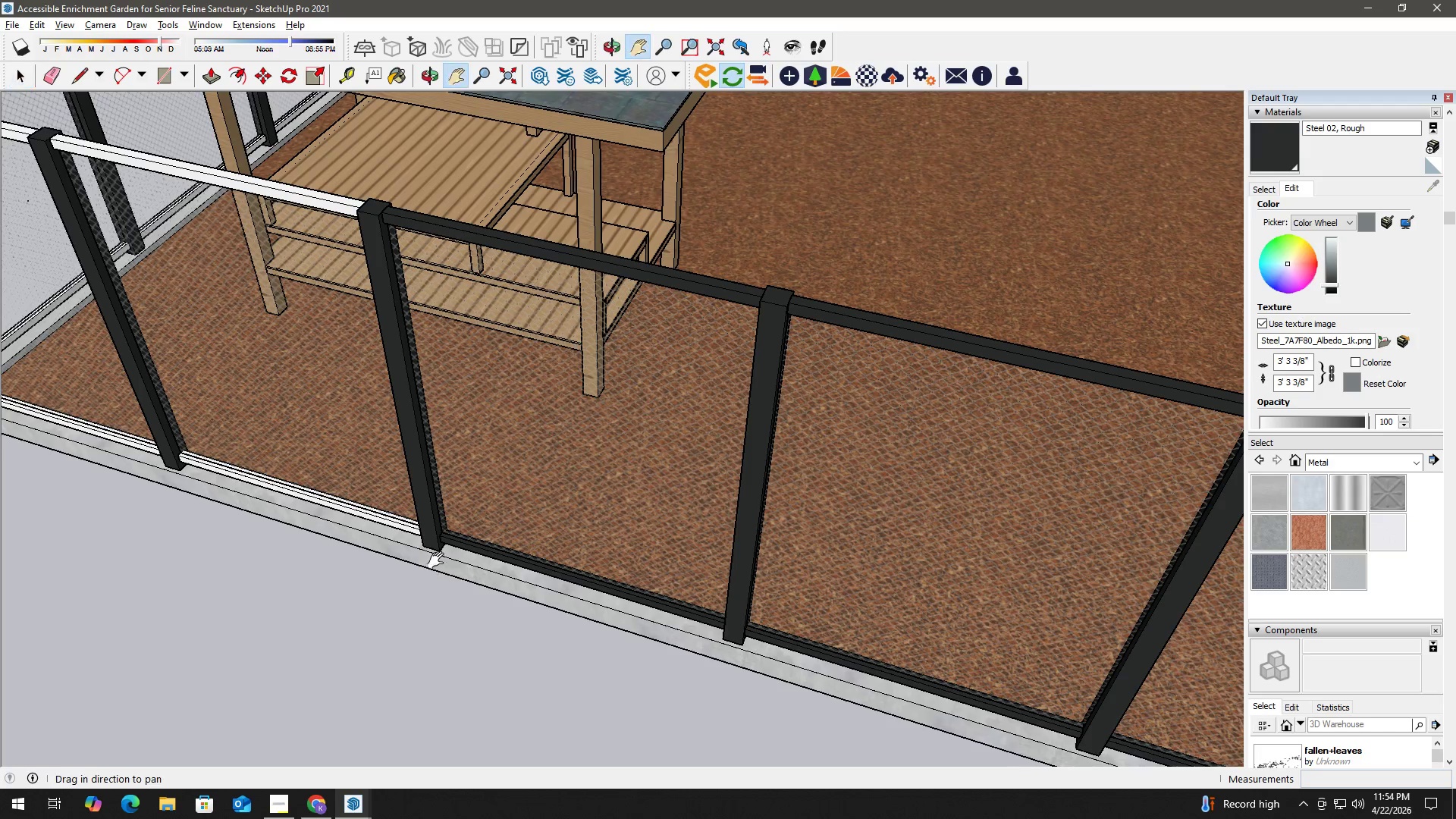 
left_click_drag(start_coordinate=[439, 560], to_coordinate=[761, 622])
 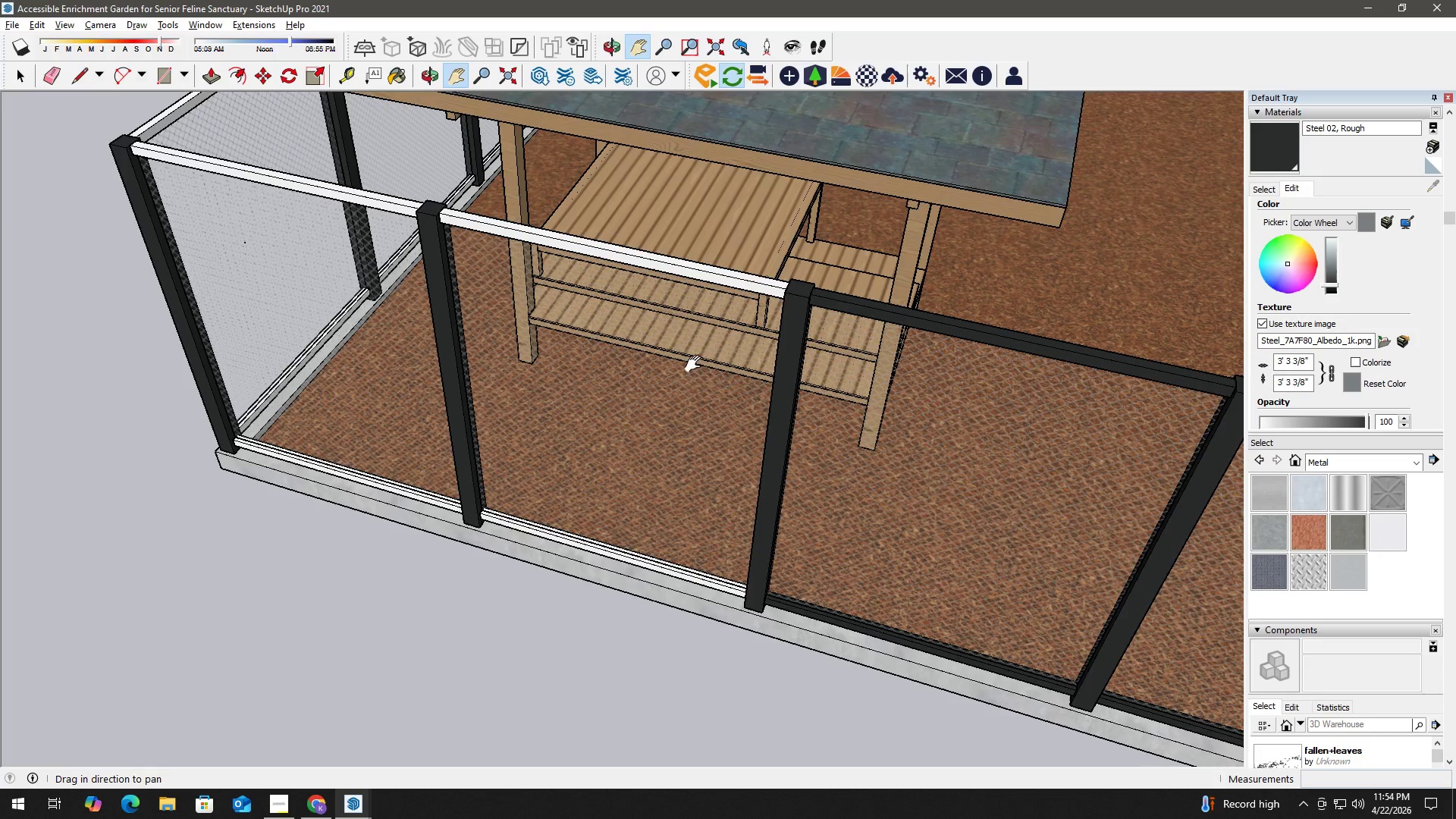 
key(Space)
 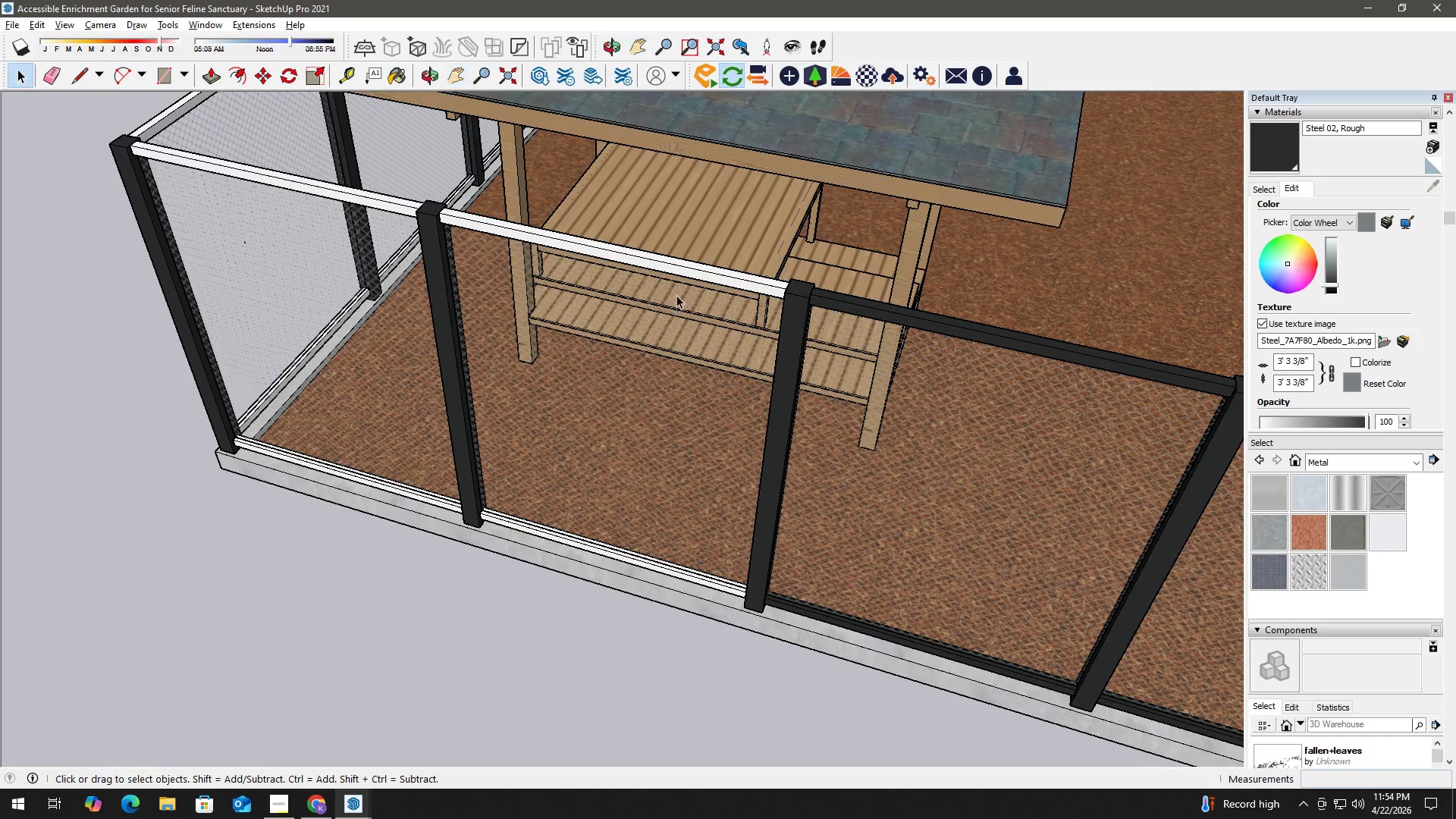 
double_click([704, 264])
 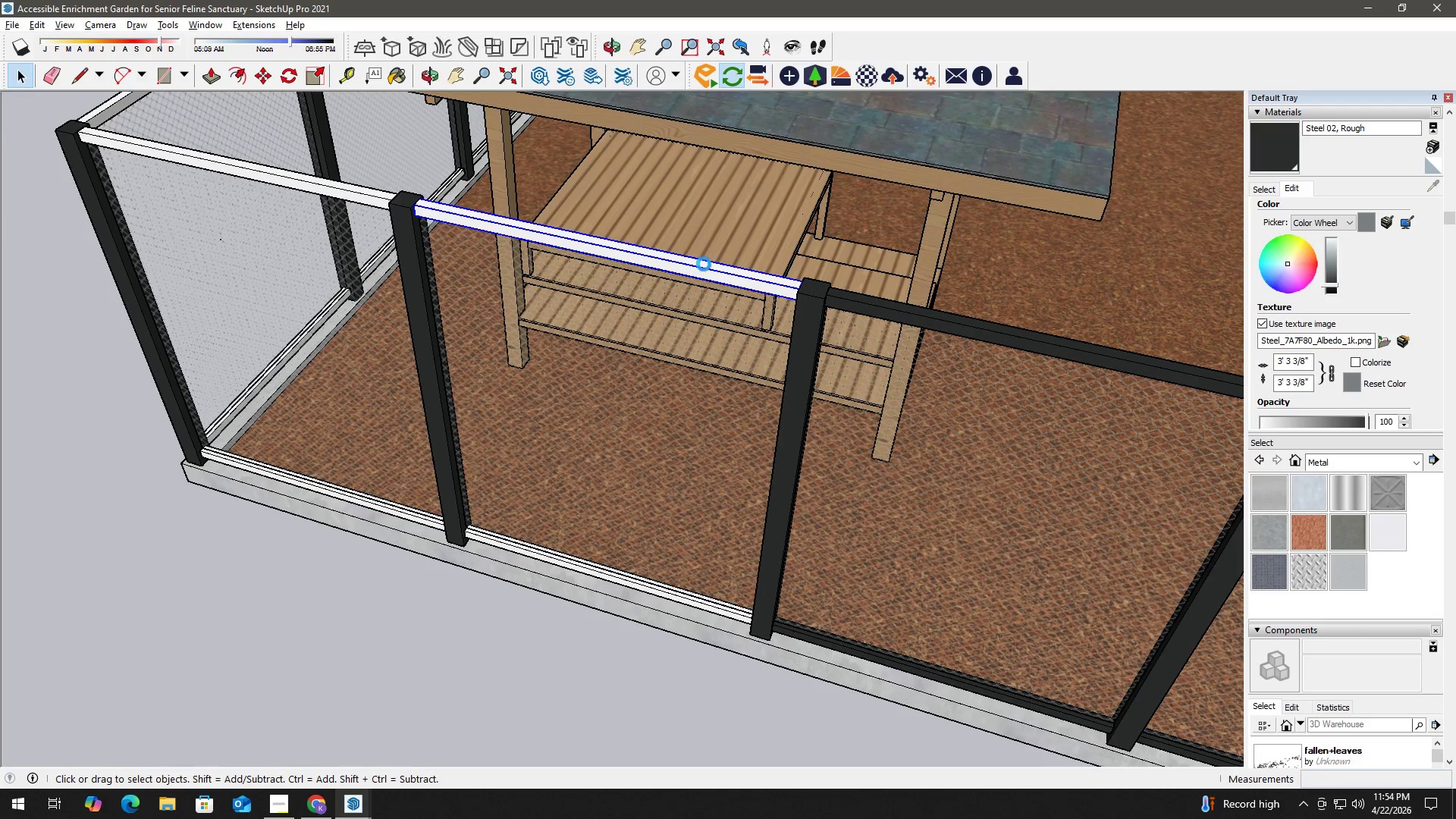 
scroll: coordinate [677, 290], scroll_direction: up, amount: 1.0
 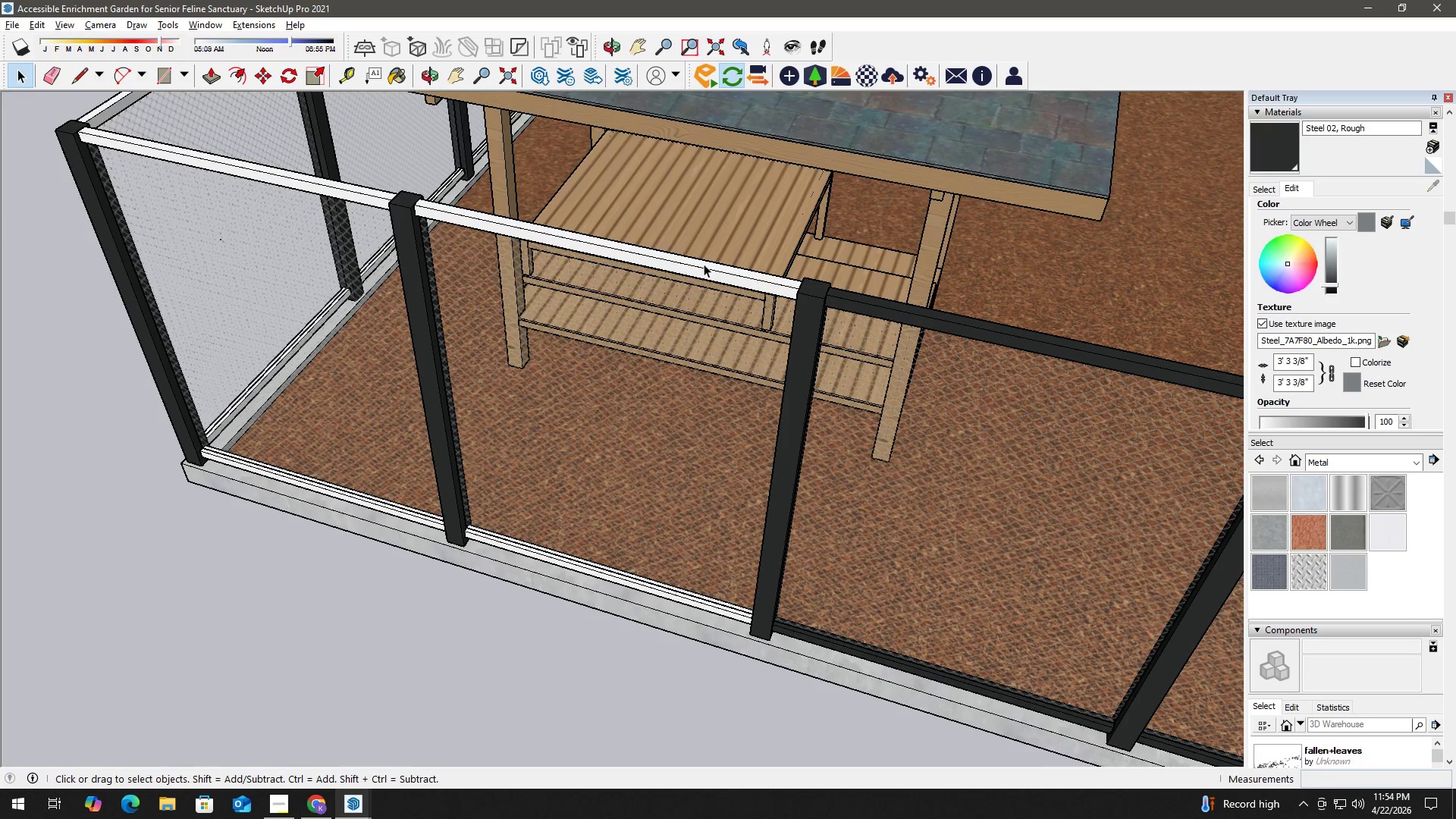 
triple_click([704, 264])
 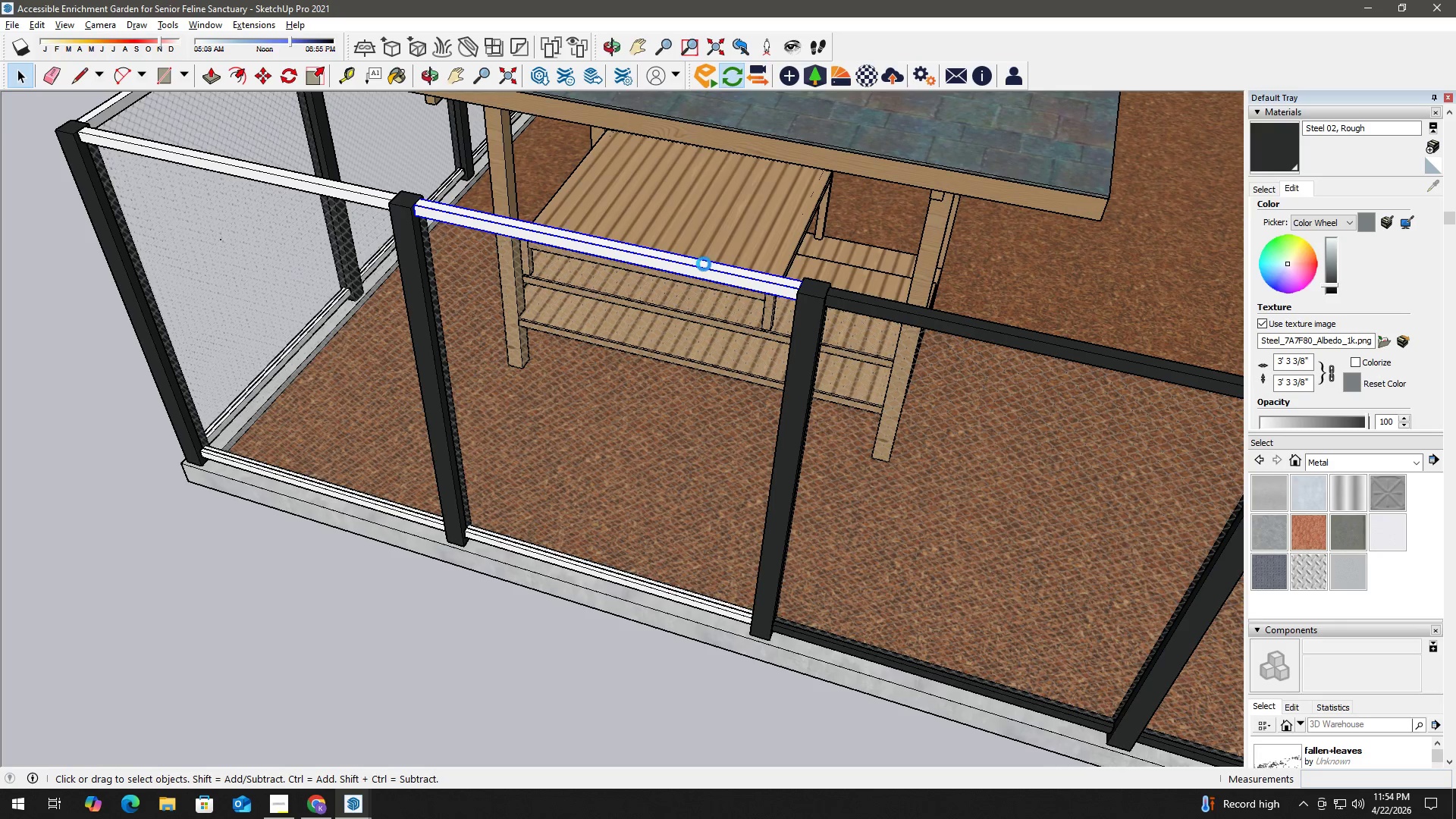 
triple_click([704, 264])
 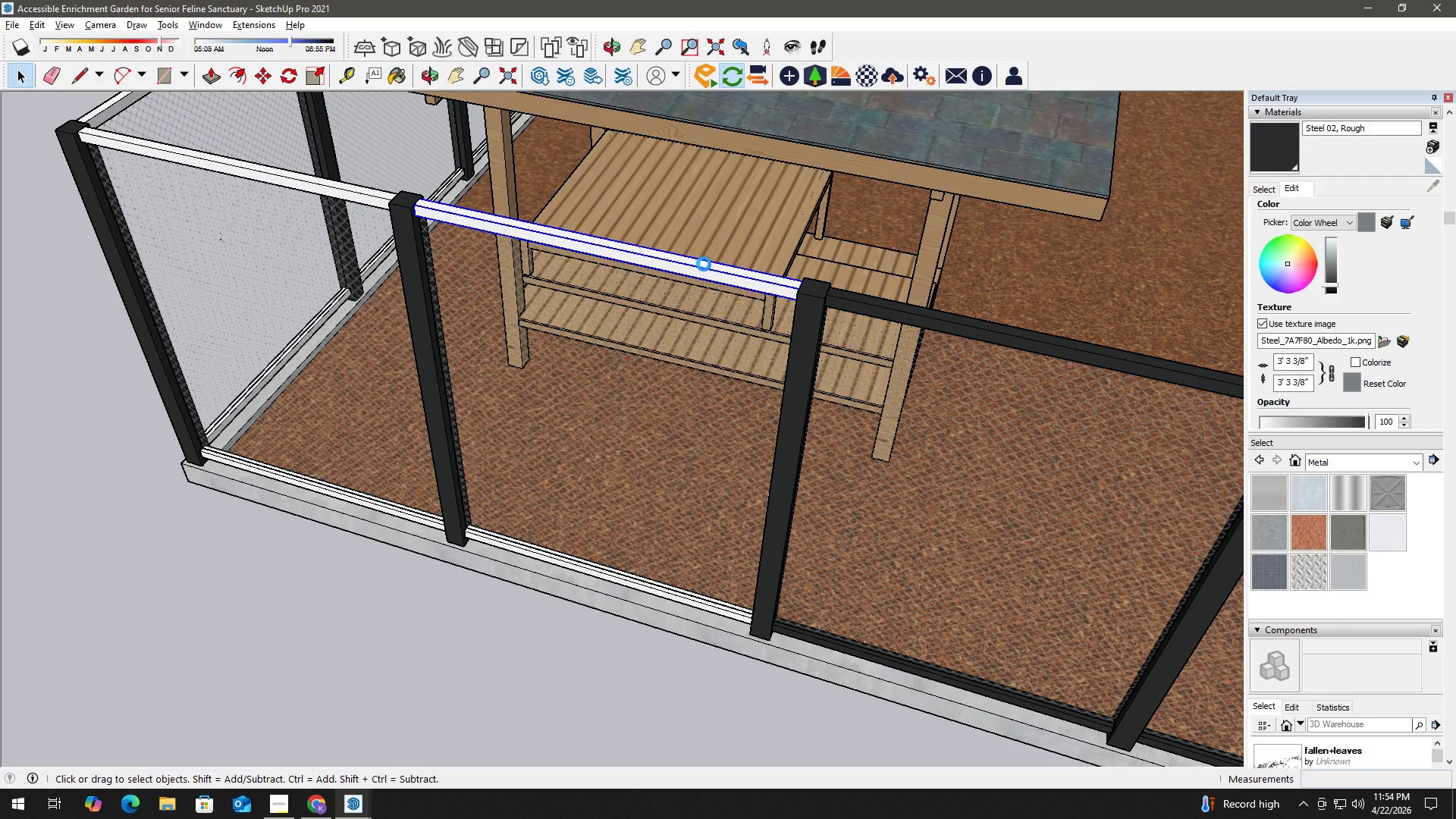 
triple_click([704, 264])
 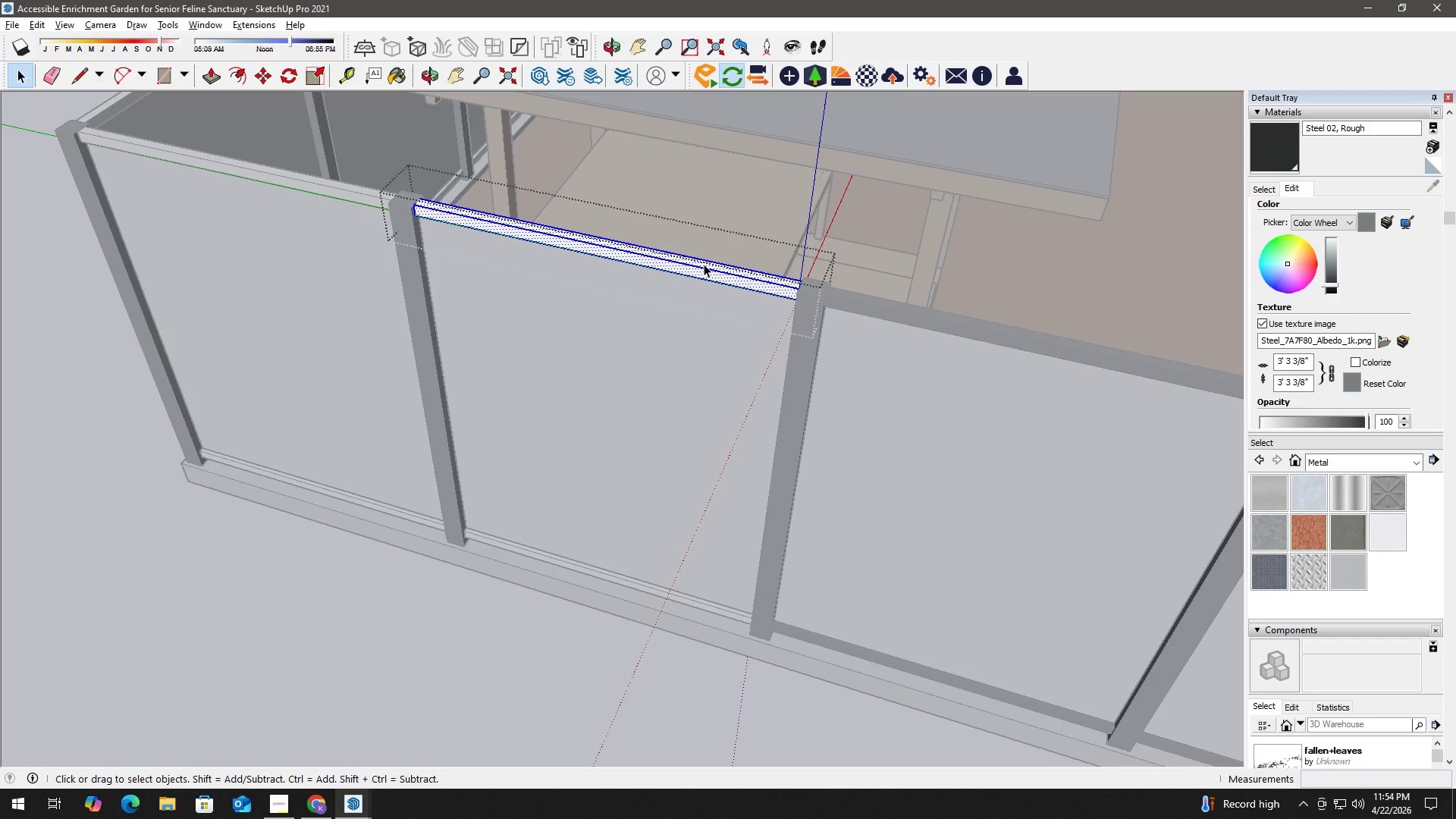 
double_click([704, 264])
 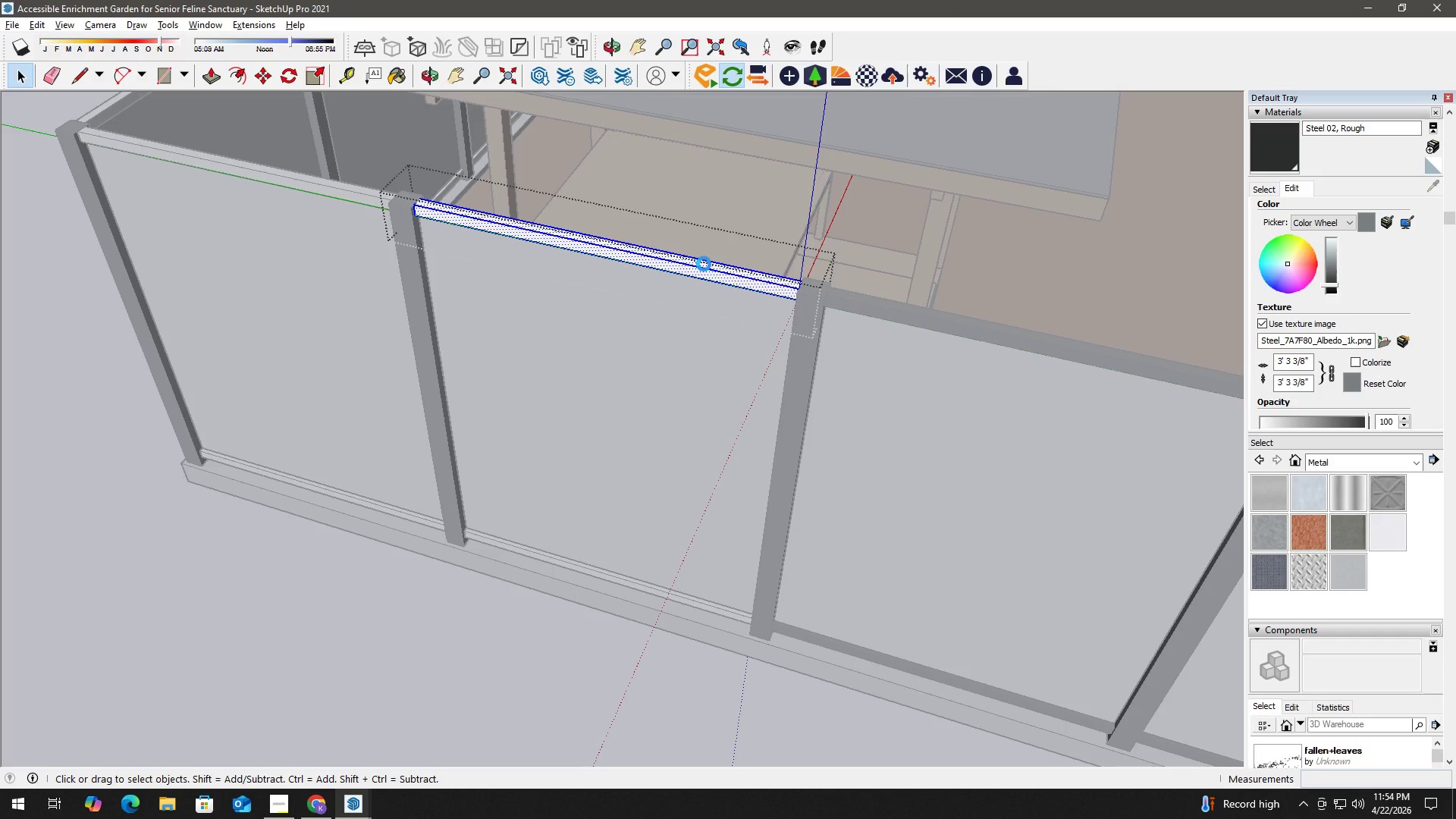 
triple_click([704, 264])
 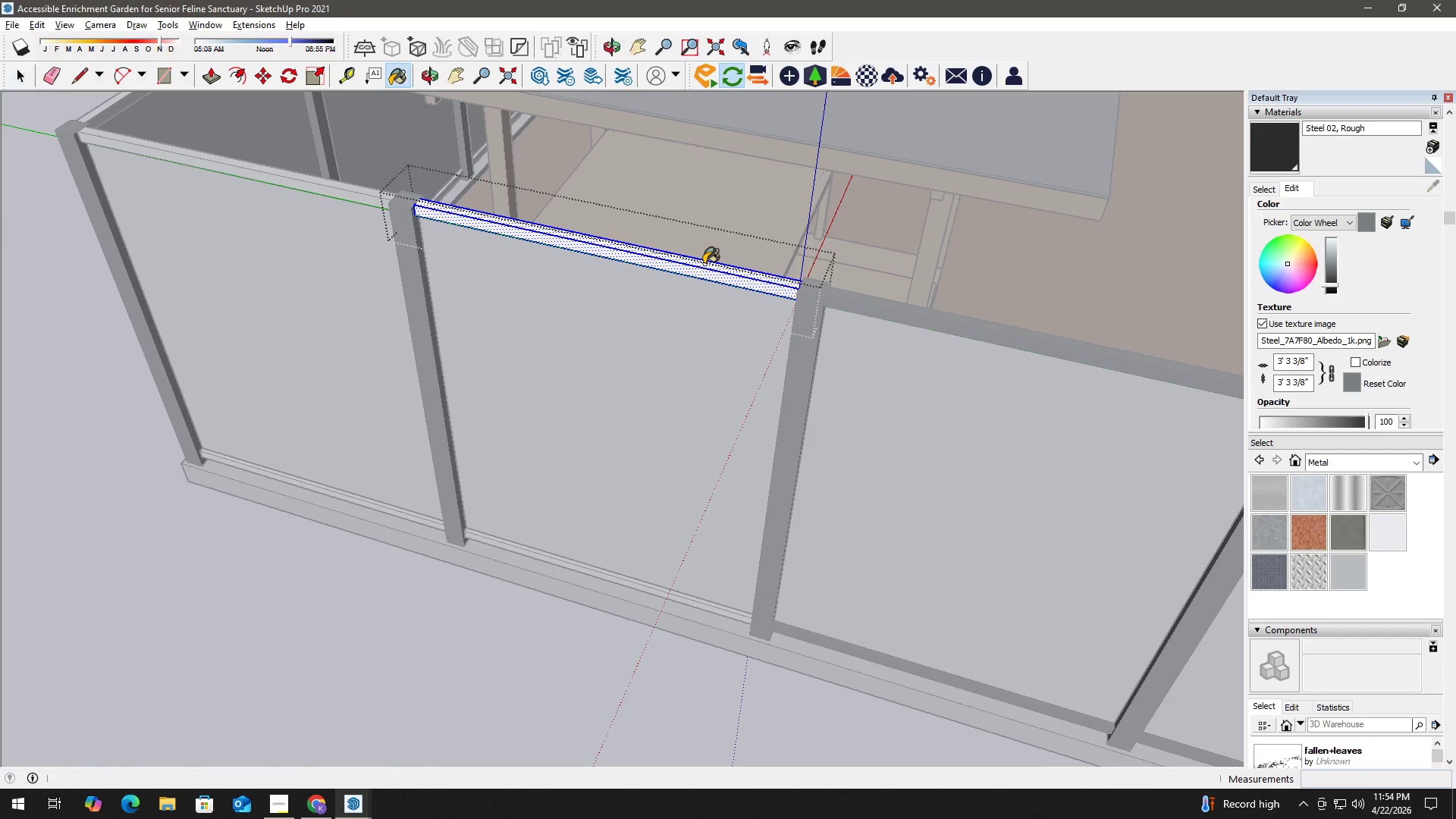 
key(B)
 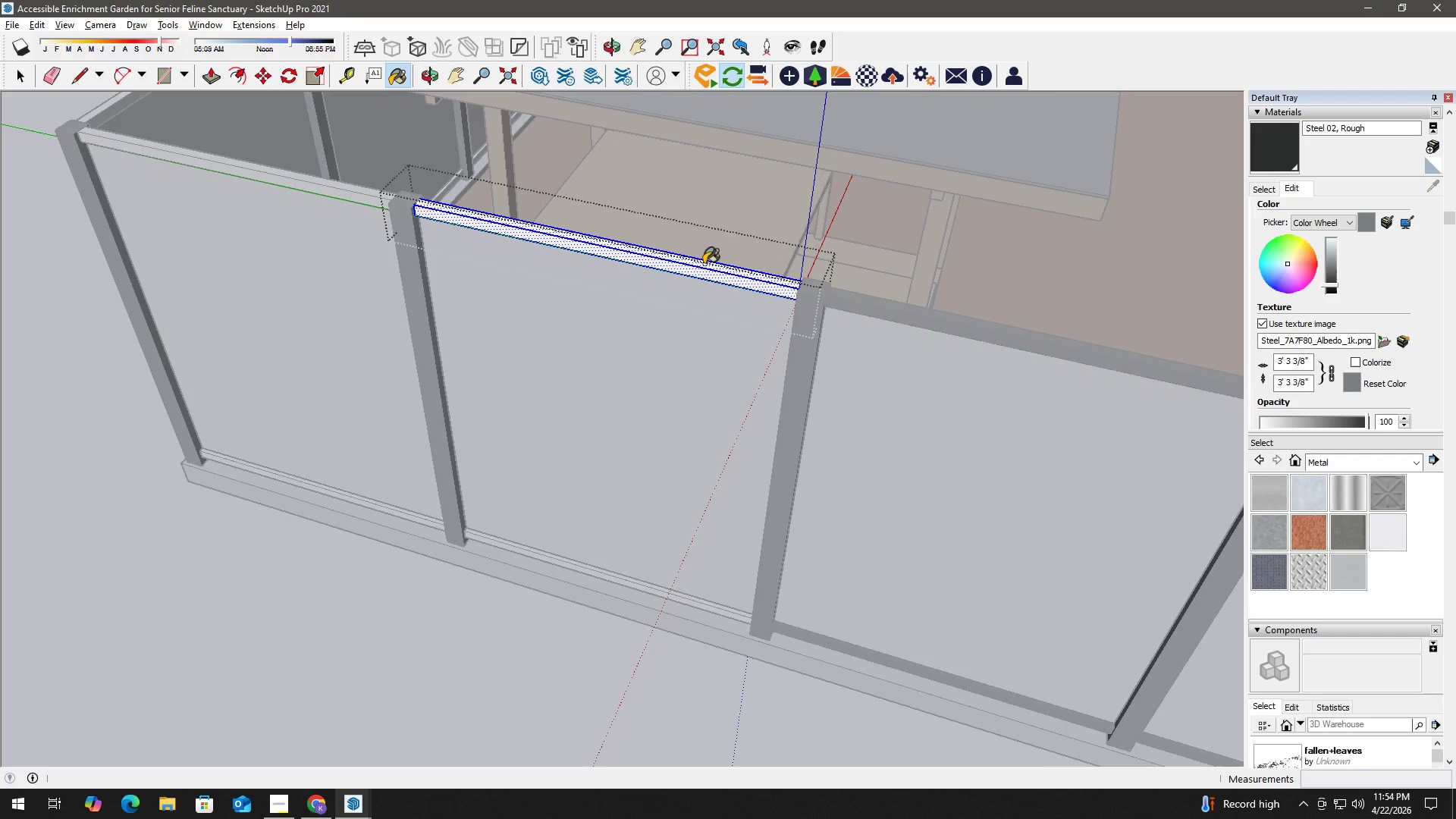 
triple_click([704, 264])
 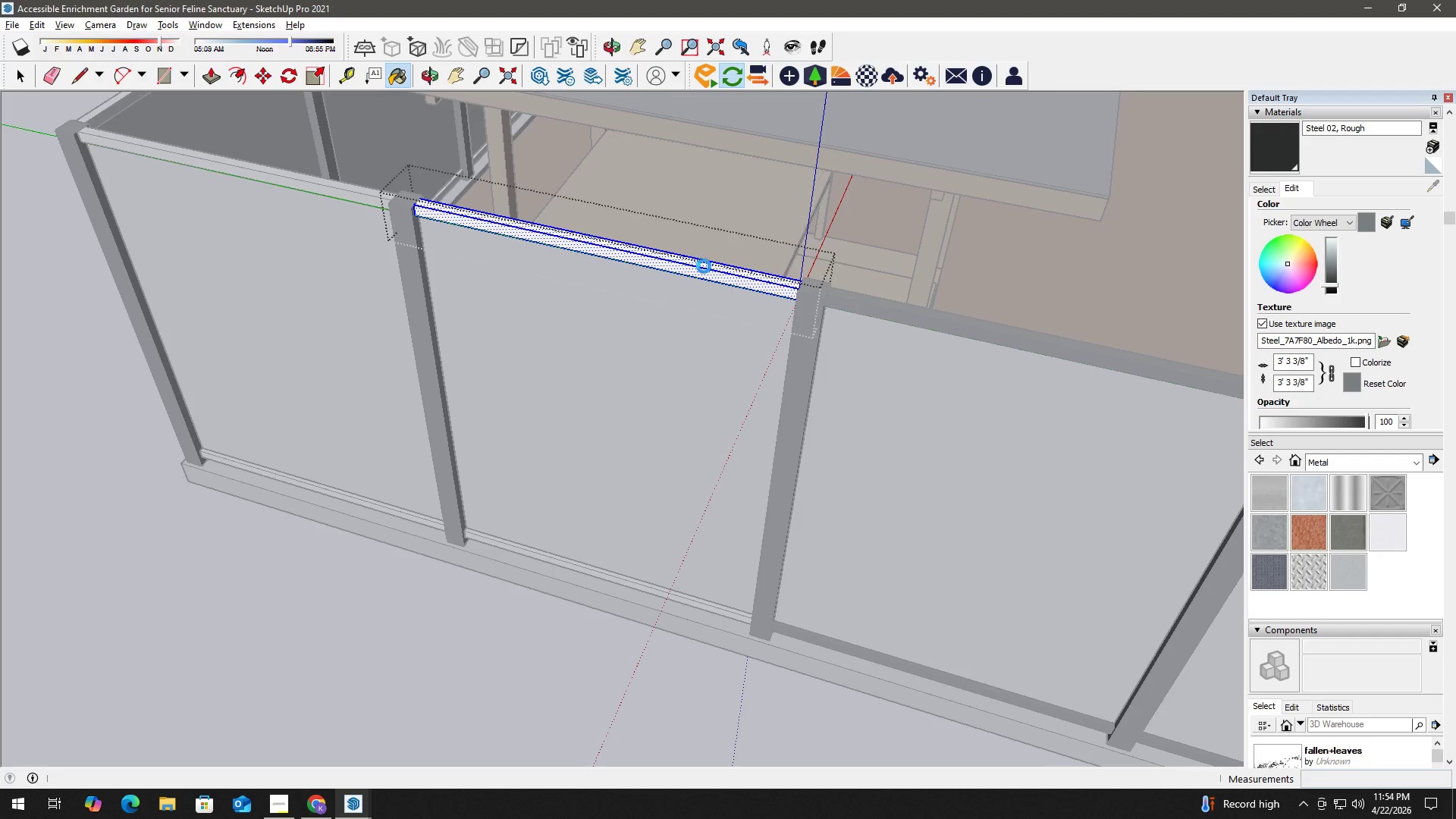 
triple_click([704, 264])
 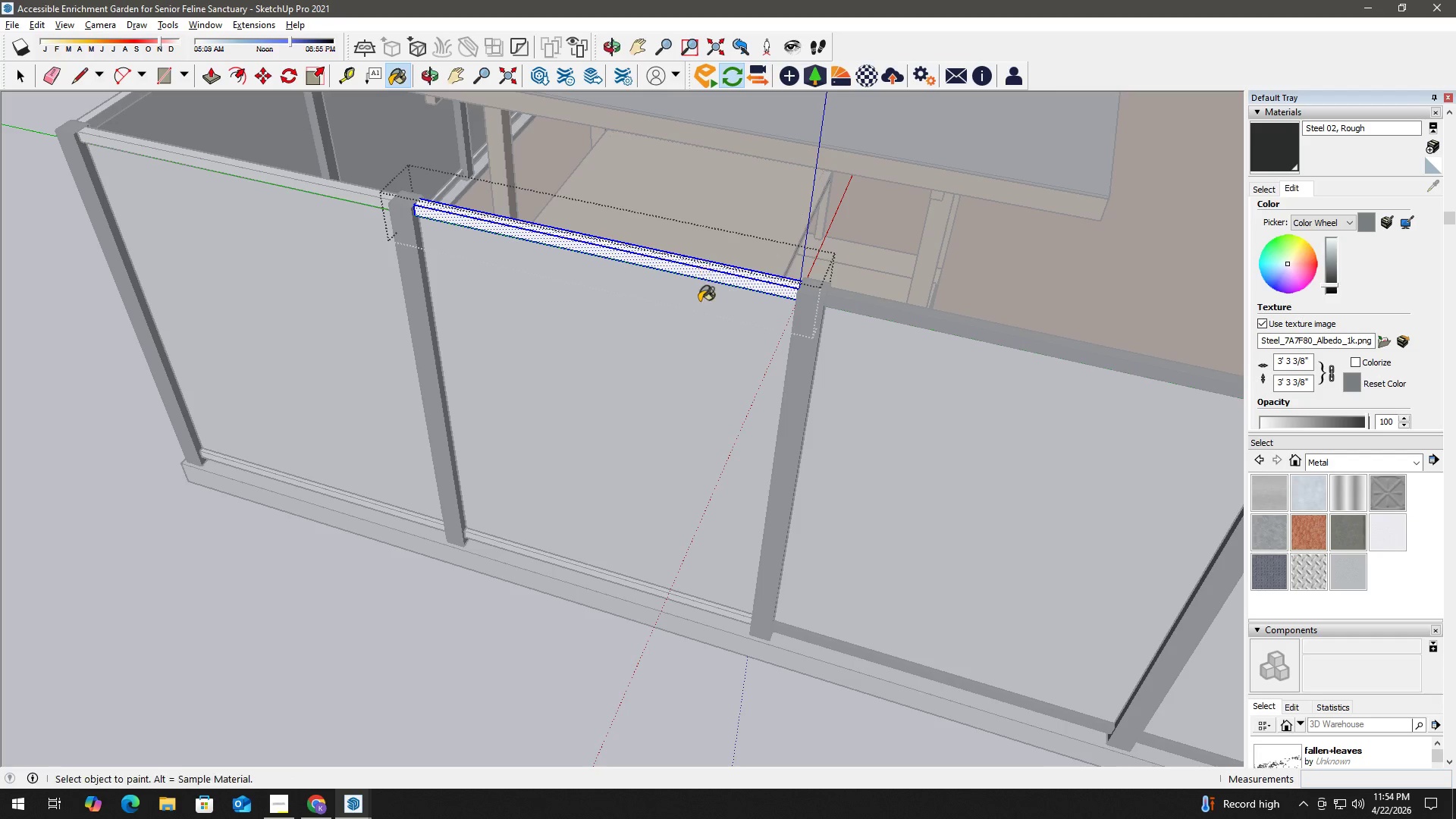 
key(Space)
 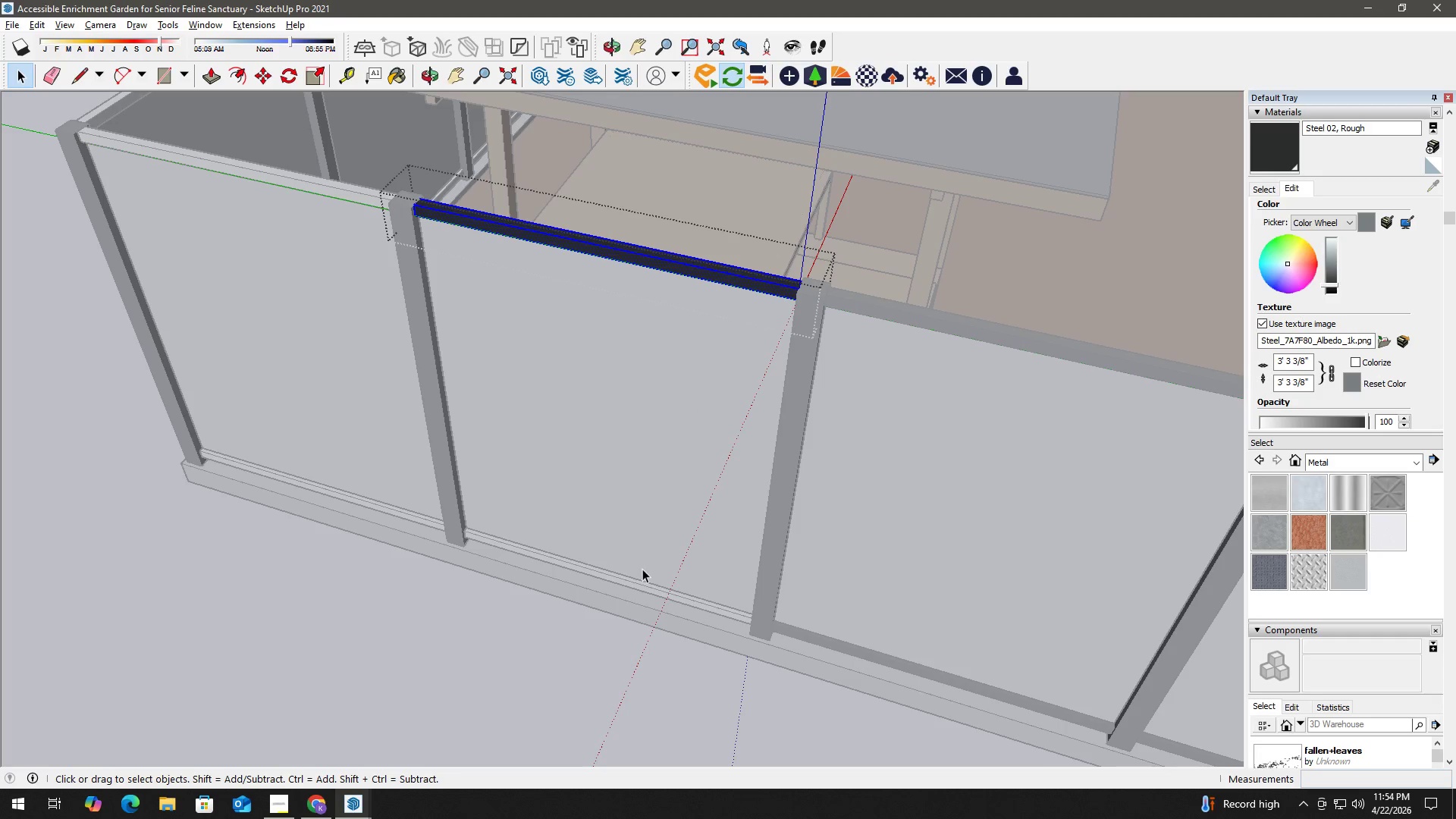 
key(Escape)
 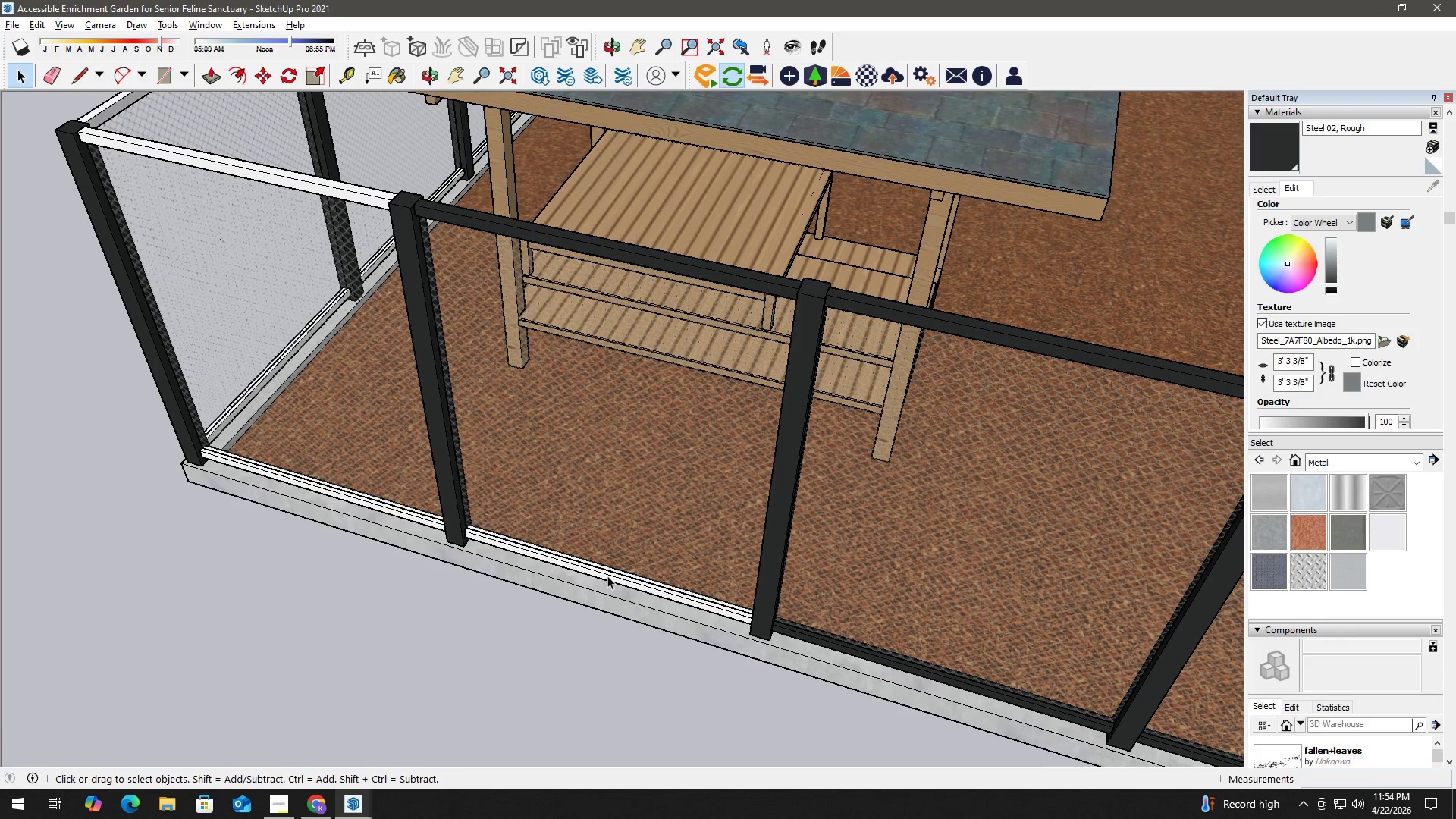 
double_click([607, 576])
 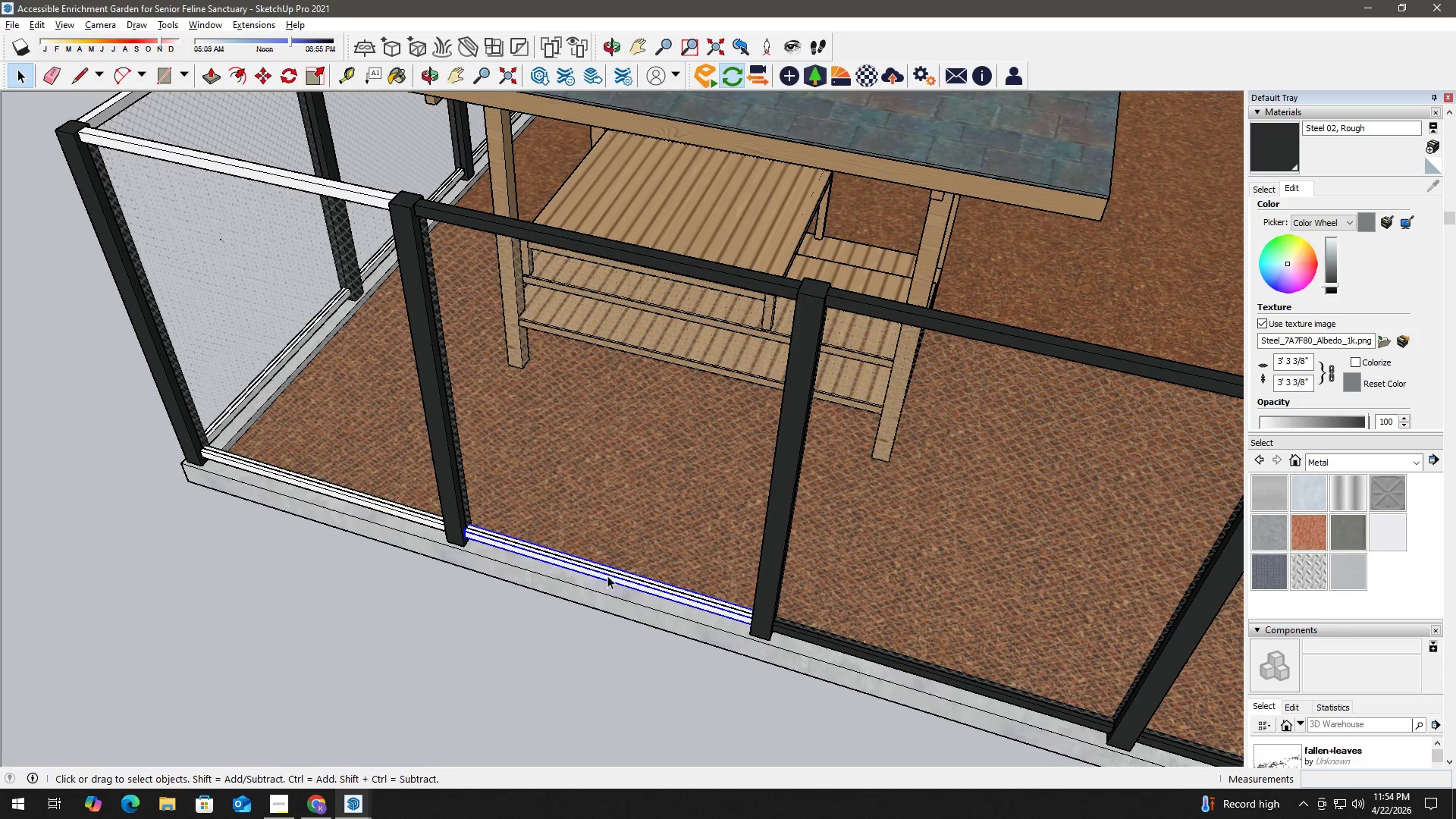 
triple_click([607, 576])
 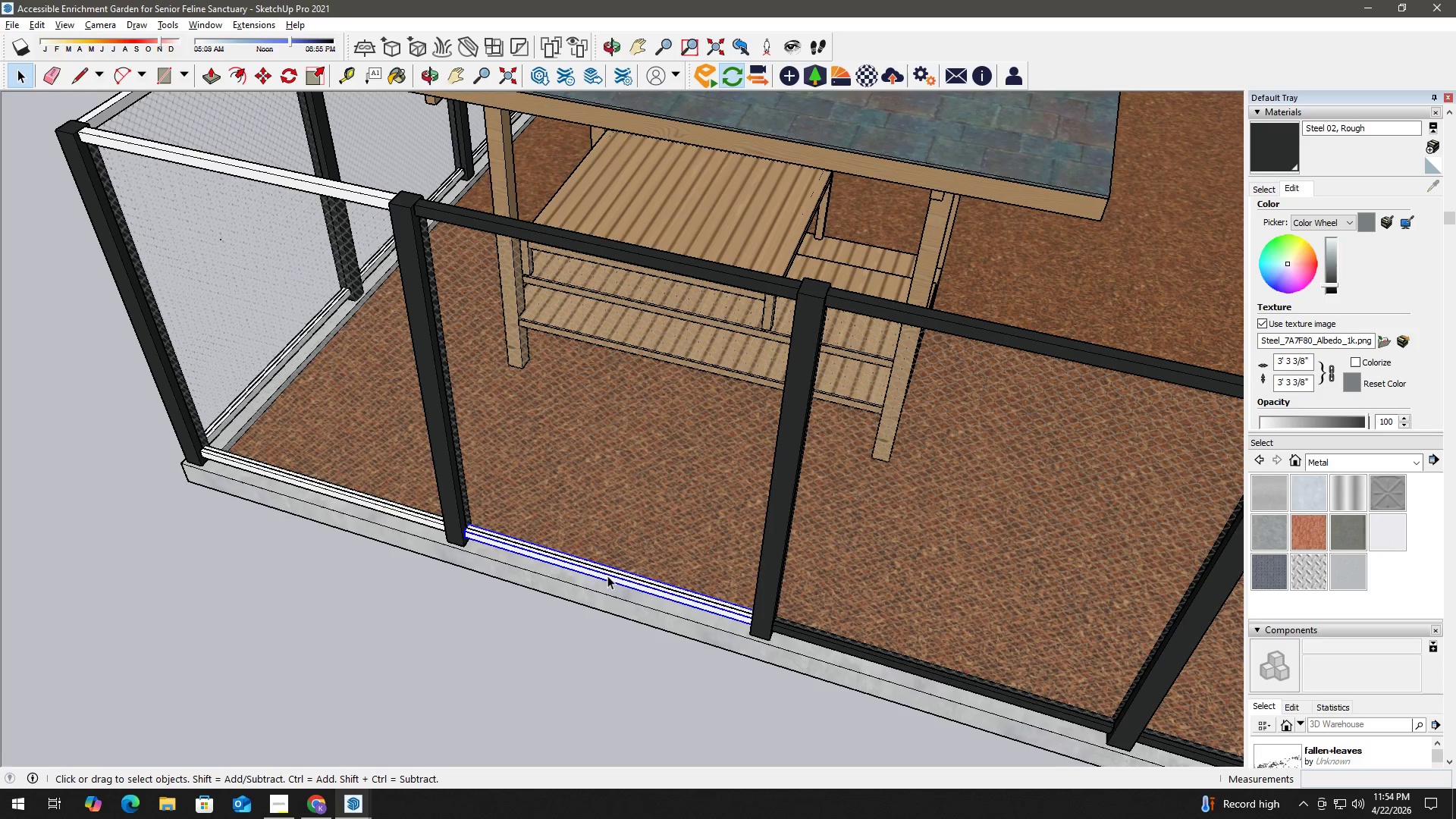 
triple_click([607, 576])
 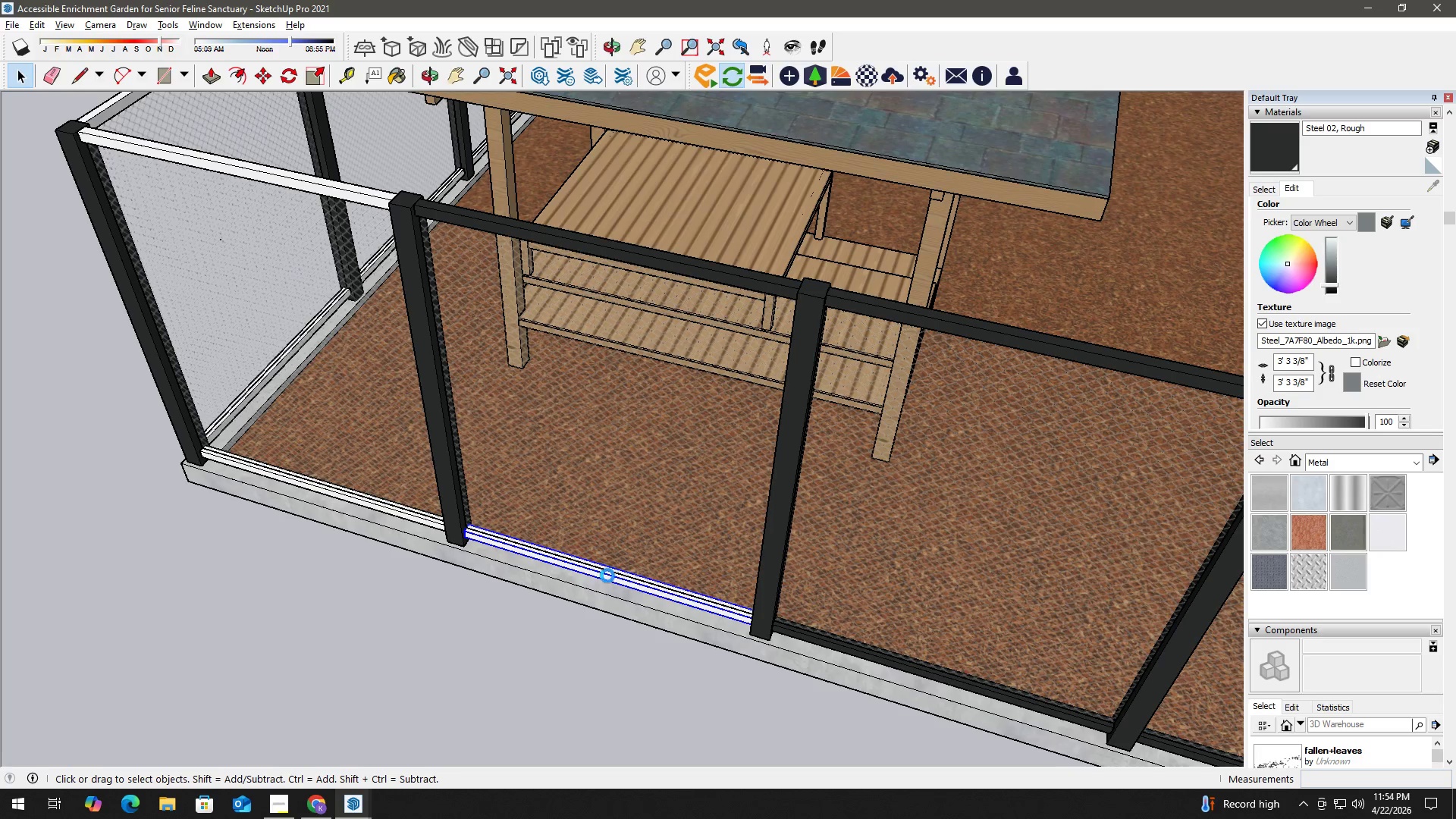 
triple_click([607, 576])
 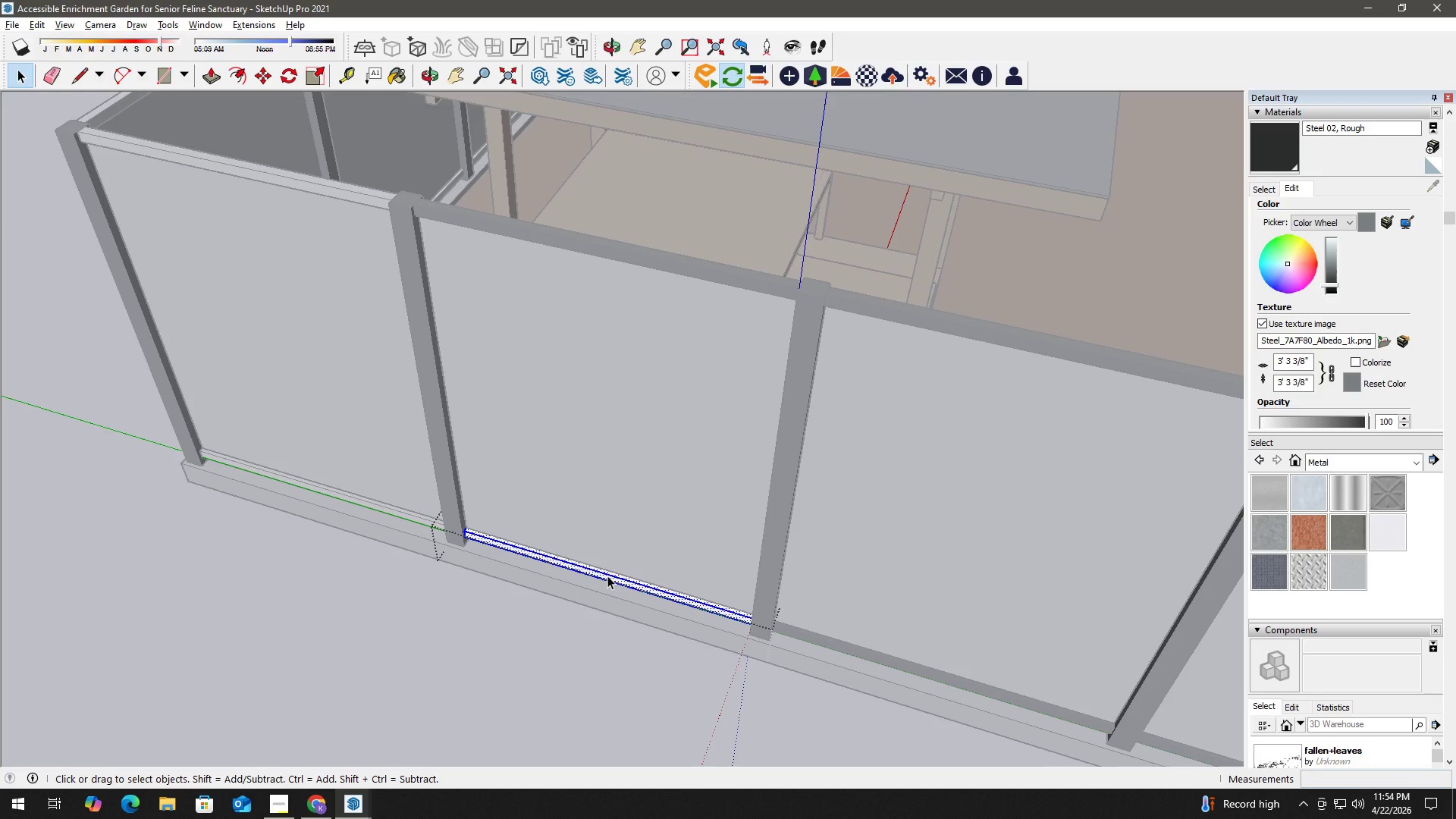 
double_click([607, 576])
 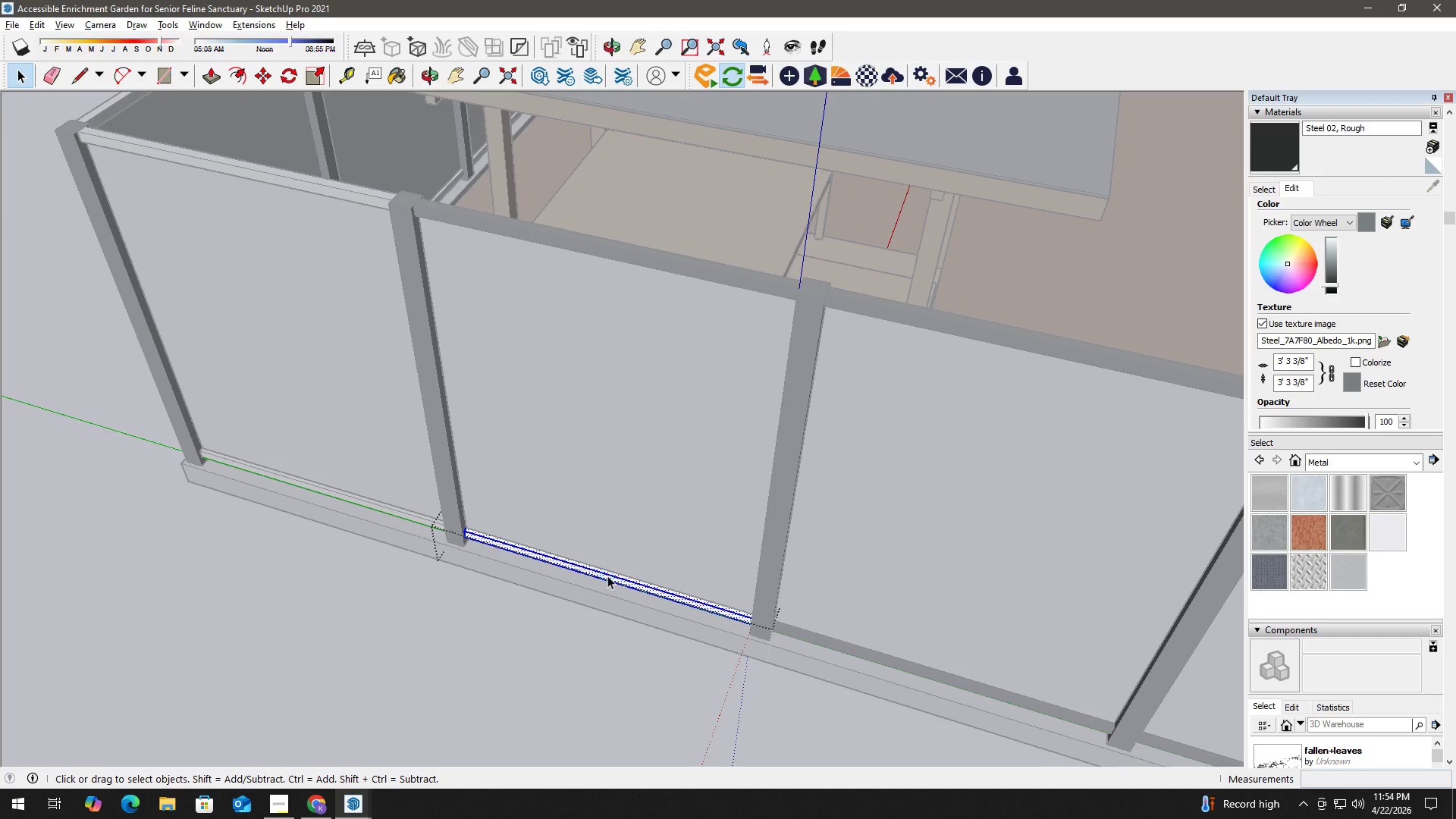 
triple_click([607, 576])
 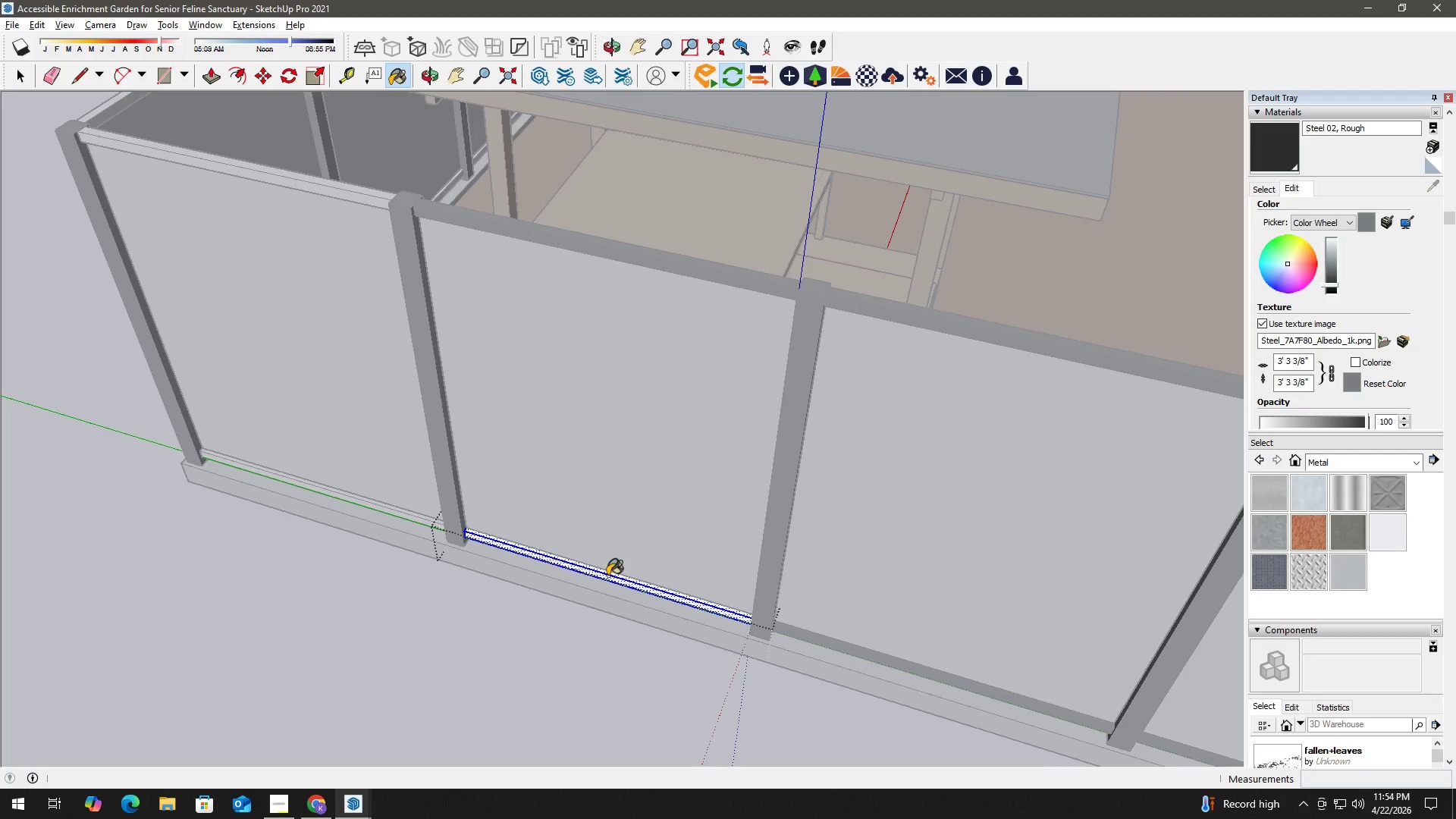 
key(B)
 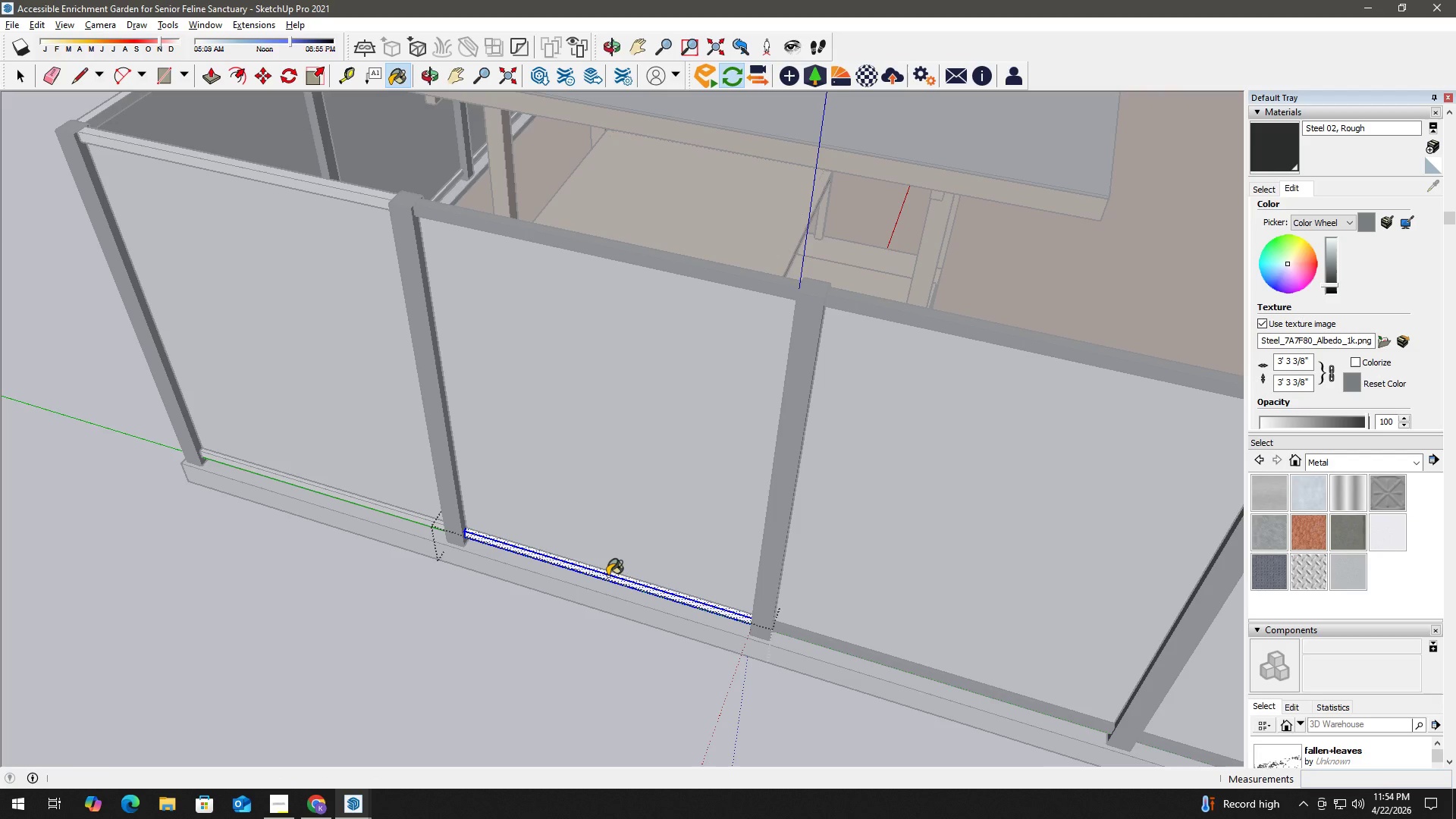 
triple_click([607, 576])
 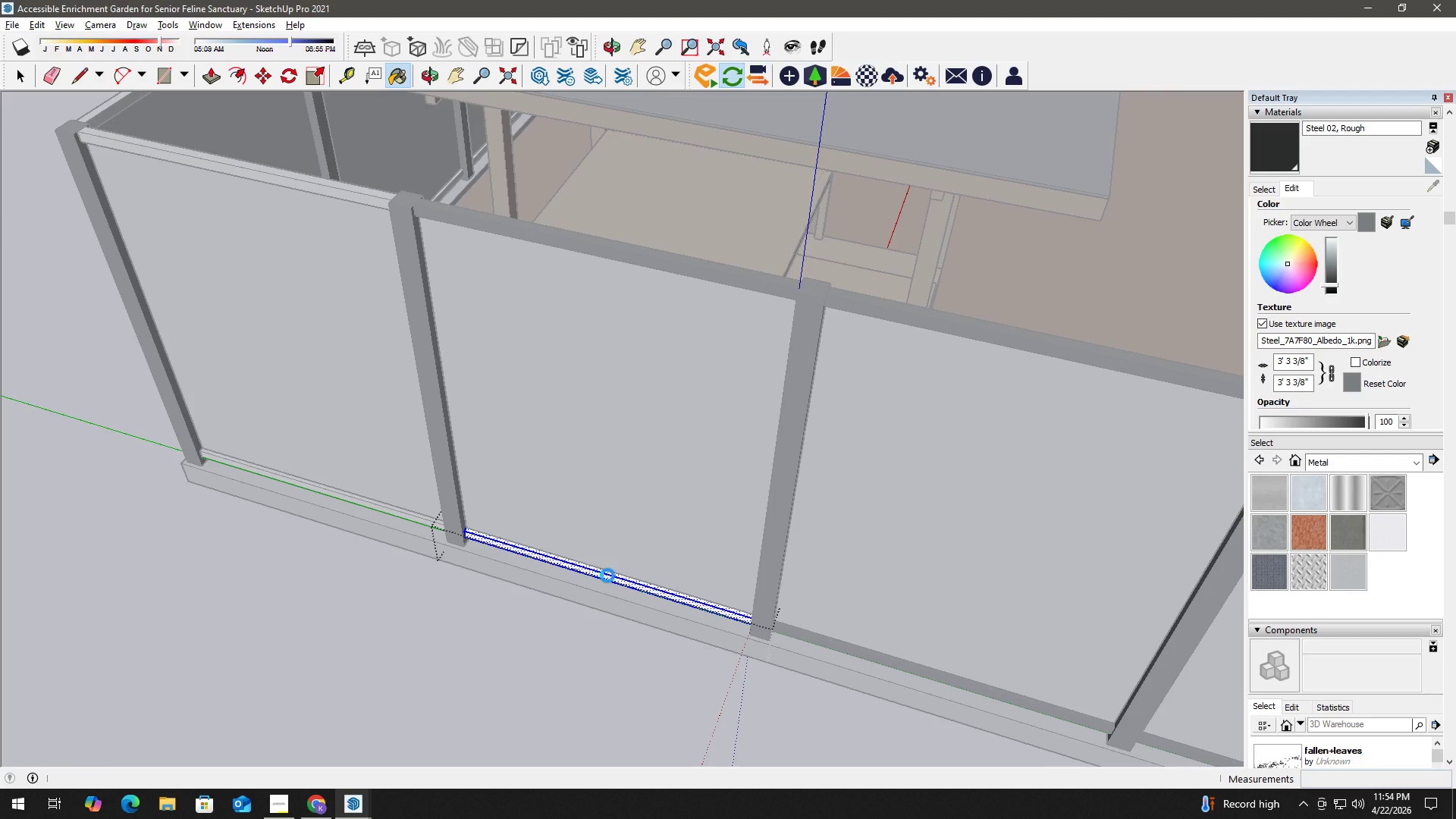 
triple_click([607, 576])
 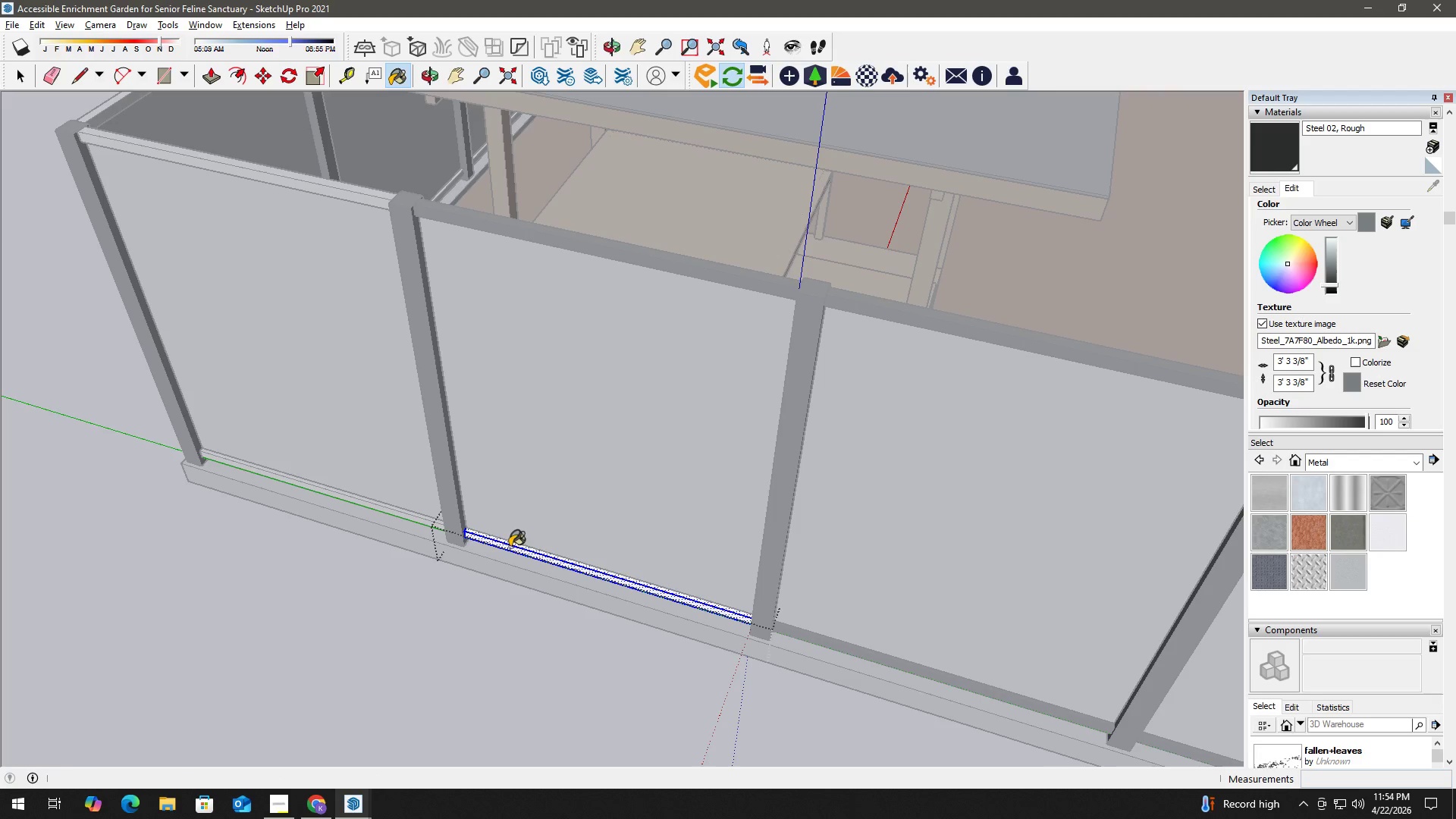 
key(Space)
 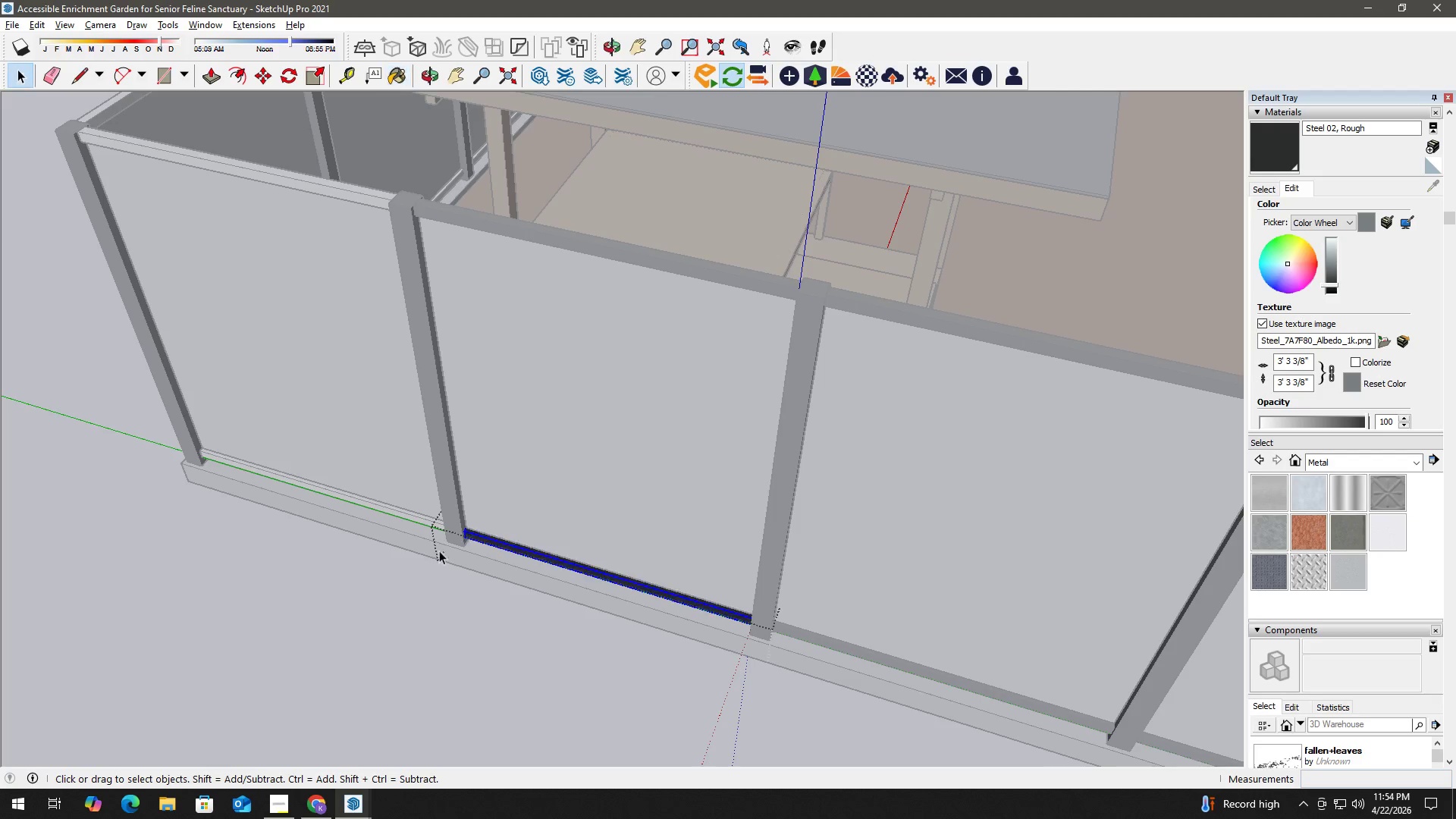 
key(Escape)
 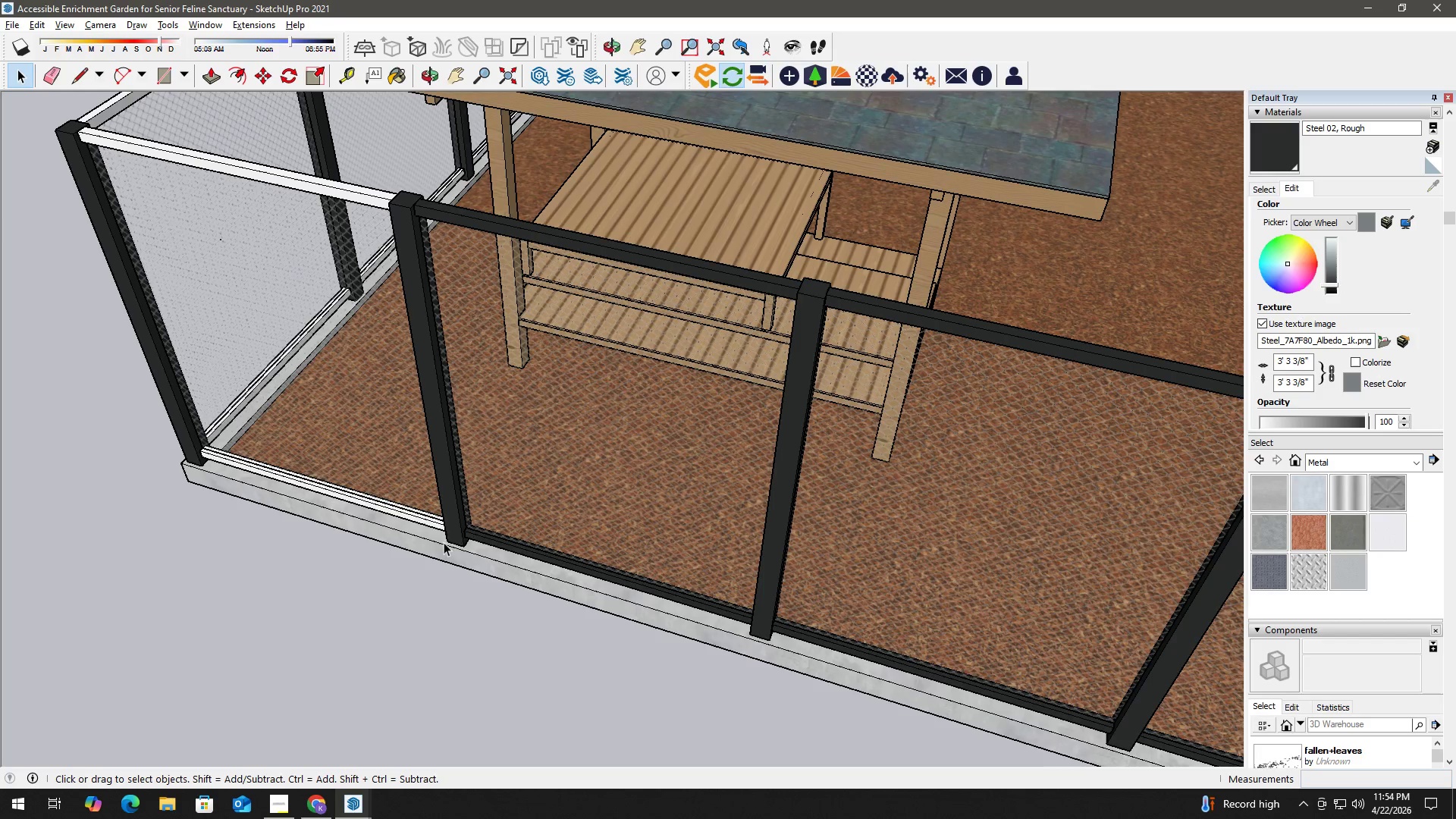 
key(H)
 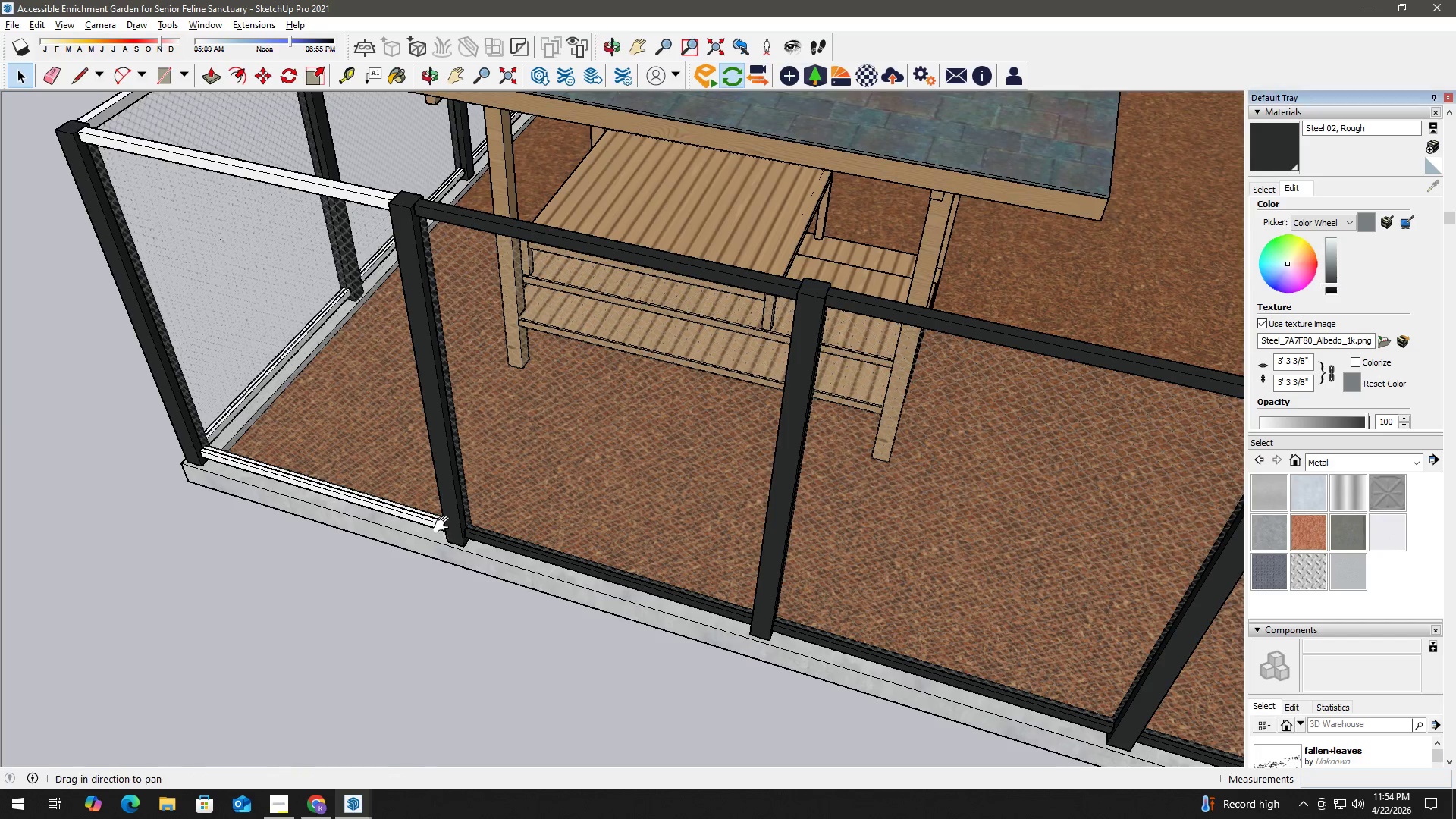 
left_click_drag(start_coordinate=[444, 525], to_coordinate=[723, 606])
 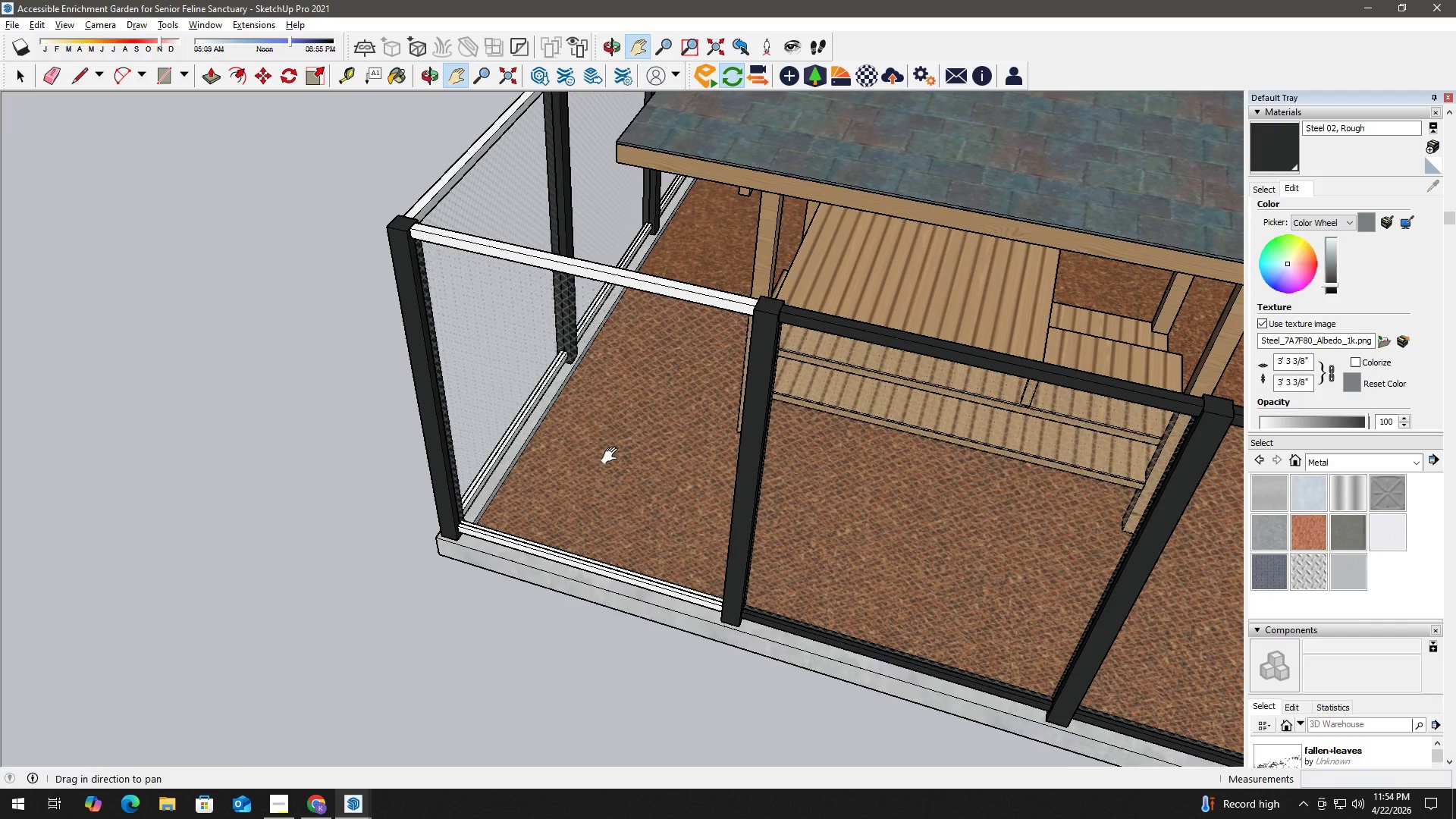 
key(Space)
 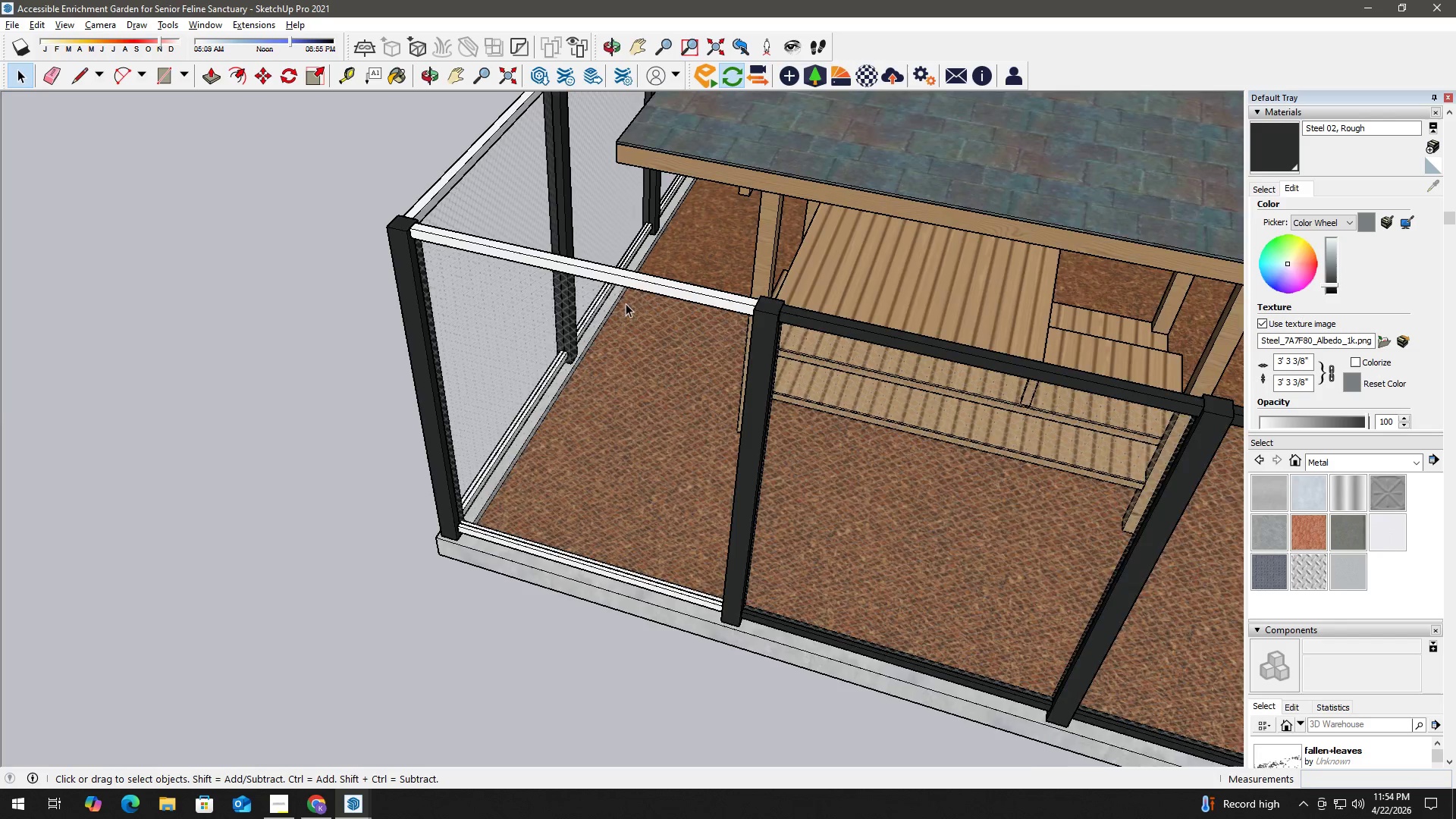 
double_click([648, 278])
 